 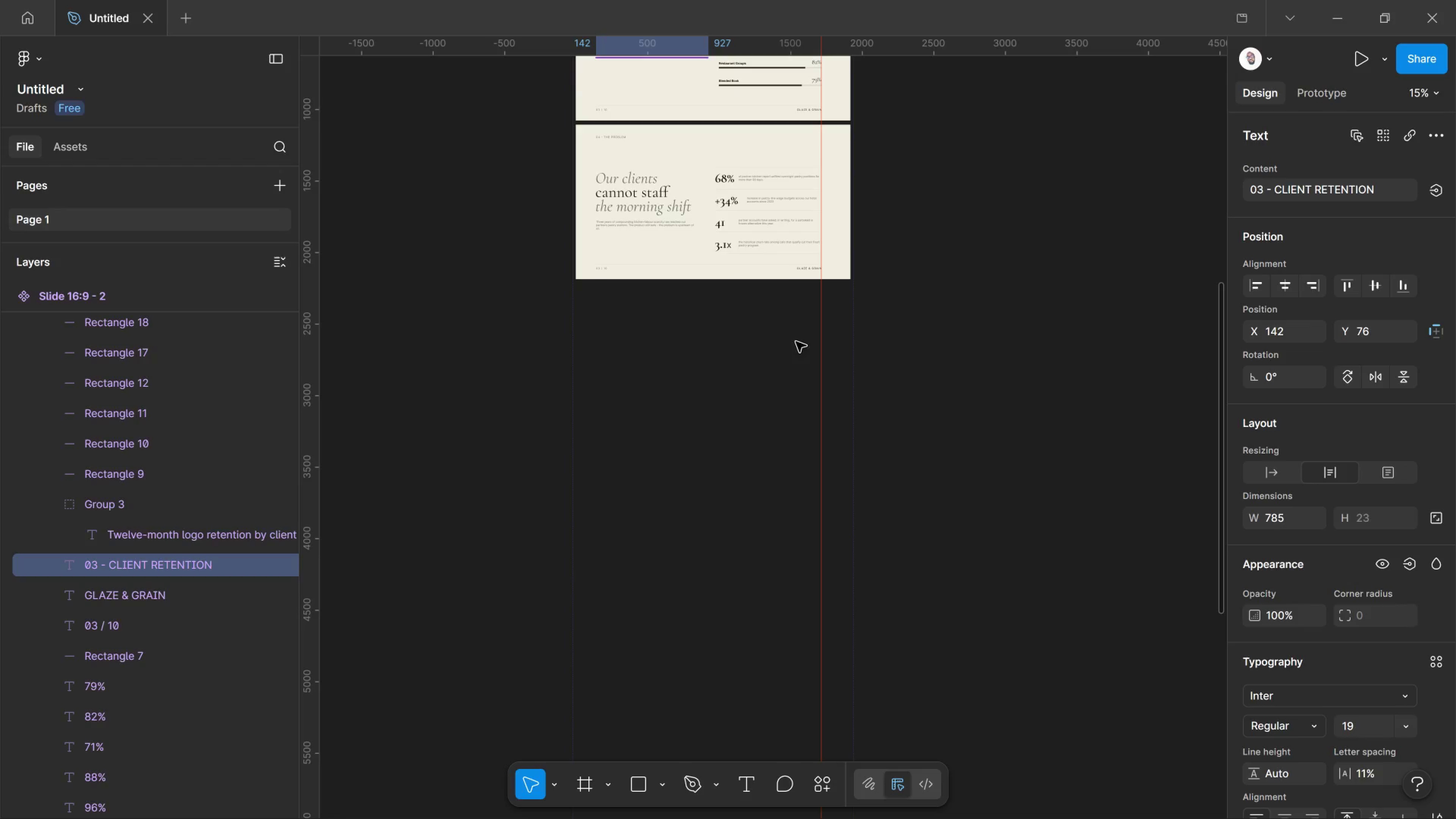 
scroll: coordinate [587, 275], scroll_direction: up, amount: 13.0
 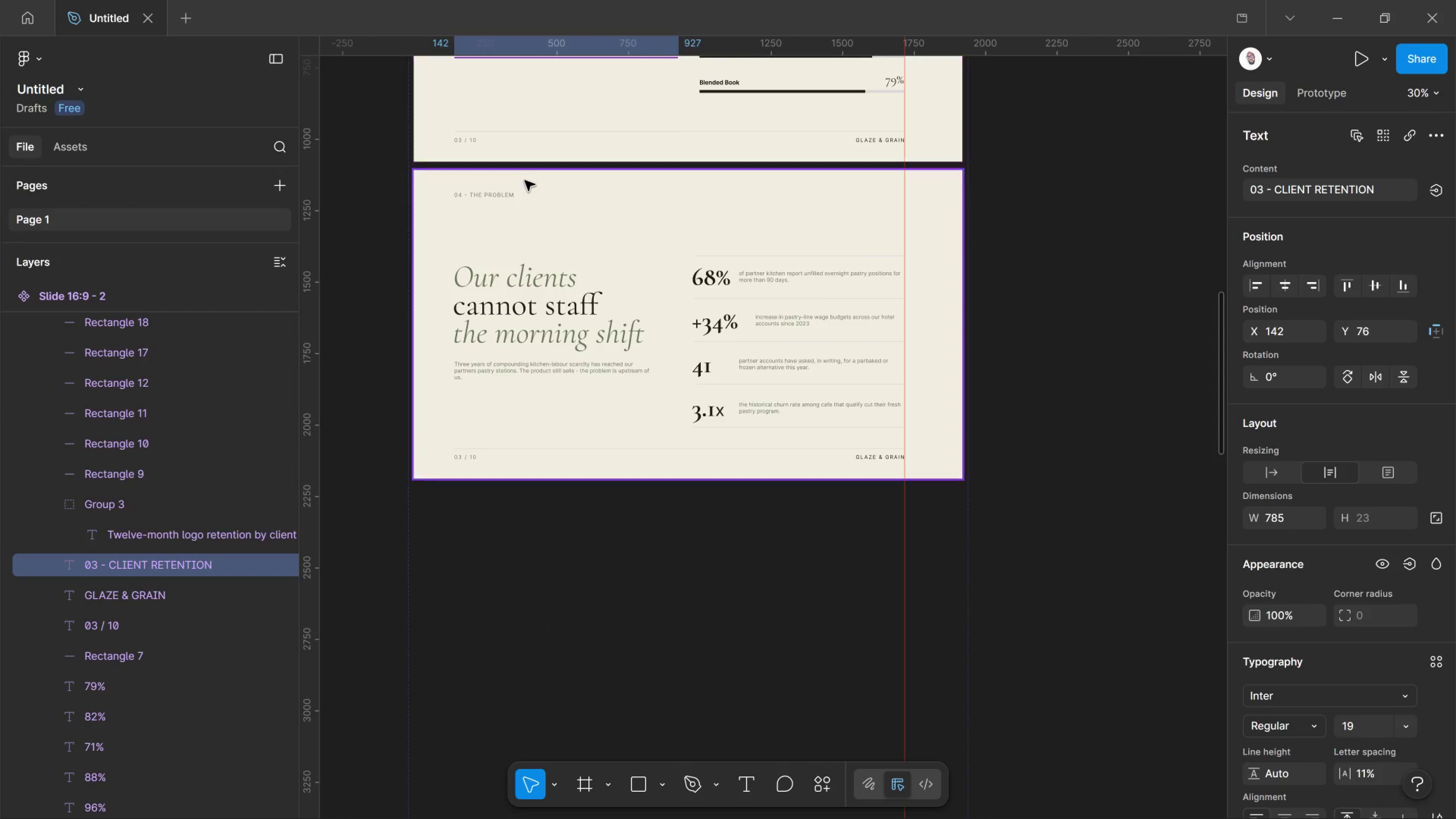 
left_click([525, 180])
 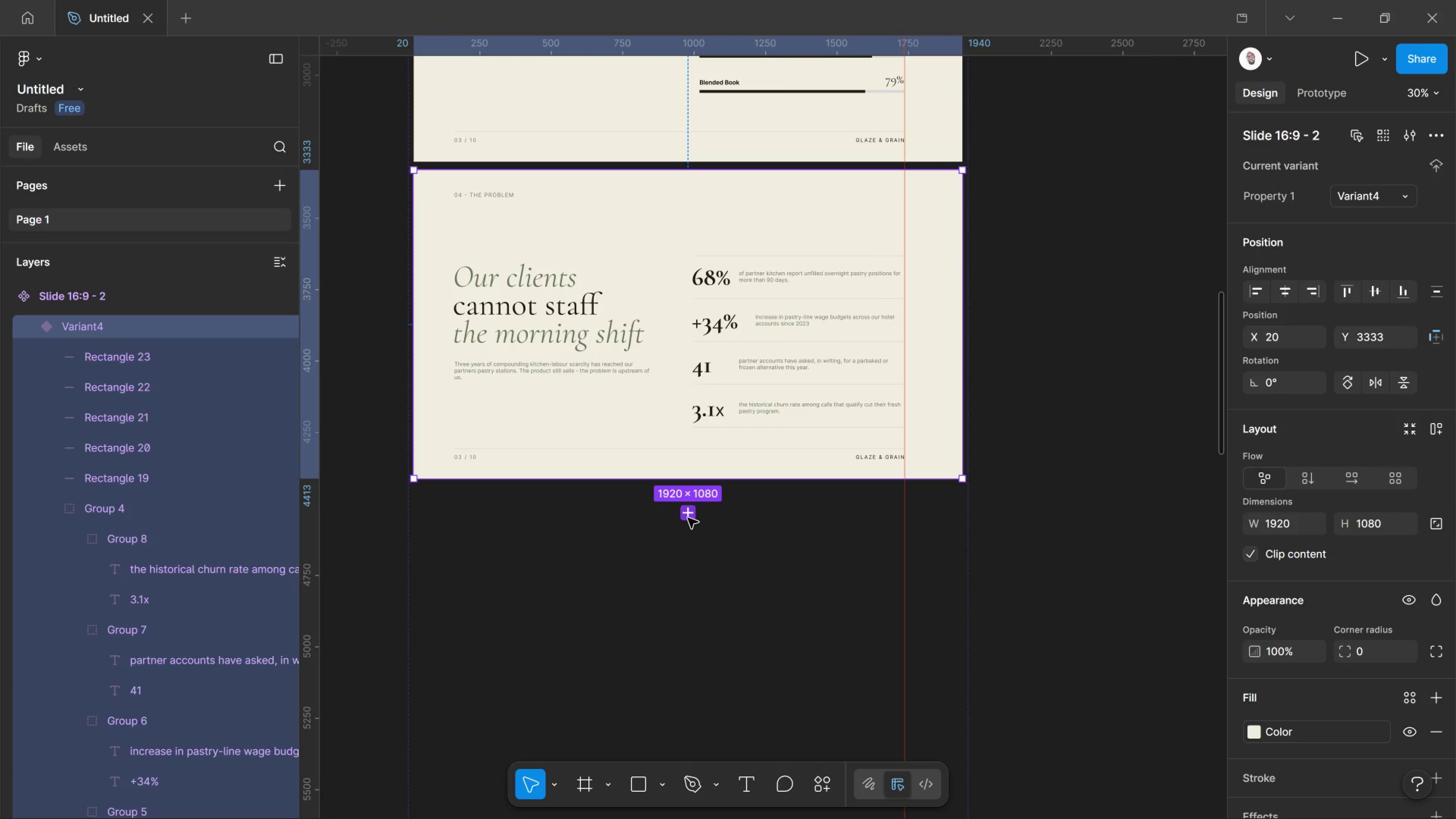 
left_click([688, 518])
 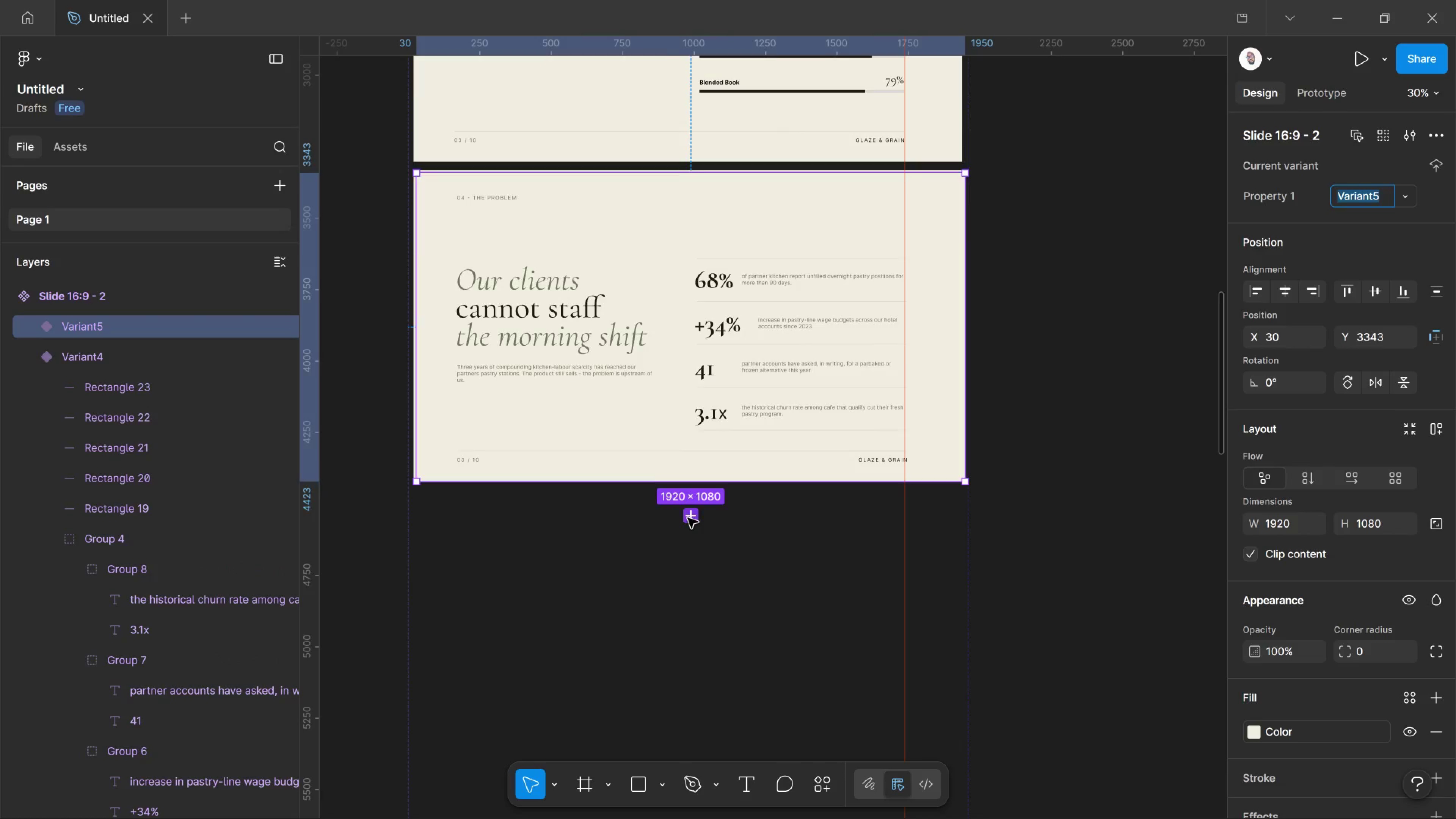 
scroll: coordinate [684, 518], scroll_direction: down, amount: 3.0
 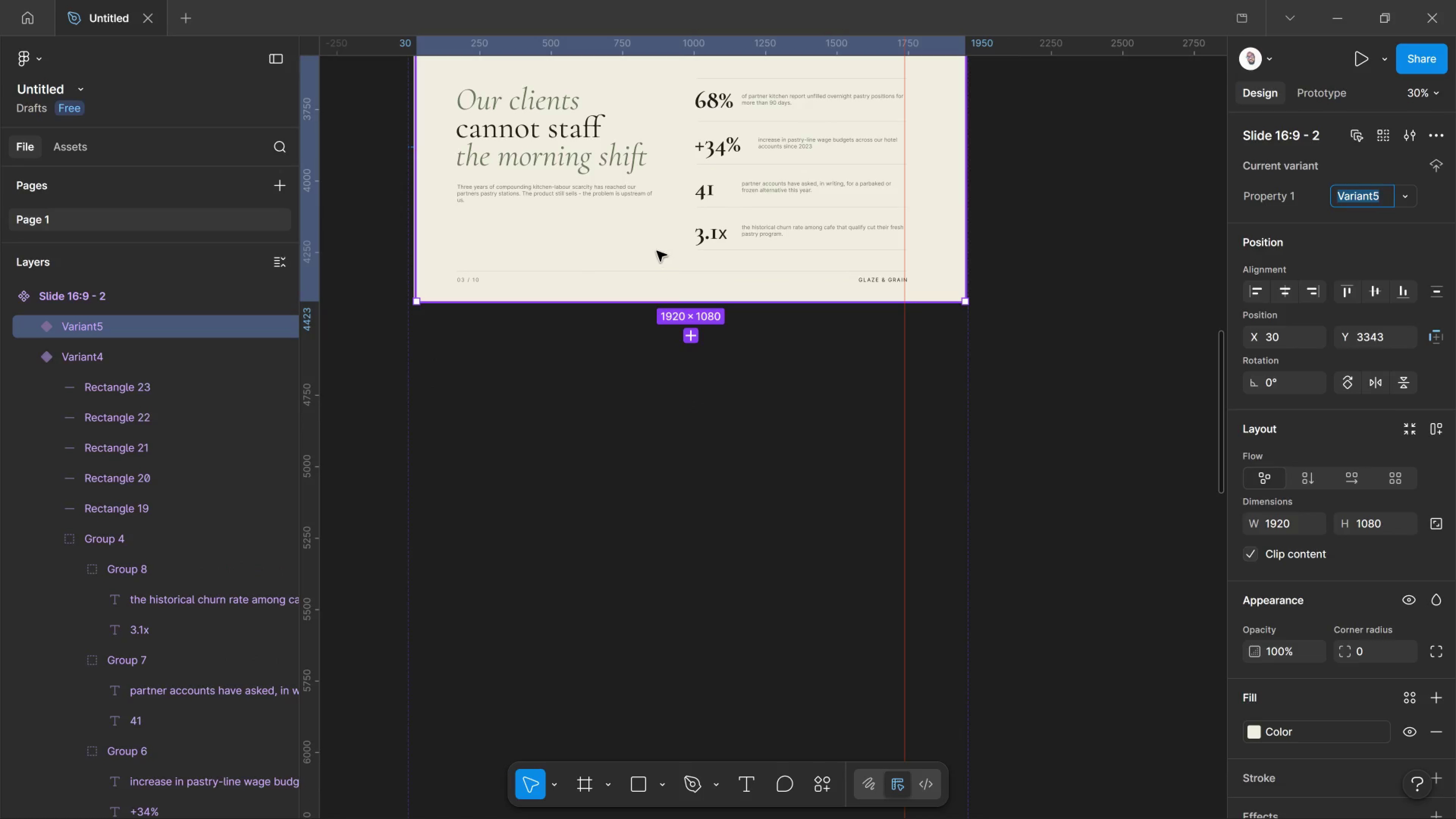 
left_click_drag(start_coordinate=[657, 251], to_coordinate=[655, 566])
 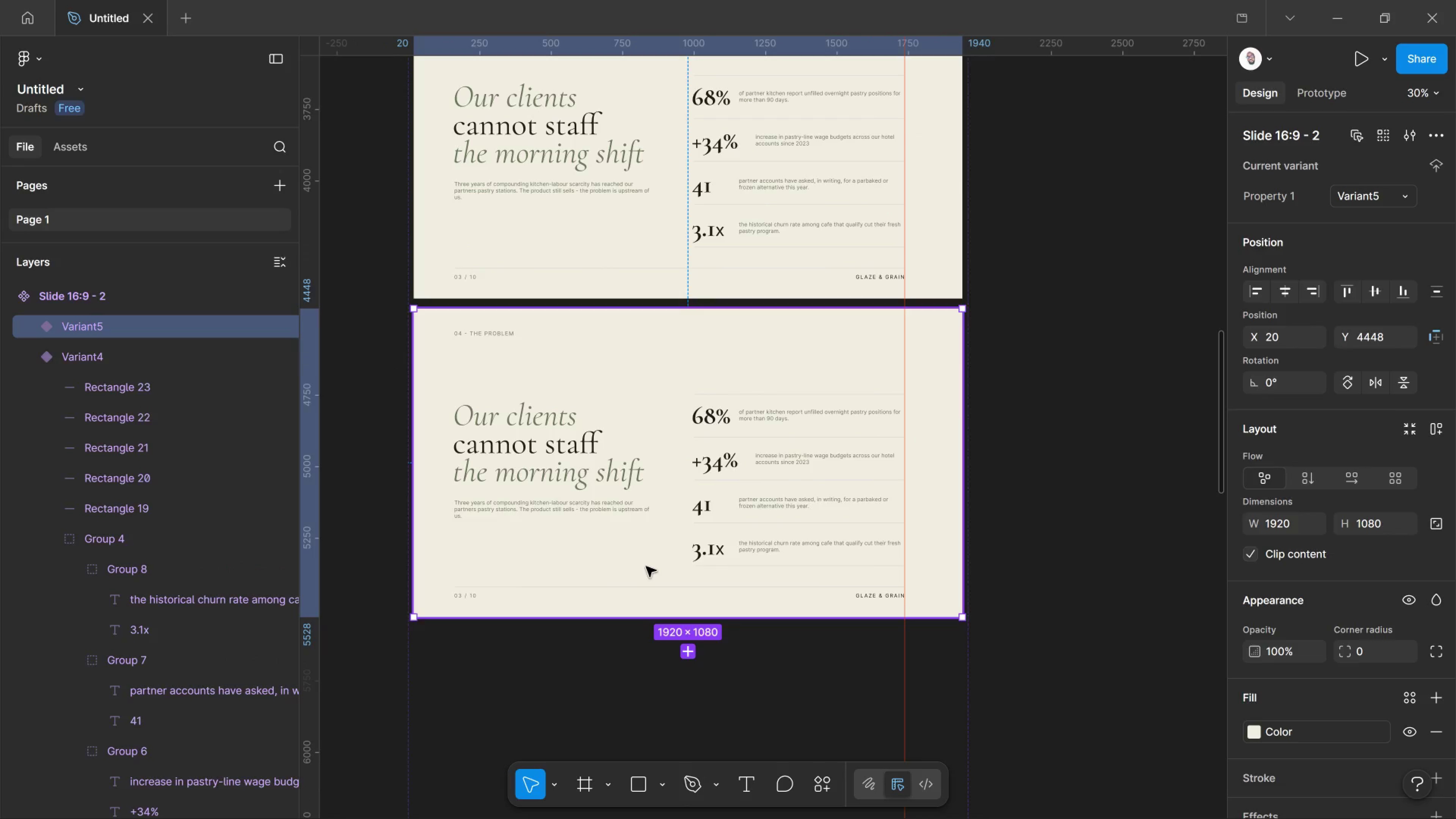 
hold_key(key=ShiftLeft, duration=1.18)
 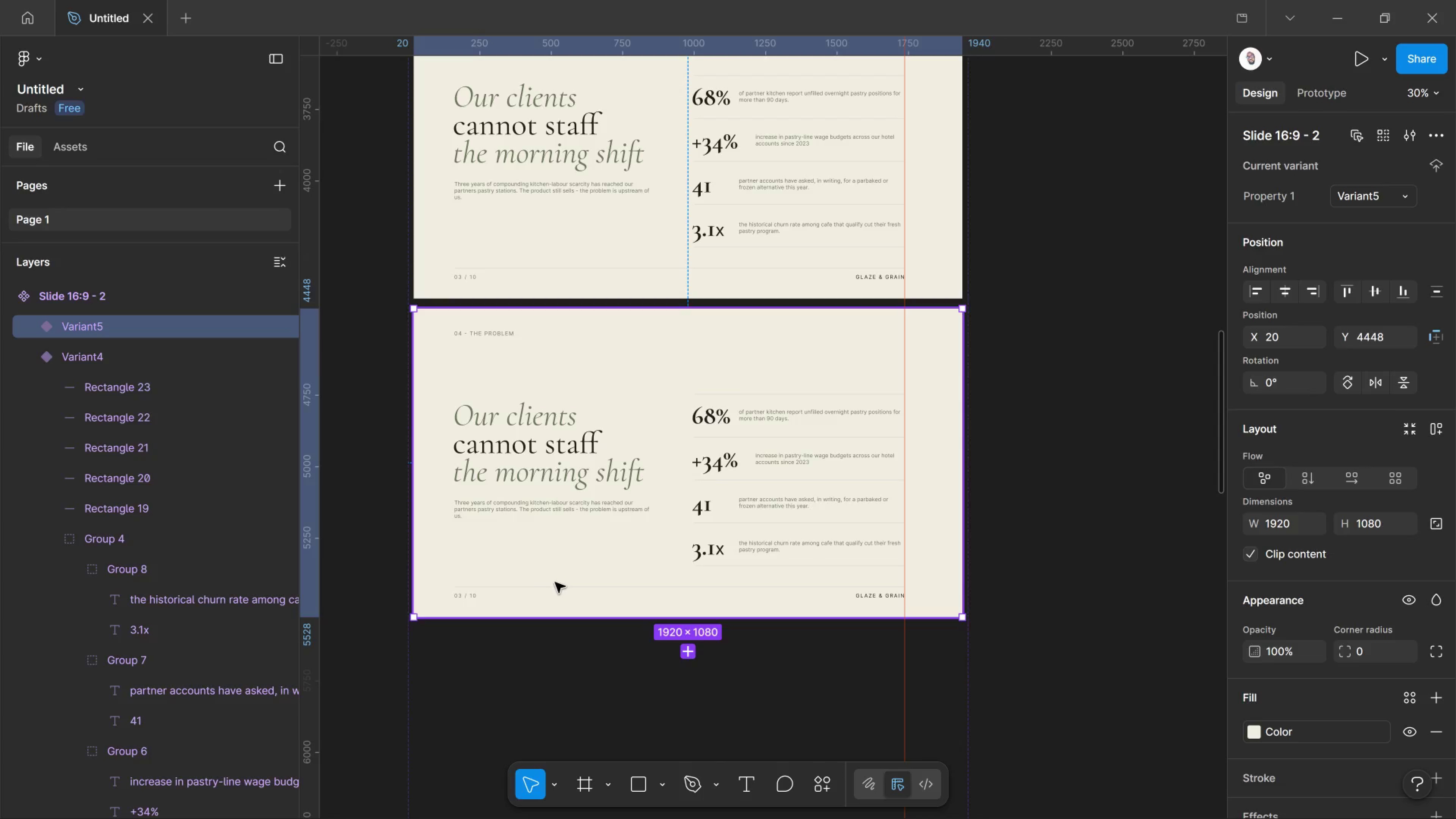 
wait(9.14)
 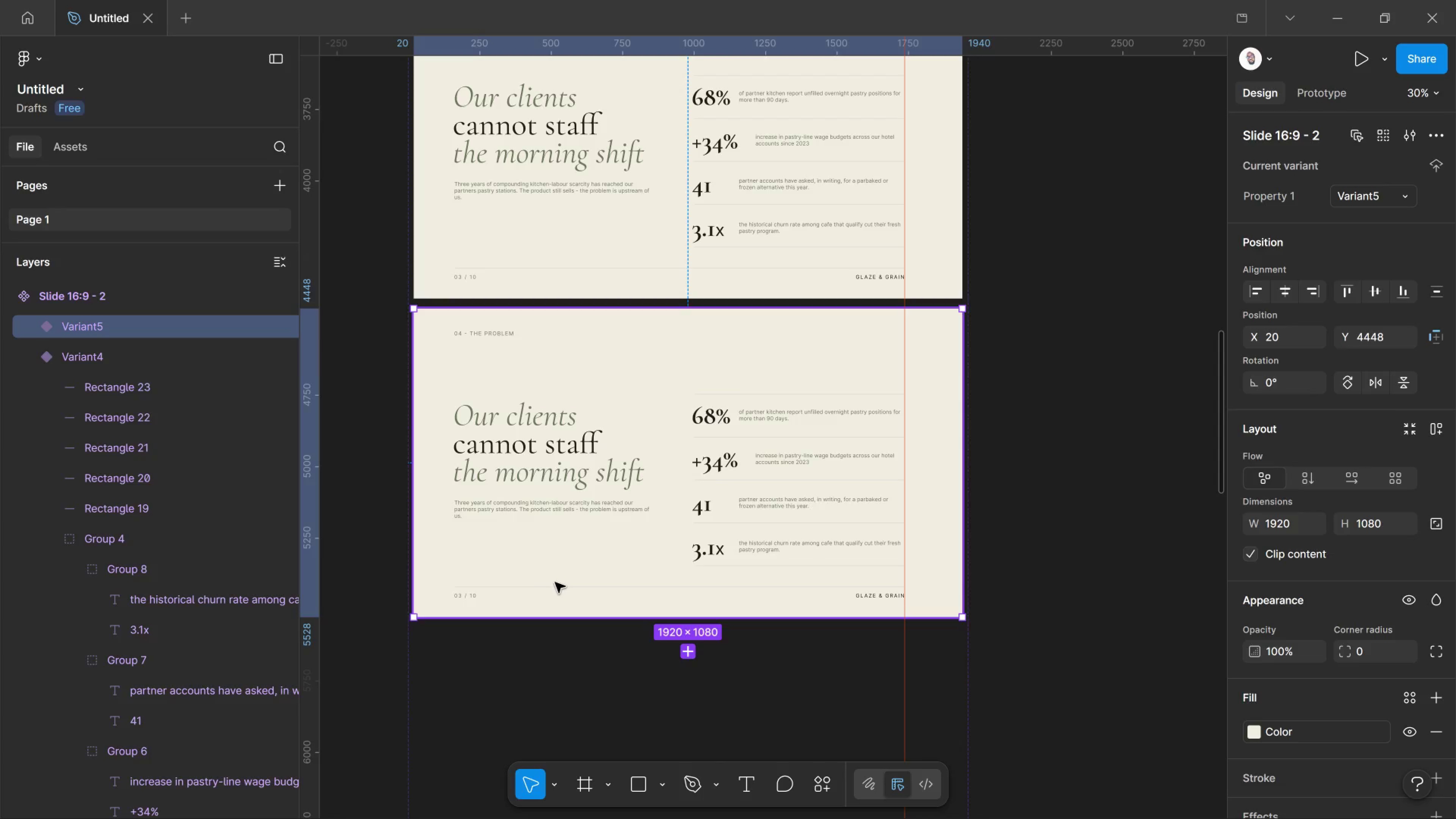 
double_click([576, 477])
 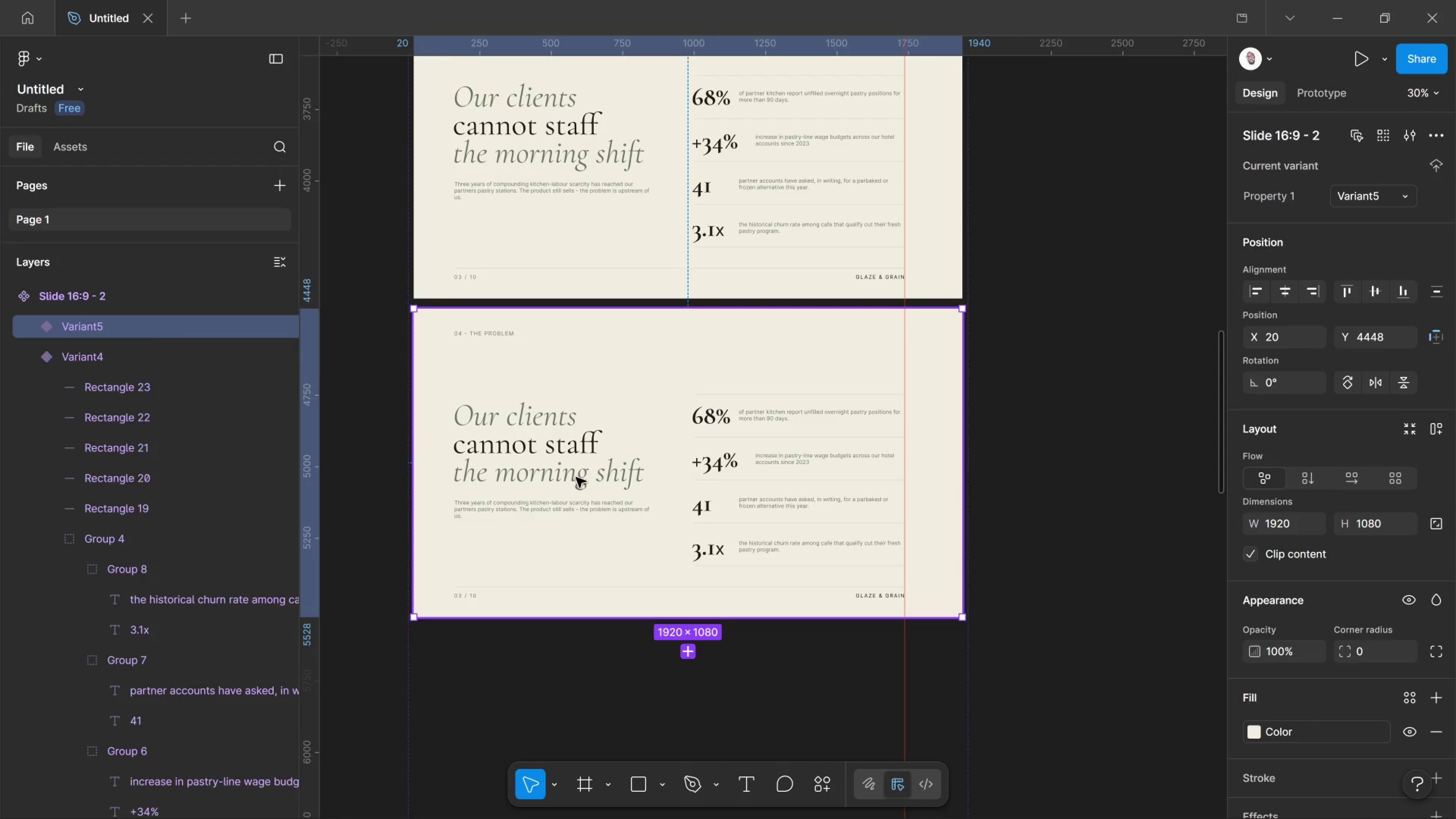 
triple_click([576, 477])
 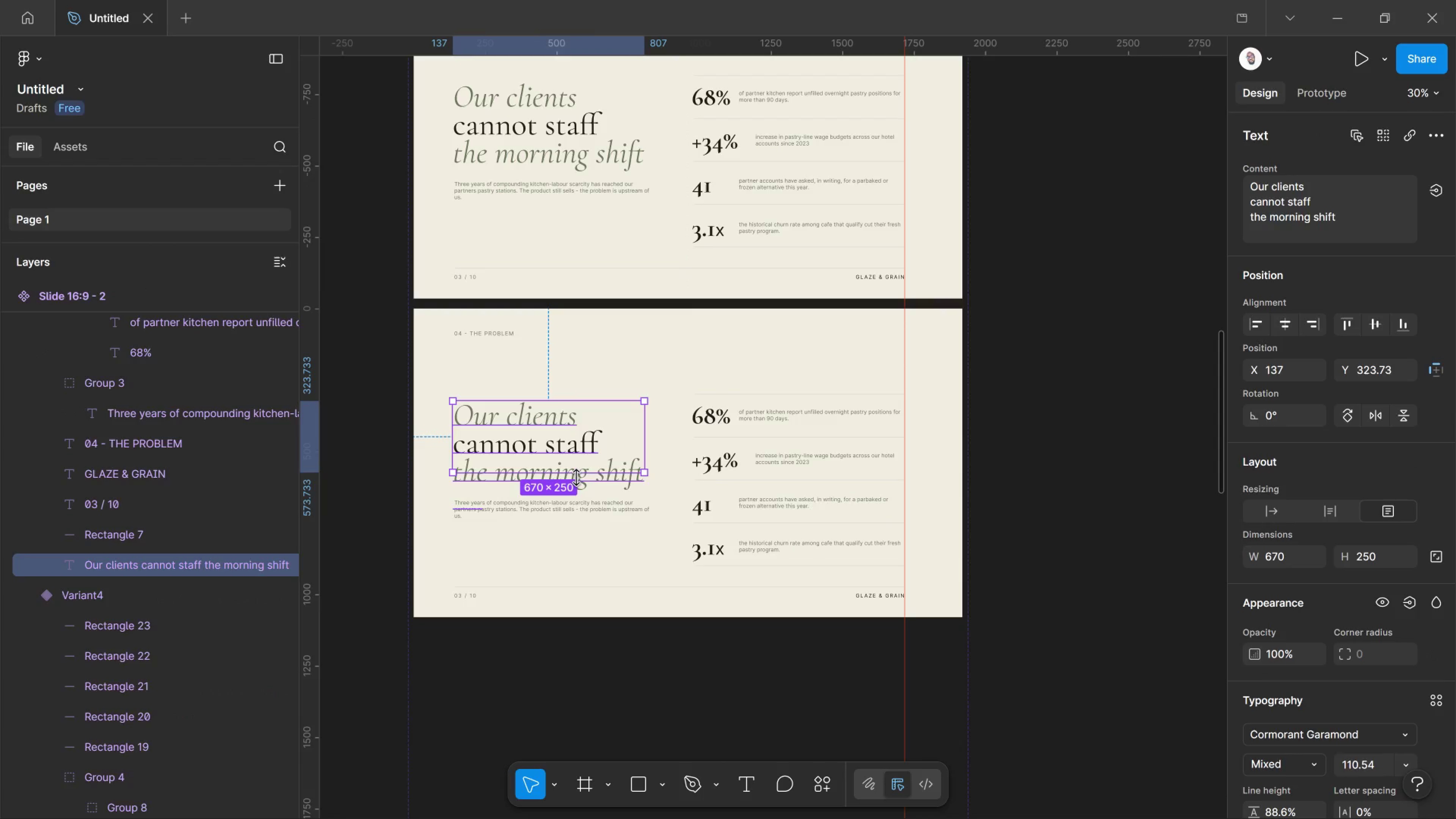 
double_click([576, 477])
 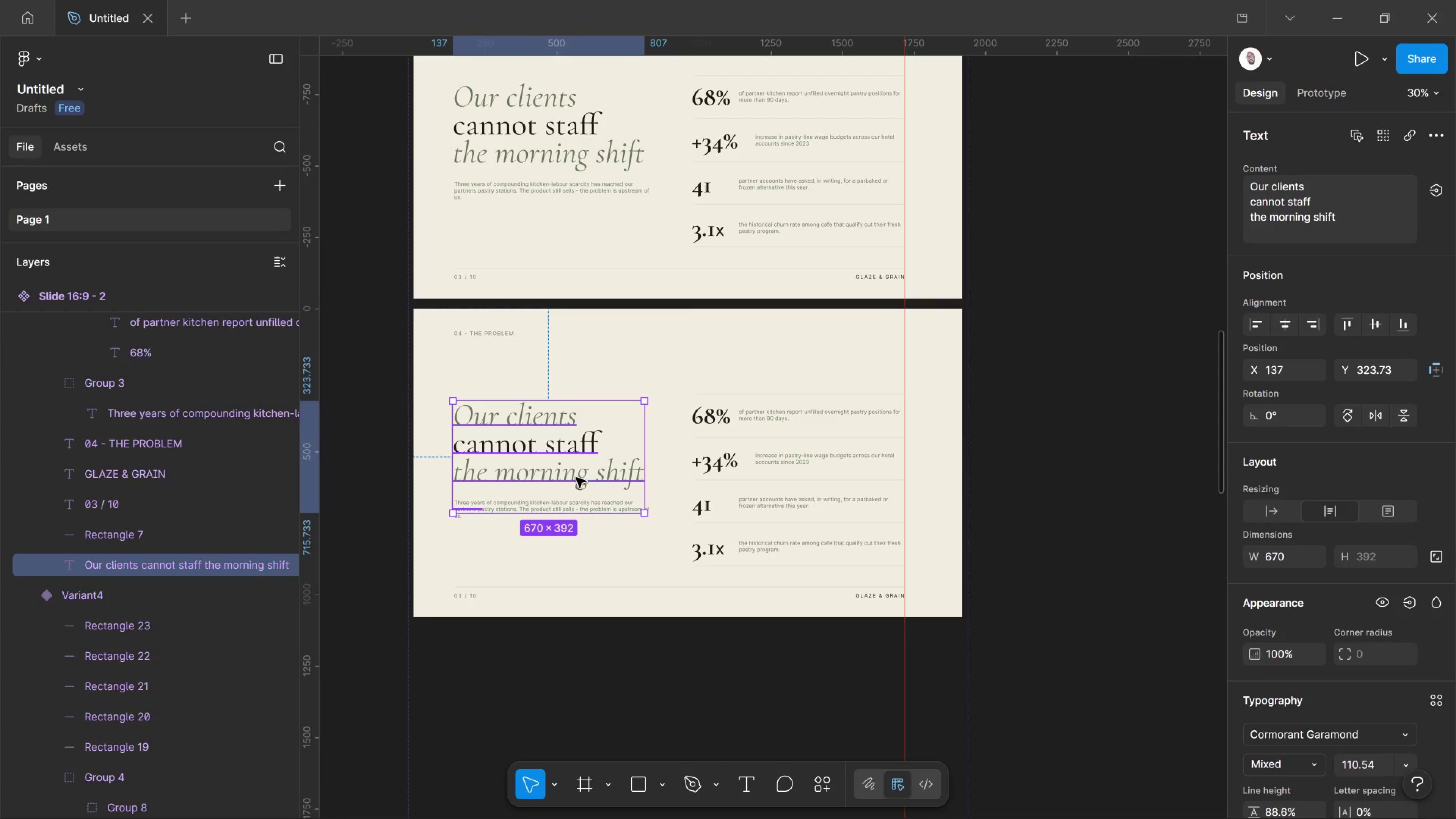 
double_click([576, 477])
 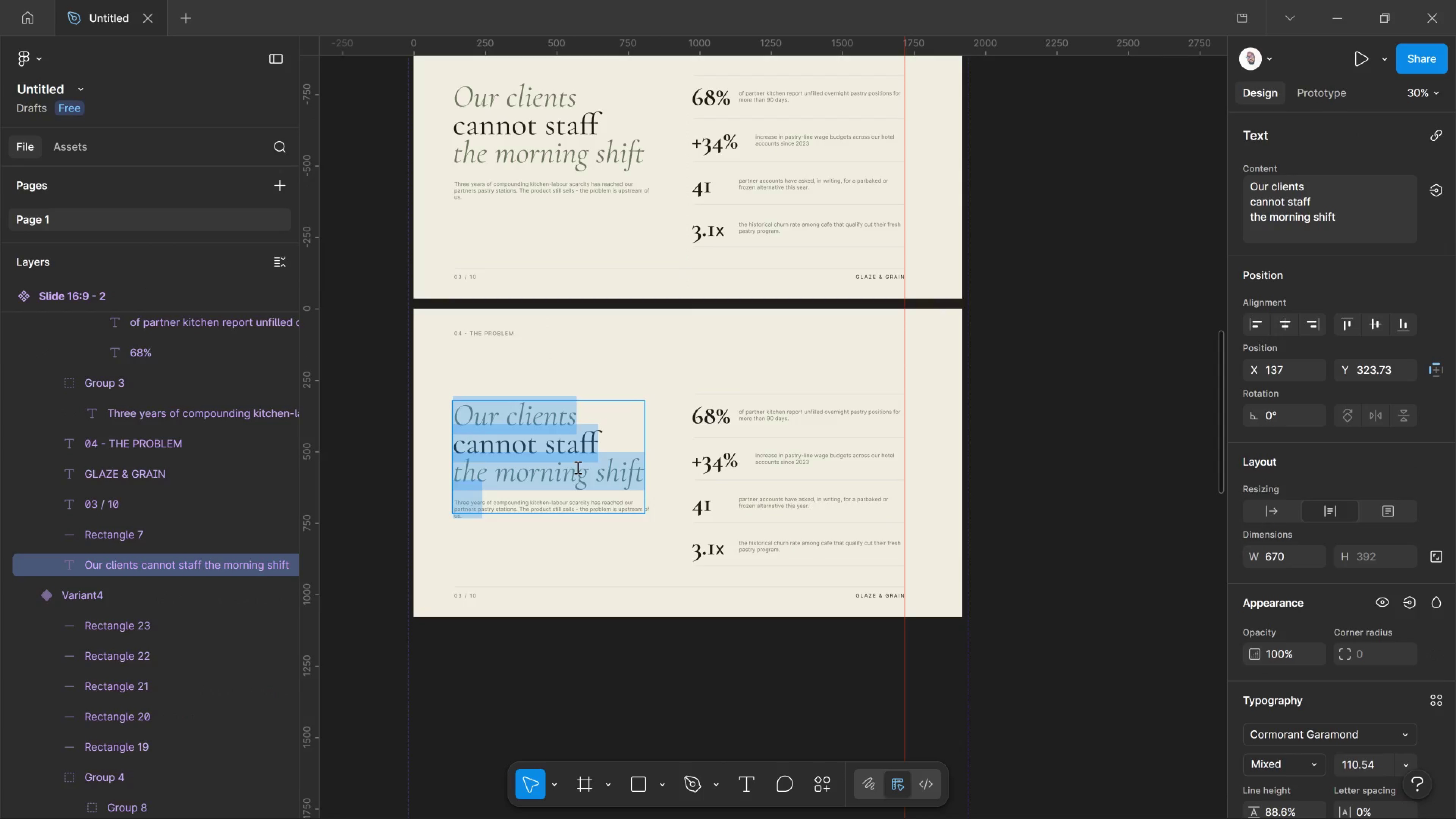 
left_click([606, 424])
 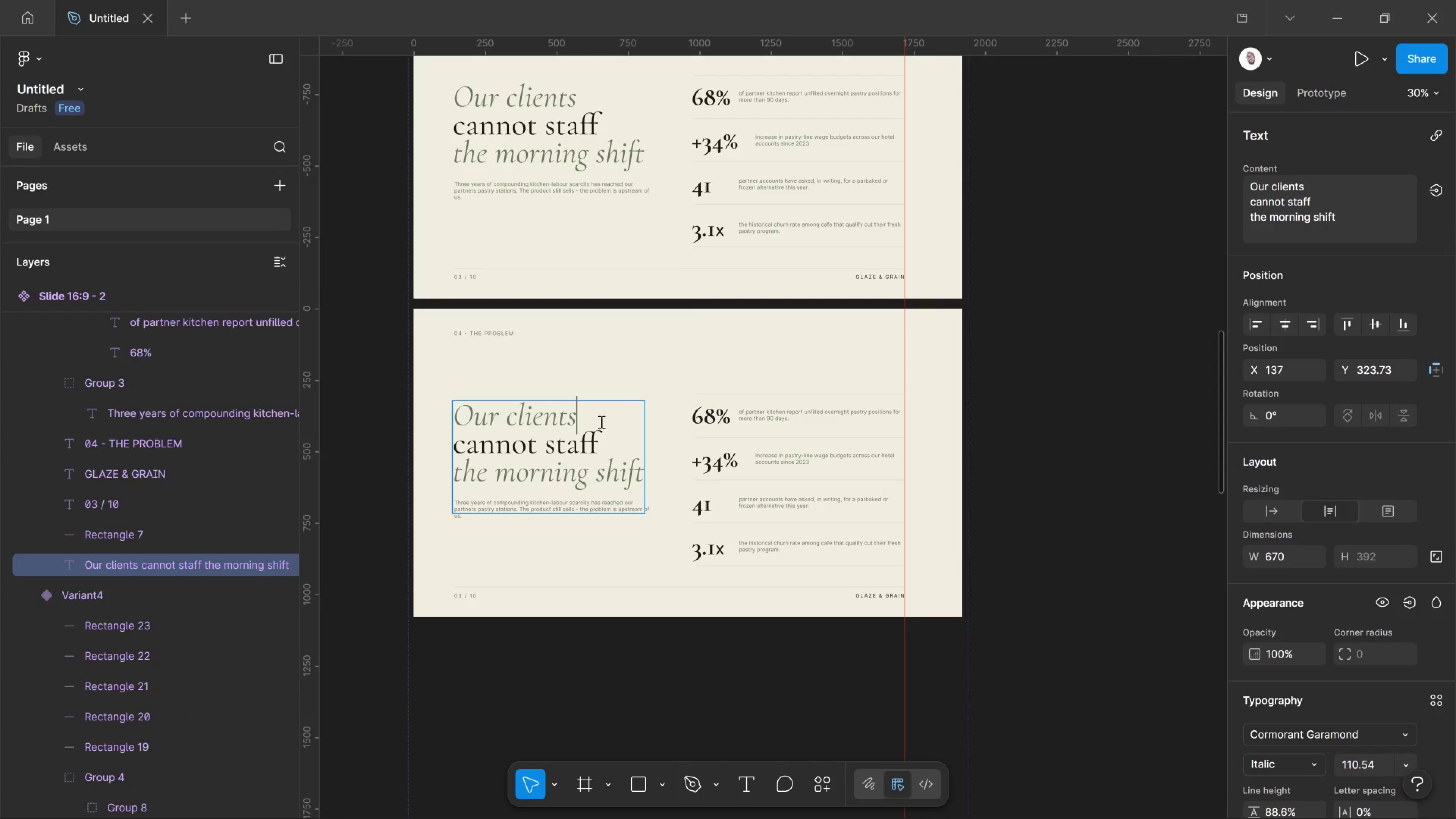 
left_click_drag(start_coordinate=[601, 422], to_coordinate=[438, 410])
 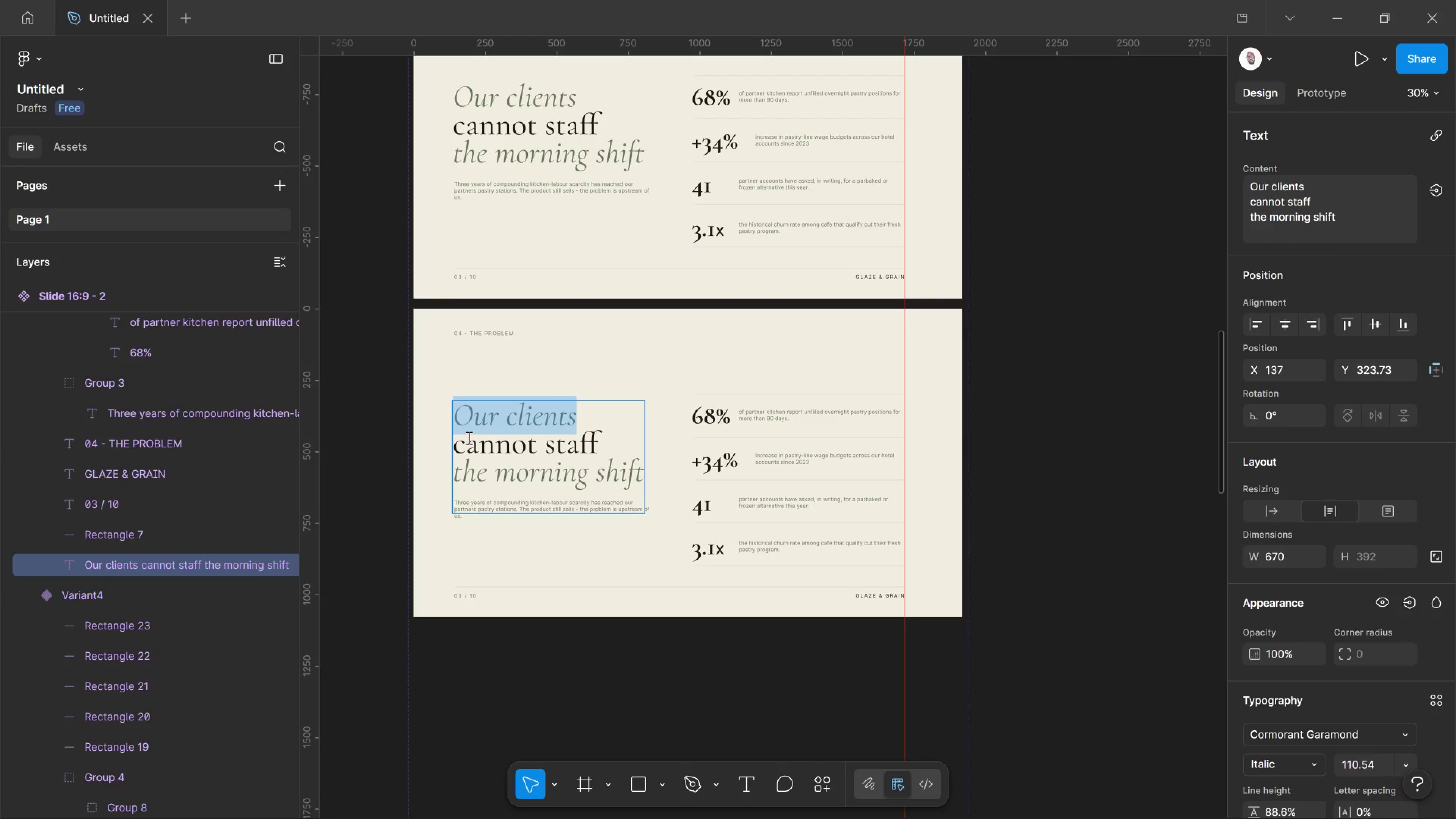 
type(Introducing )
key(Backspace)
 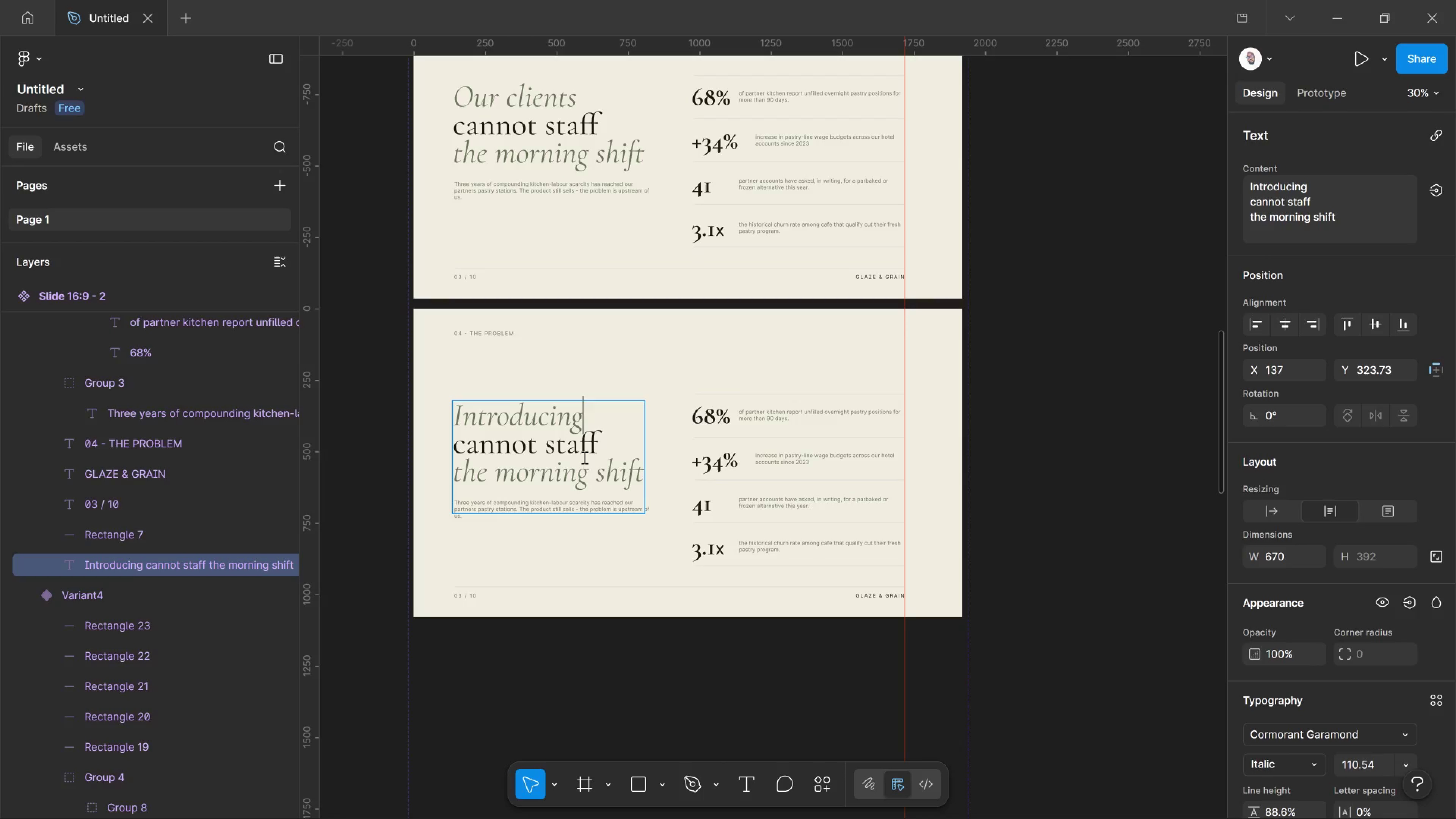 
left_click_drag(start_coordinate=[602, 447], to_coordinate=[453, 443])
 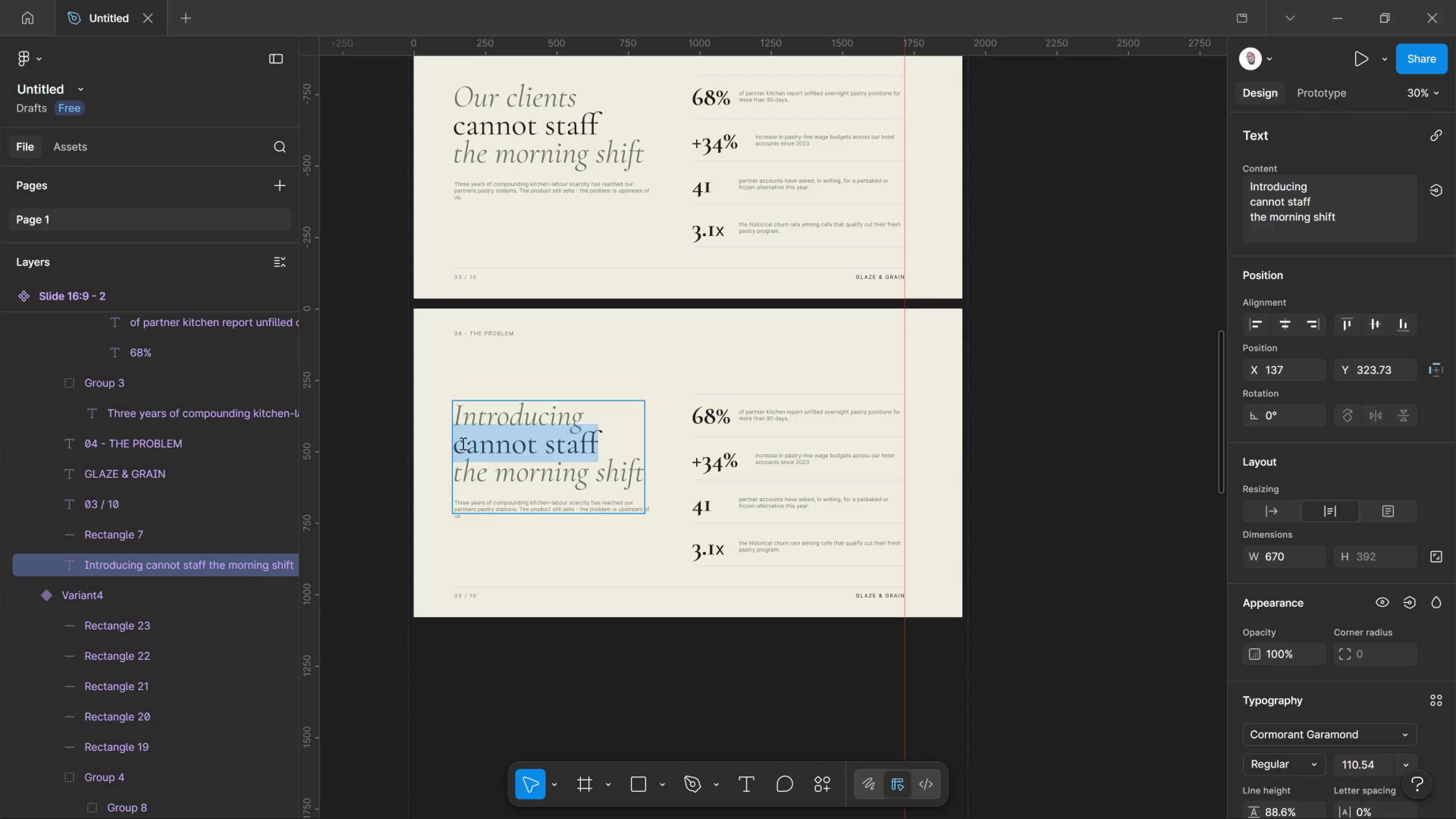 
type(Chef-Ready)
 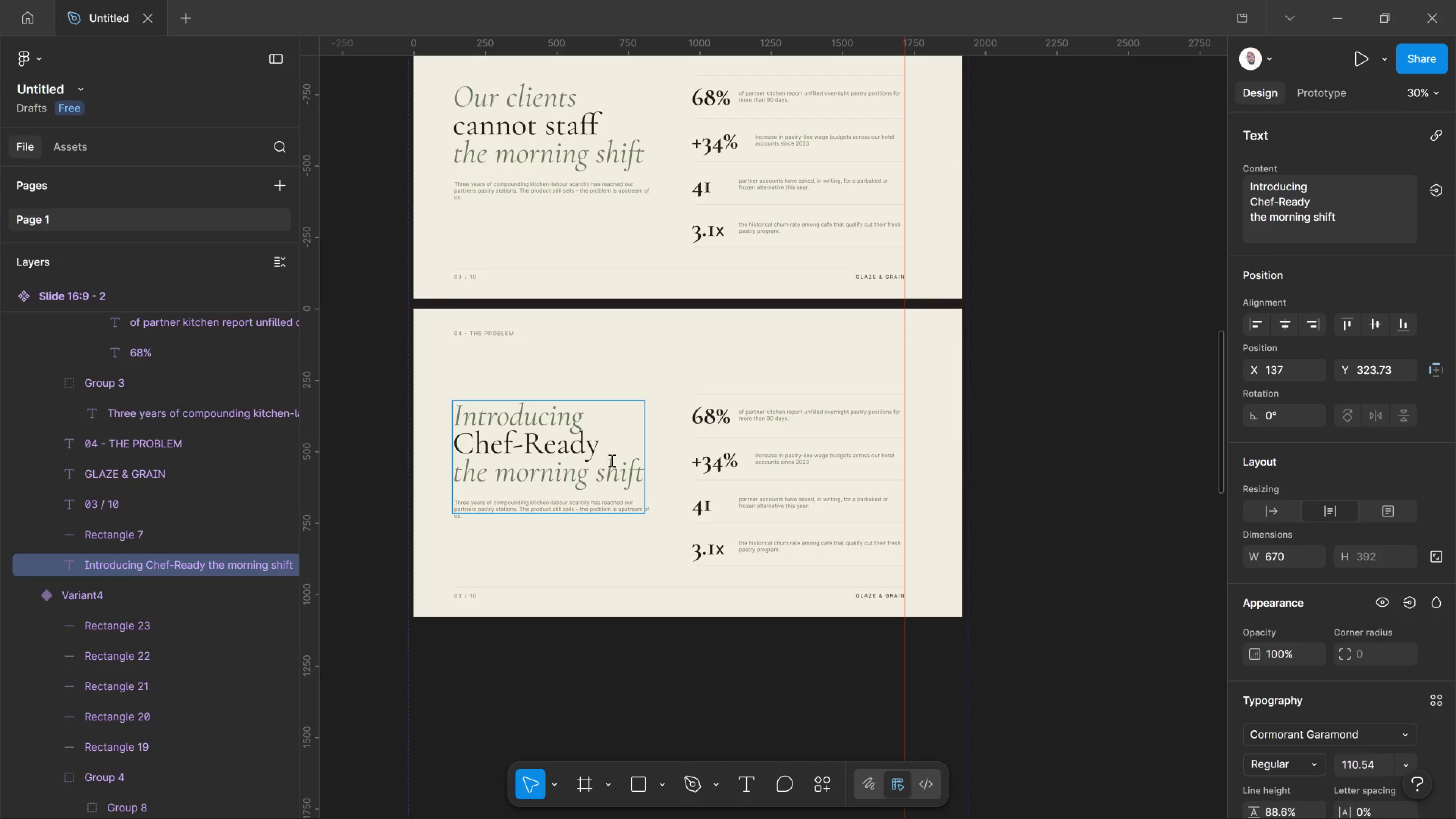 
wait(6.17)
 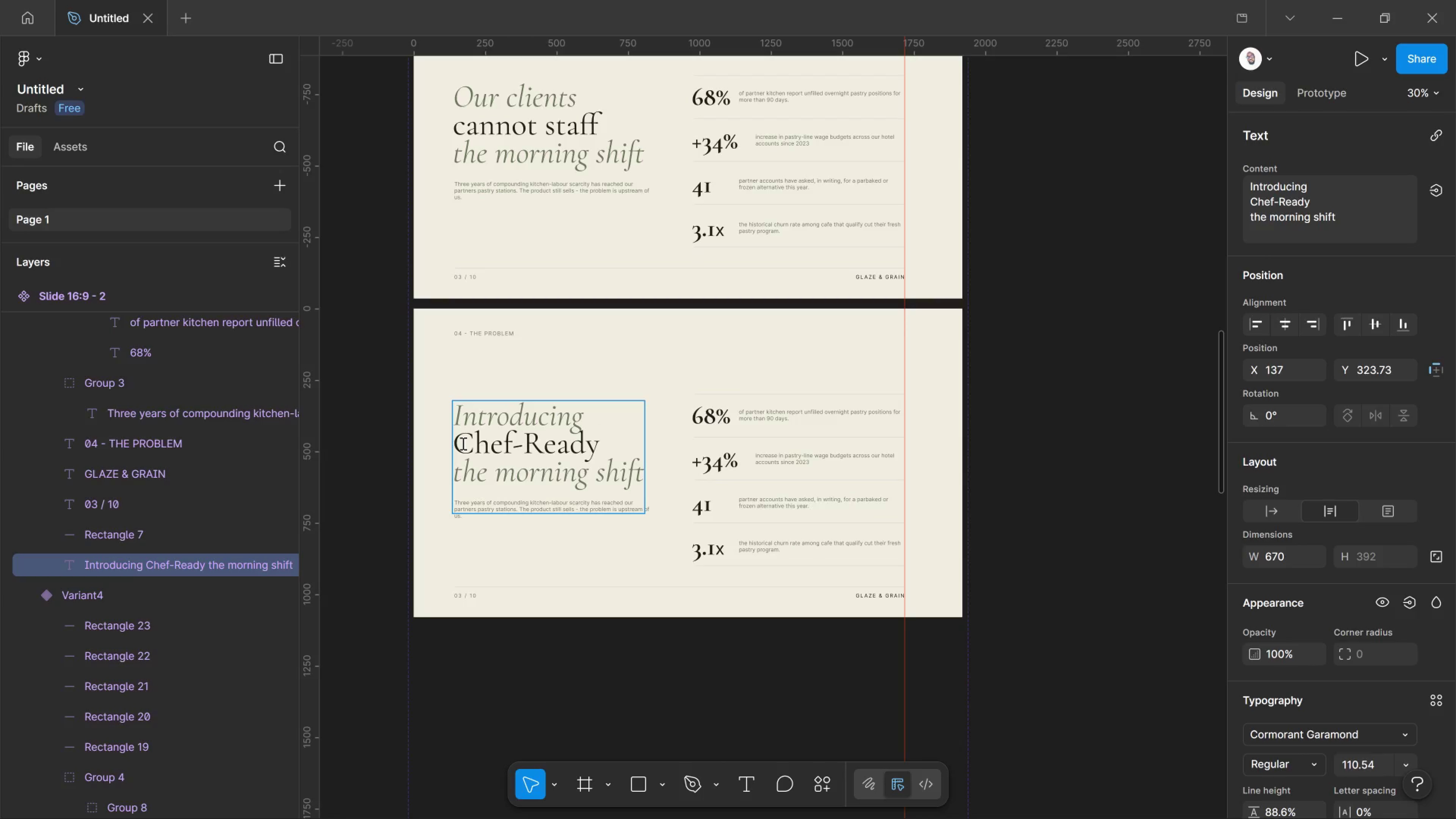 
left_click_drag(start_coordinate=[640, 474], to_coordinate=[453, 473])
 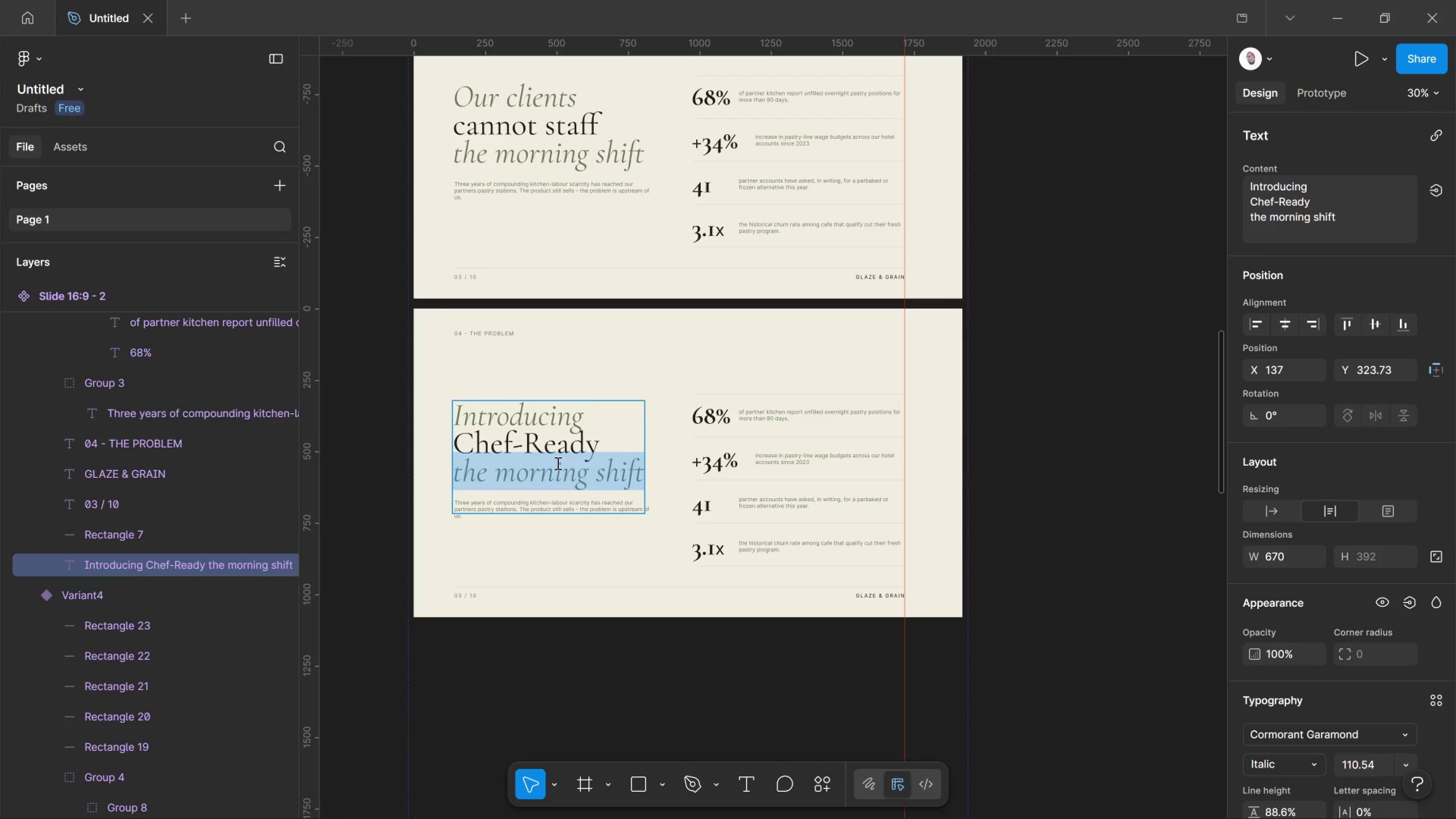 
type(by Glaze & Grain)
 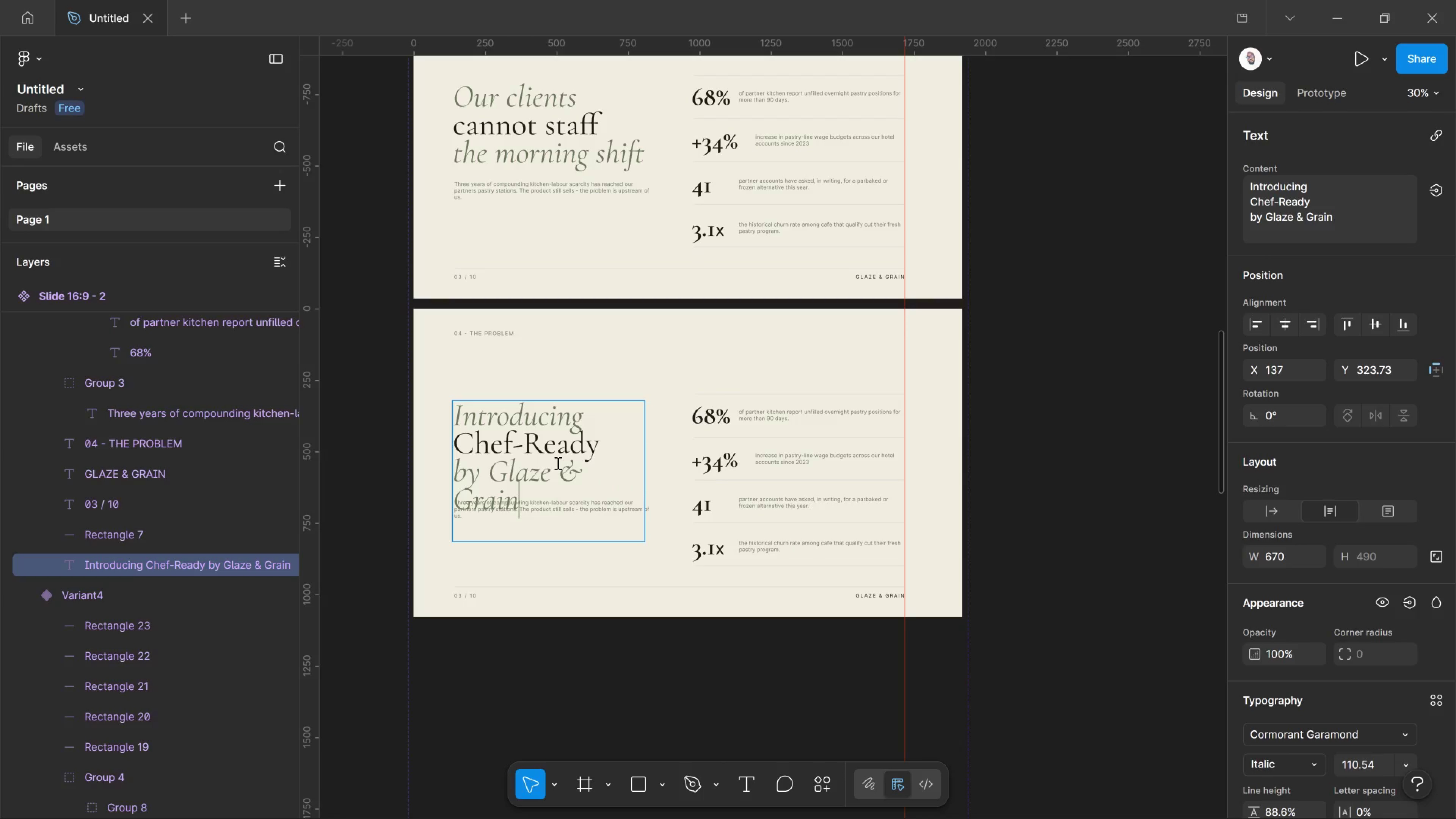 
key(Control+A)
 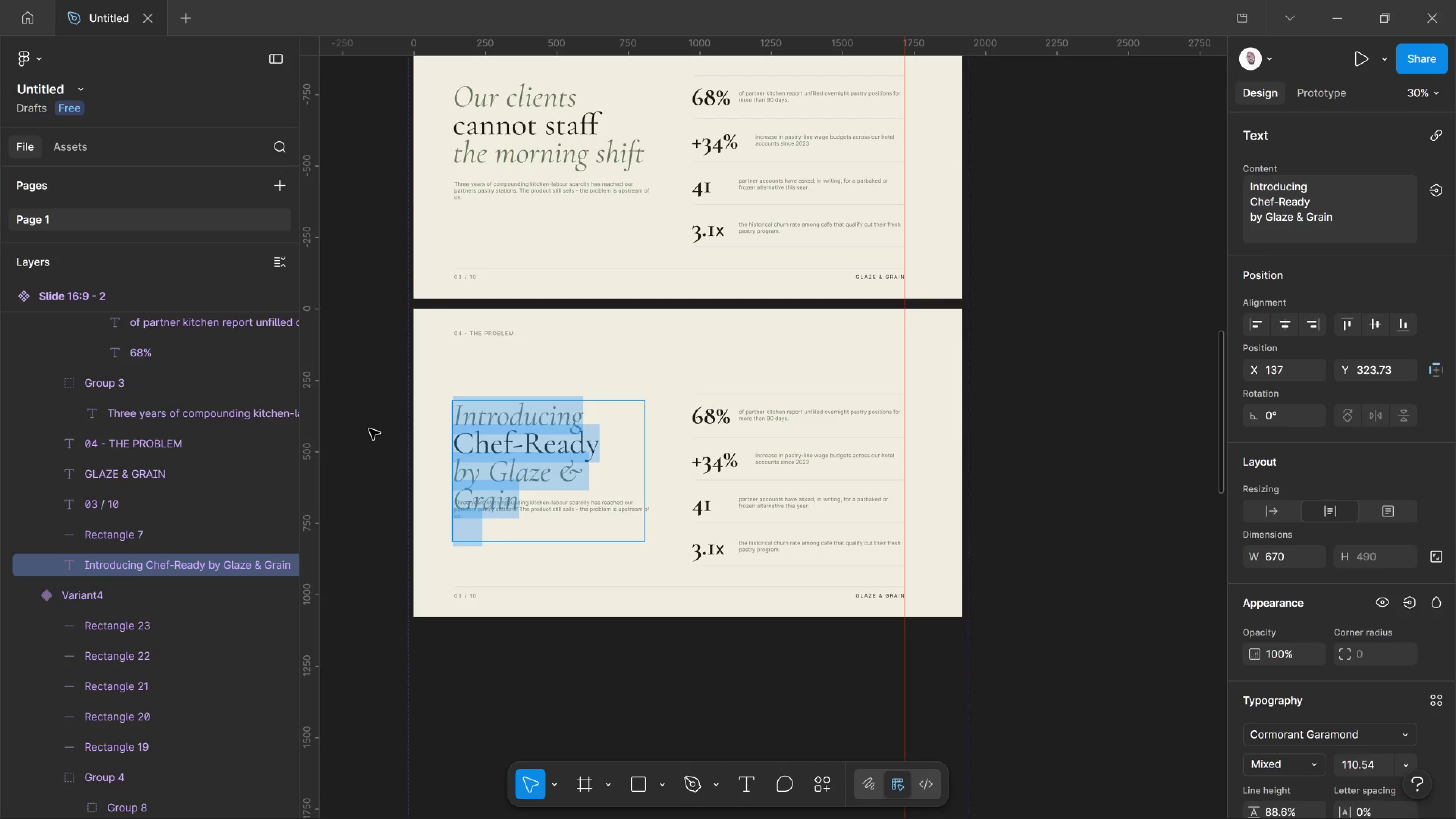 
key(Control+Shift+Comma)
 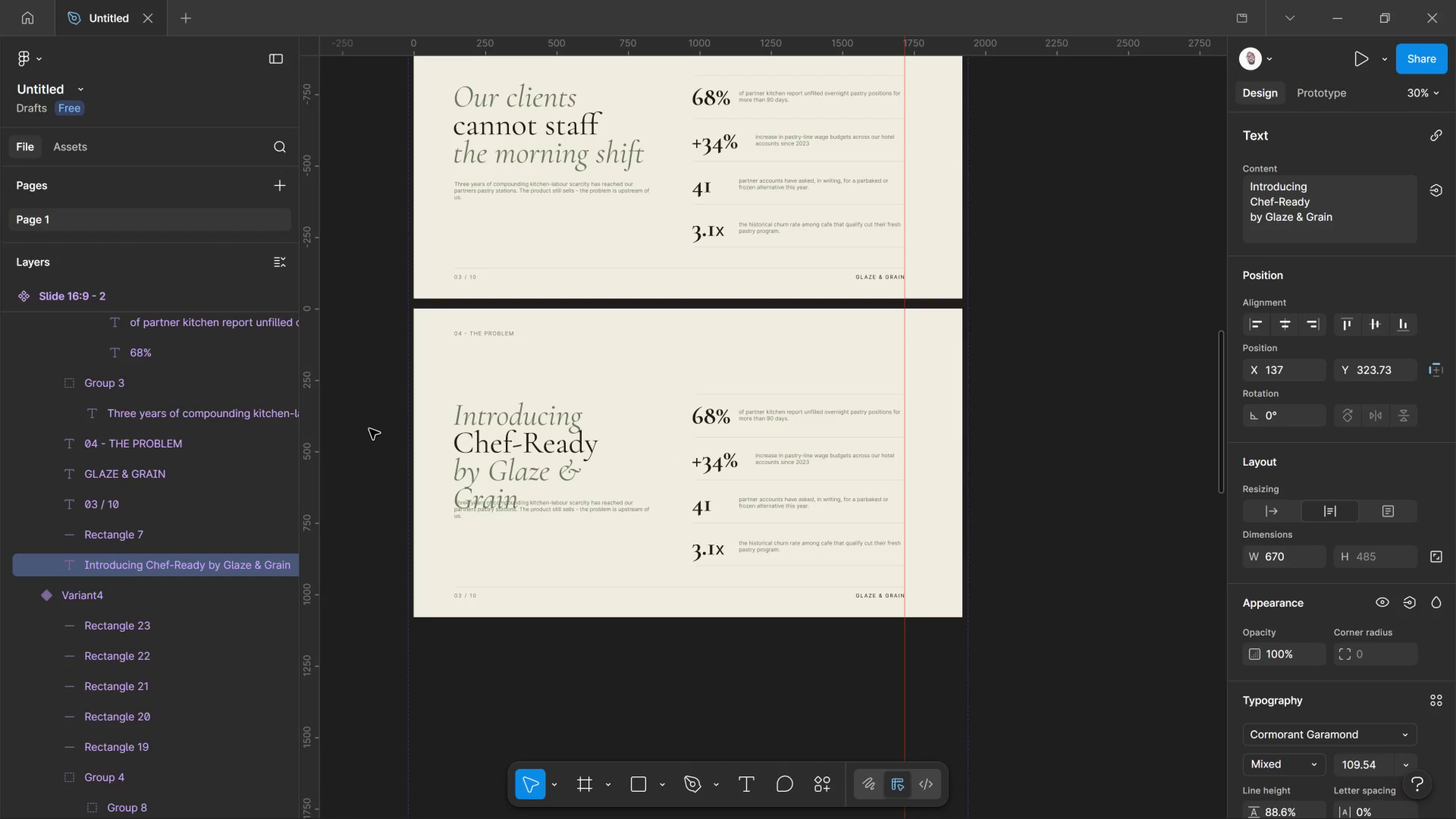 
key(Control+Shift+Comma)
 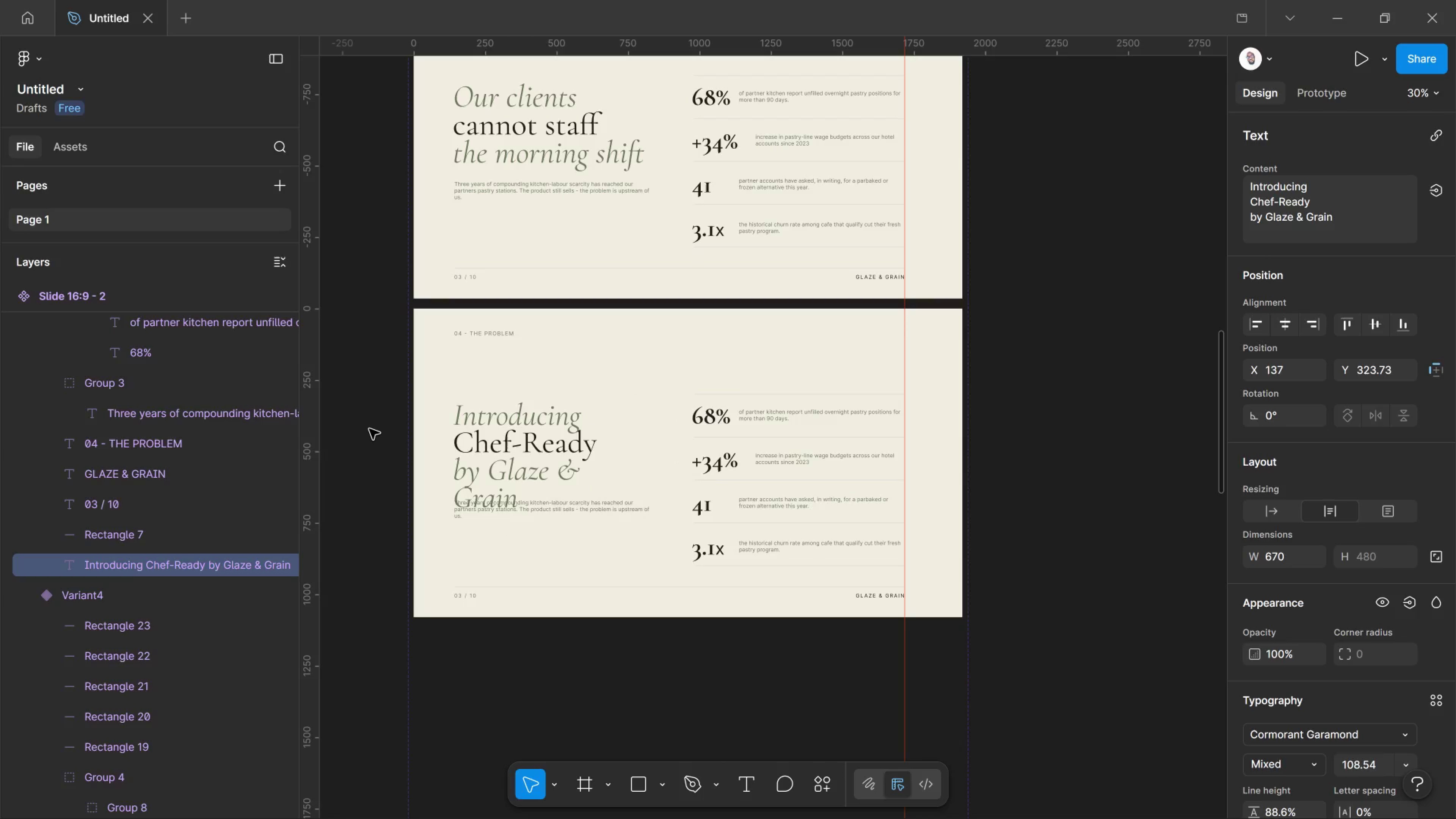 
key(Control+Shift+Comma)
 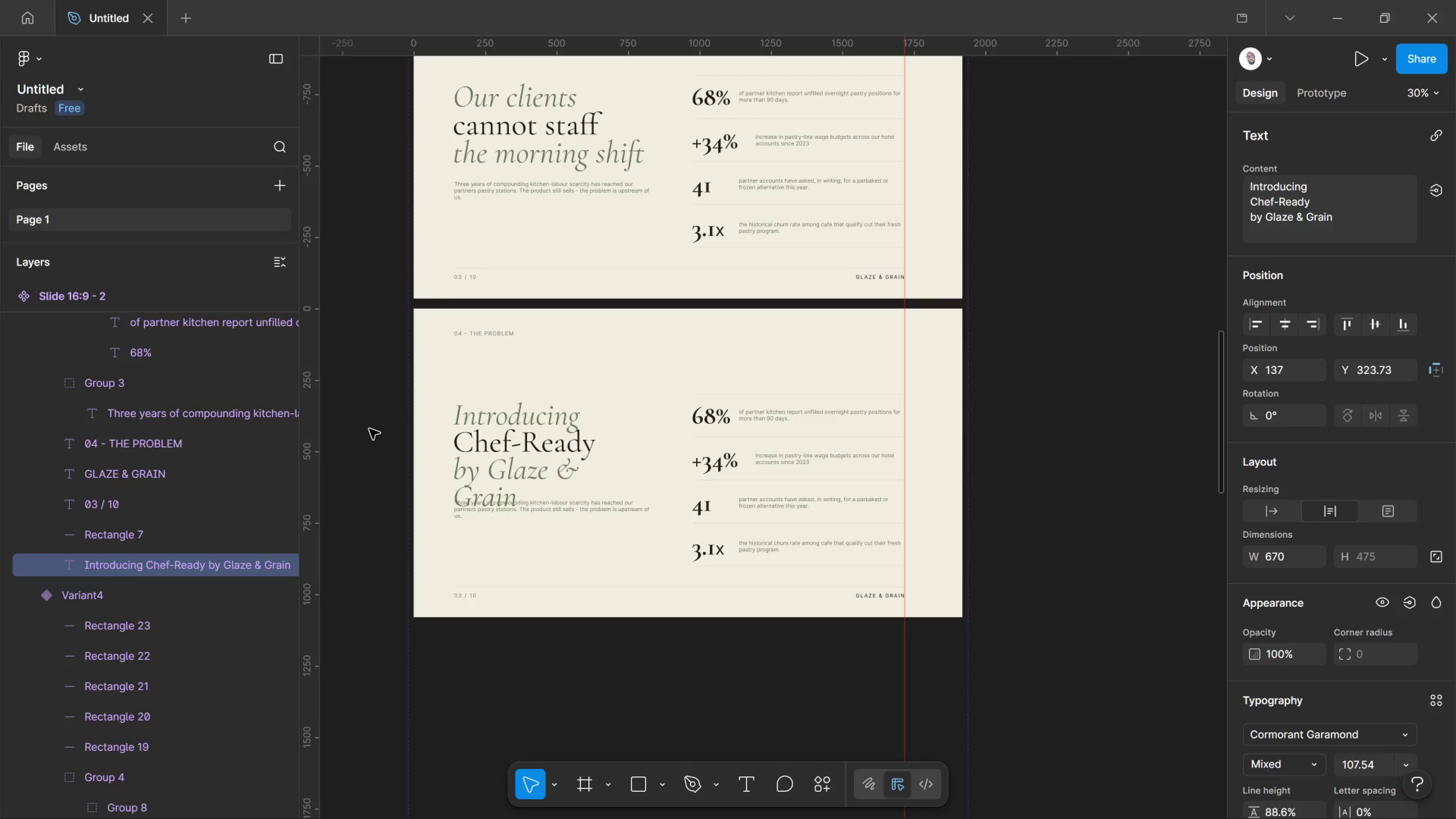 
key(Control+Shift+Comma)
 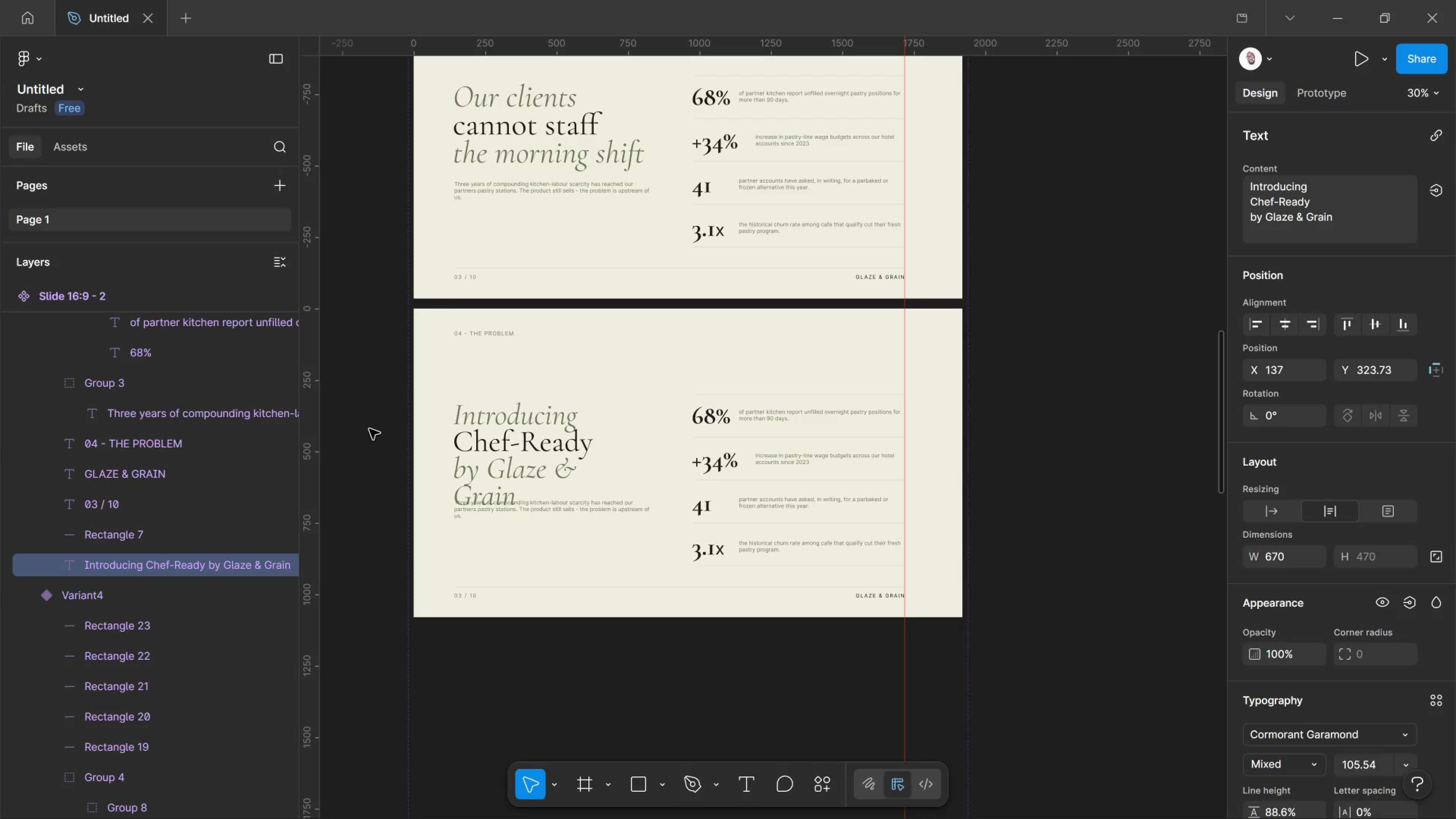 
key(Control+Shift+Comma)
 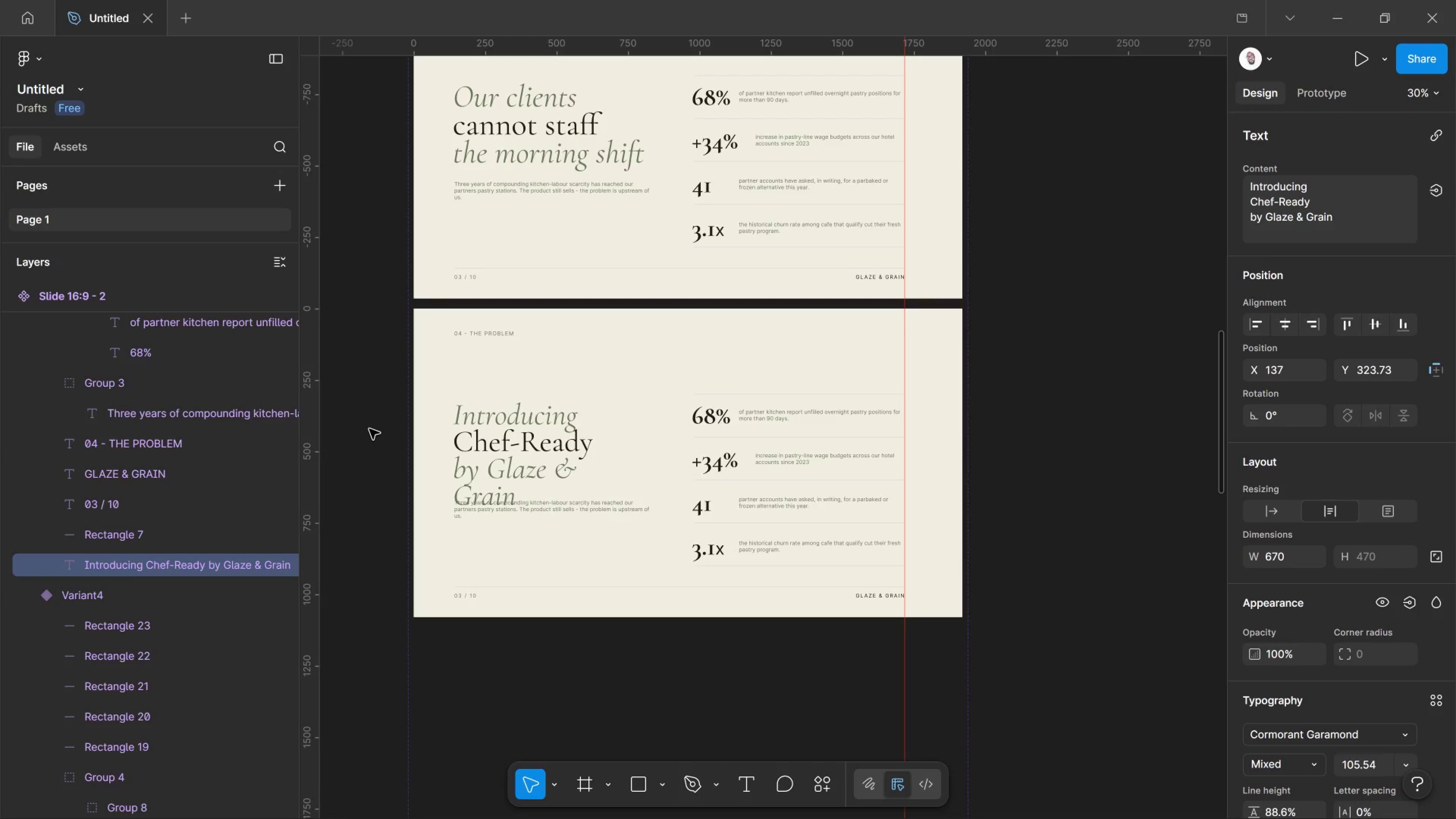 
key(Control+Shift+Comma)
 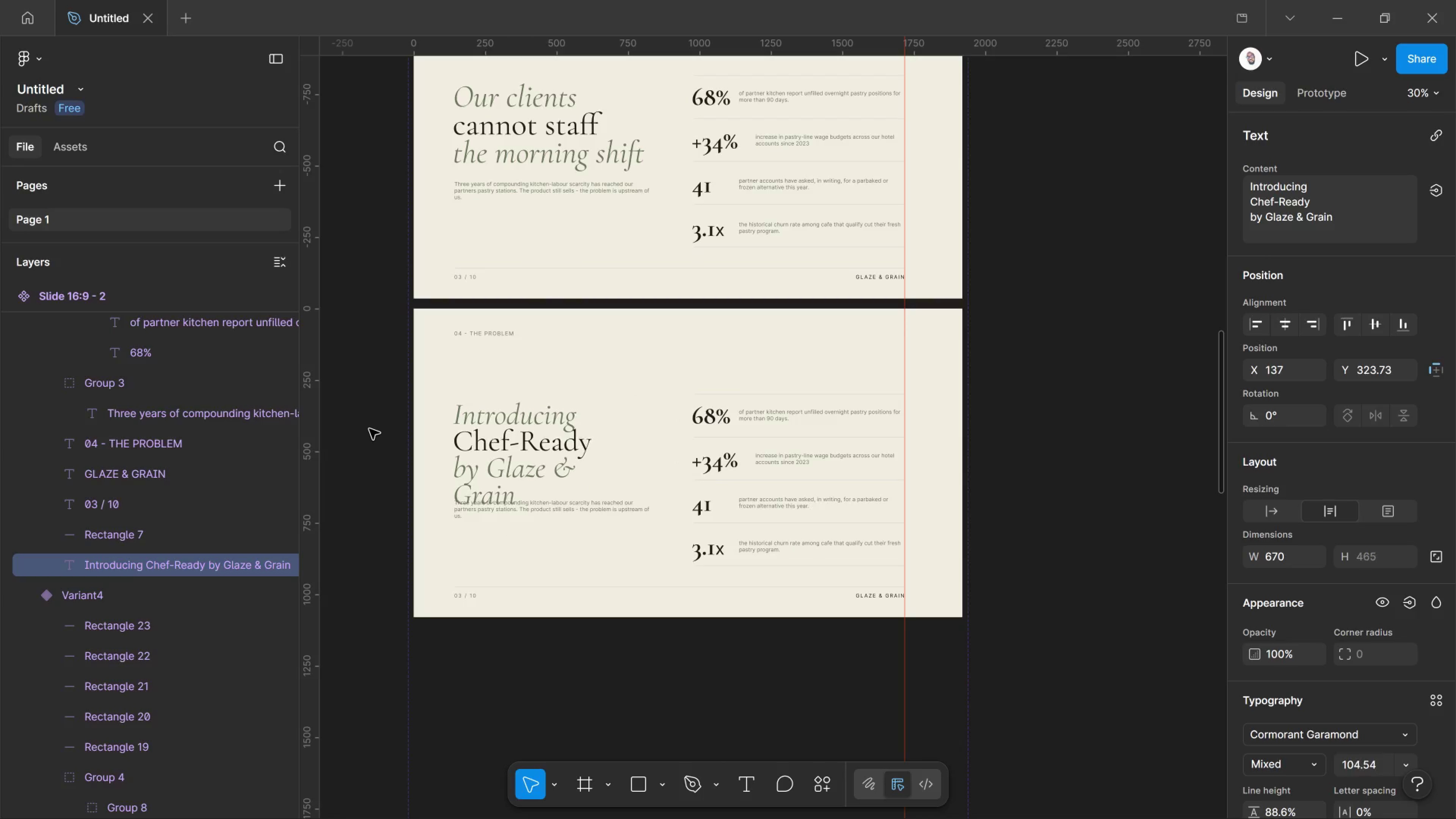 
key(Control+Shift+Comma)
 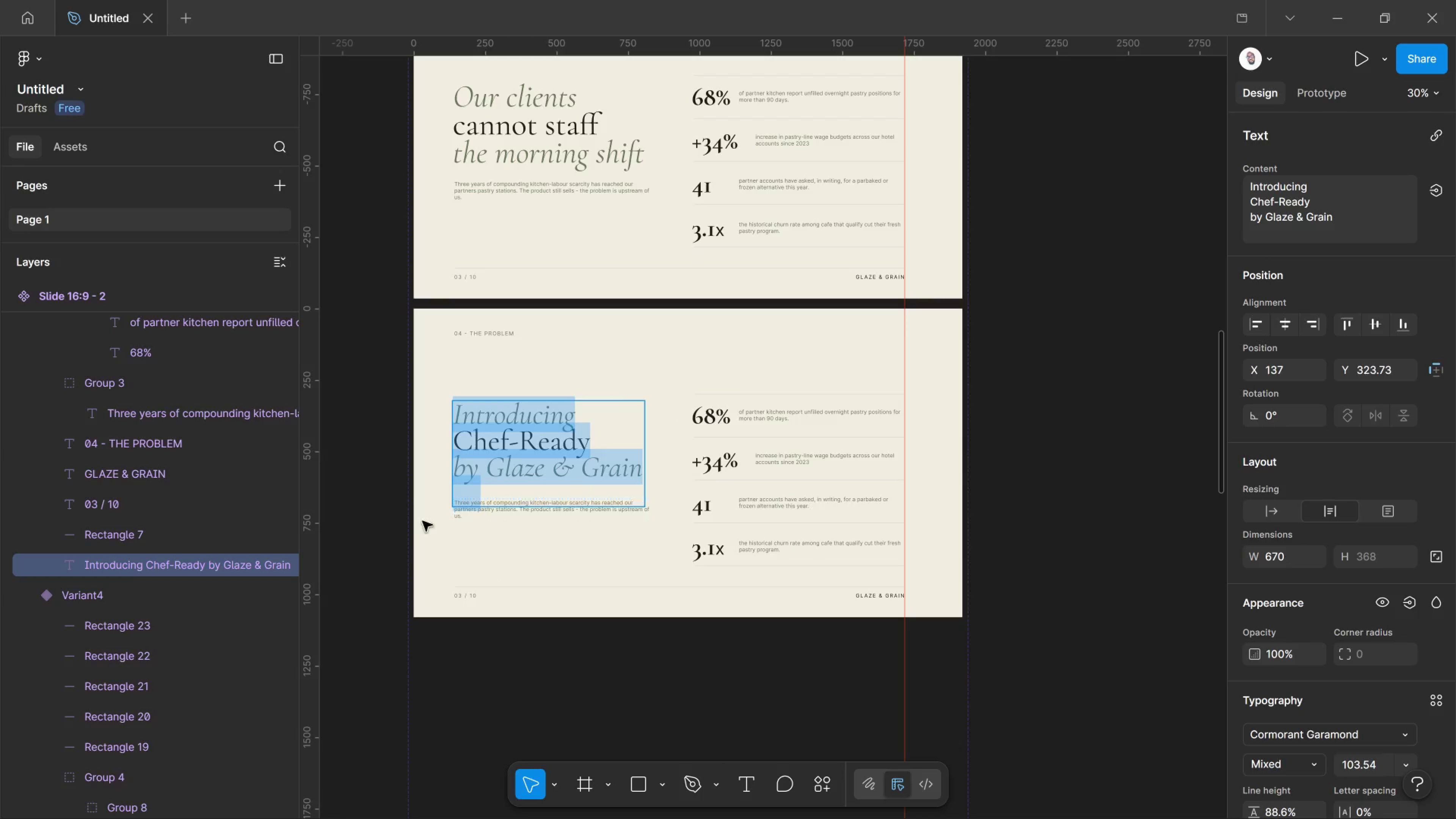 
left_click([400, 475])
 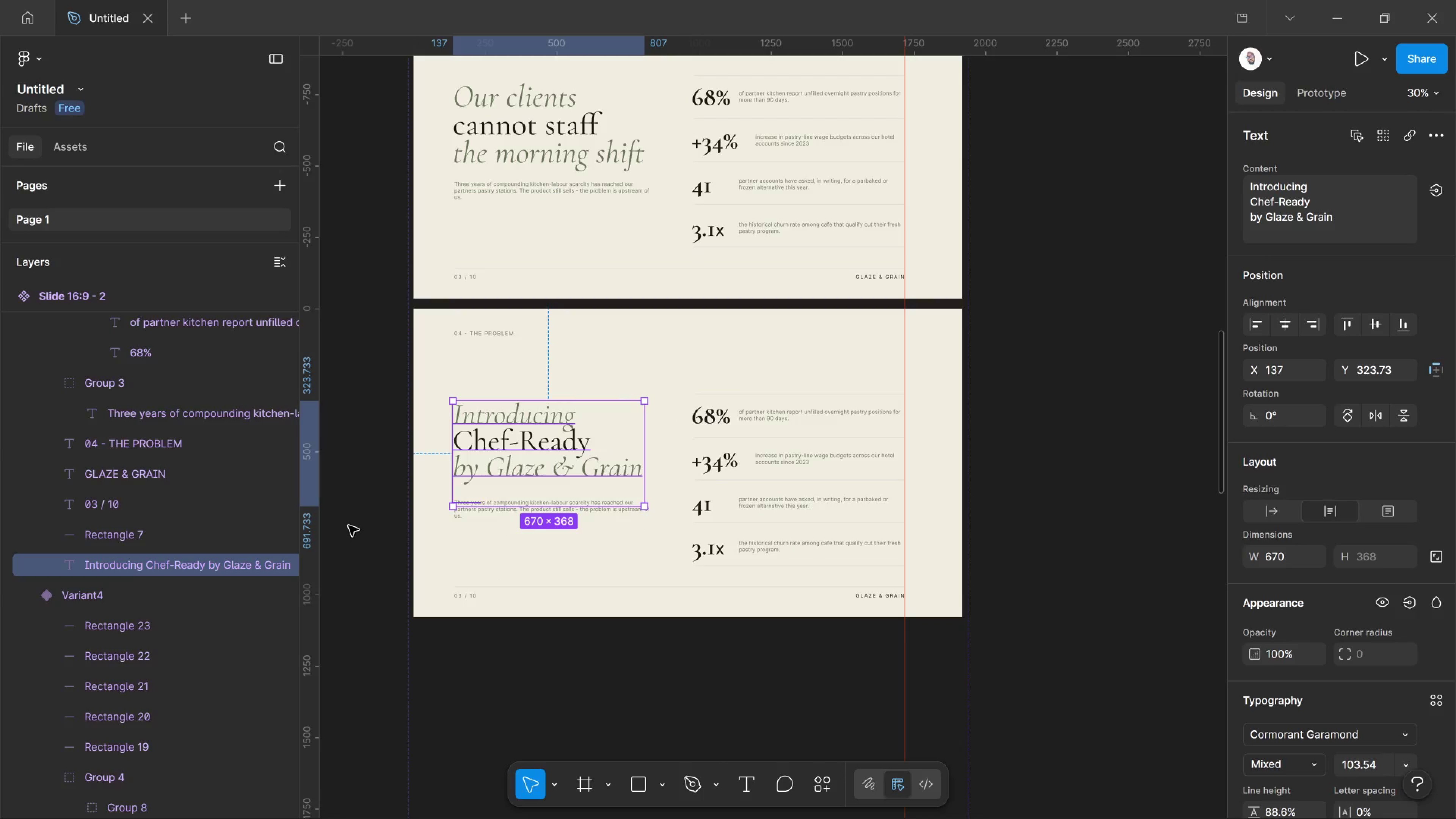 
left_click([350, 526])
 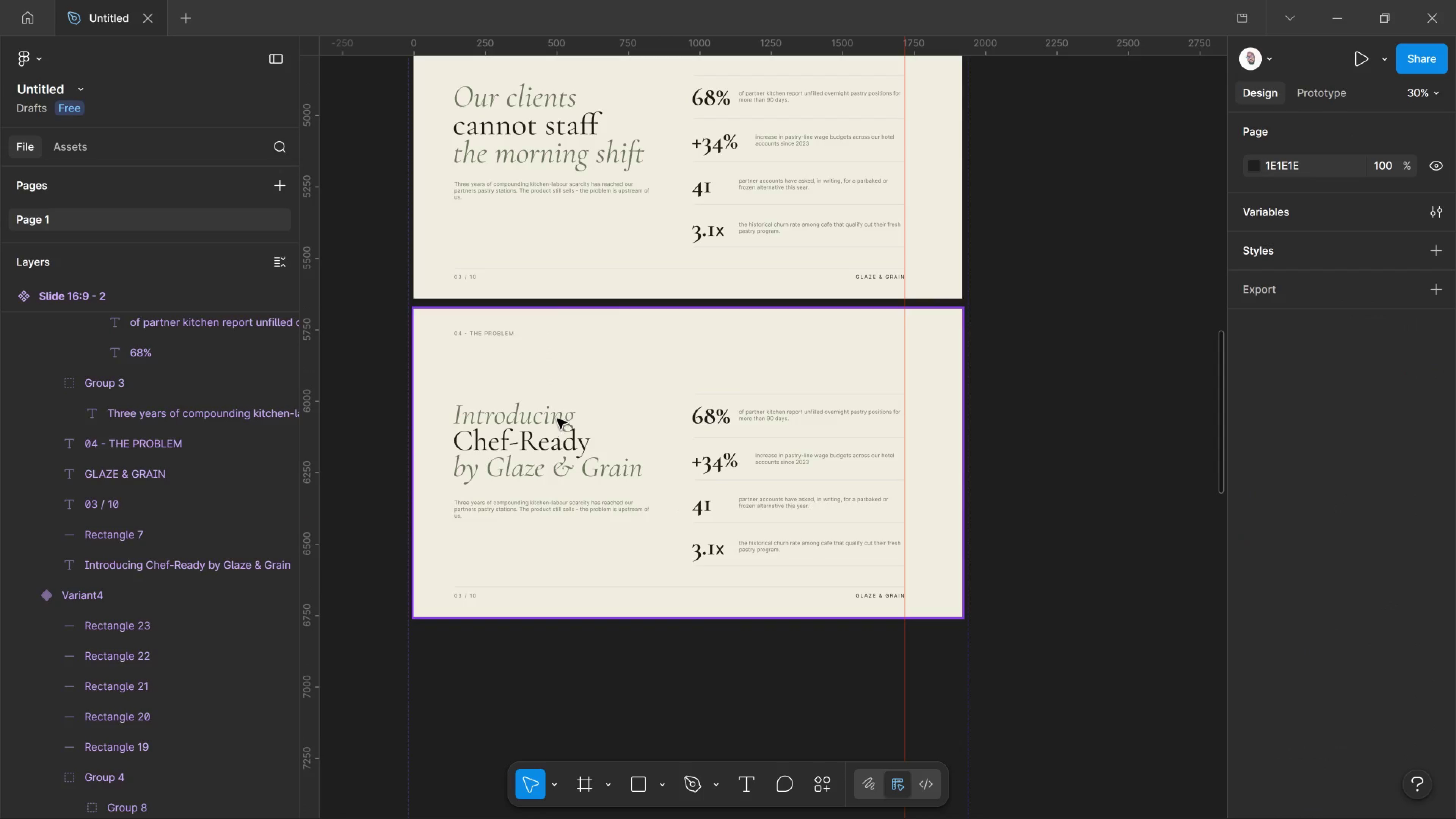 
double_click([557, 419])
 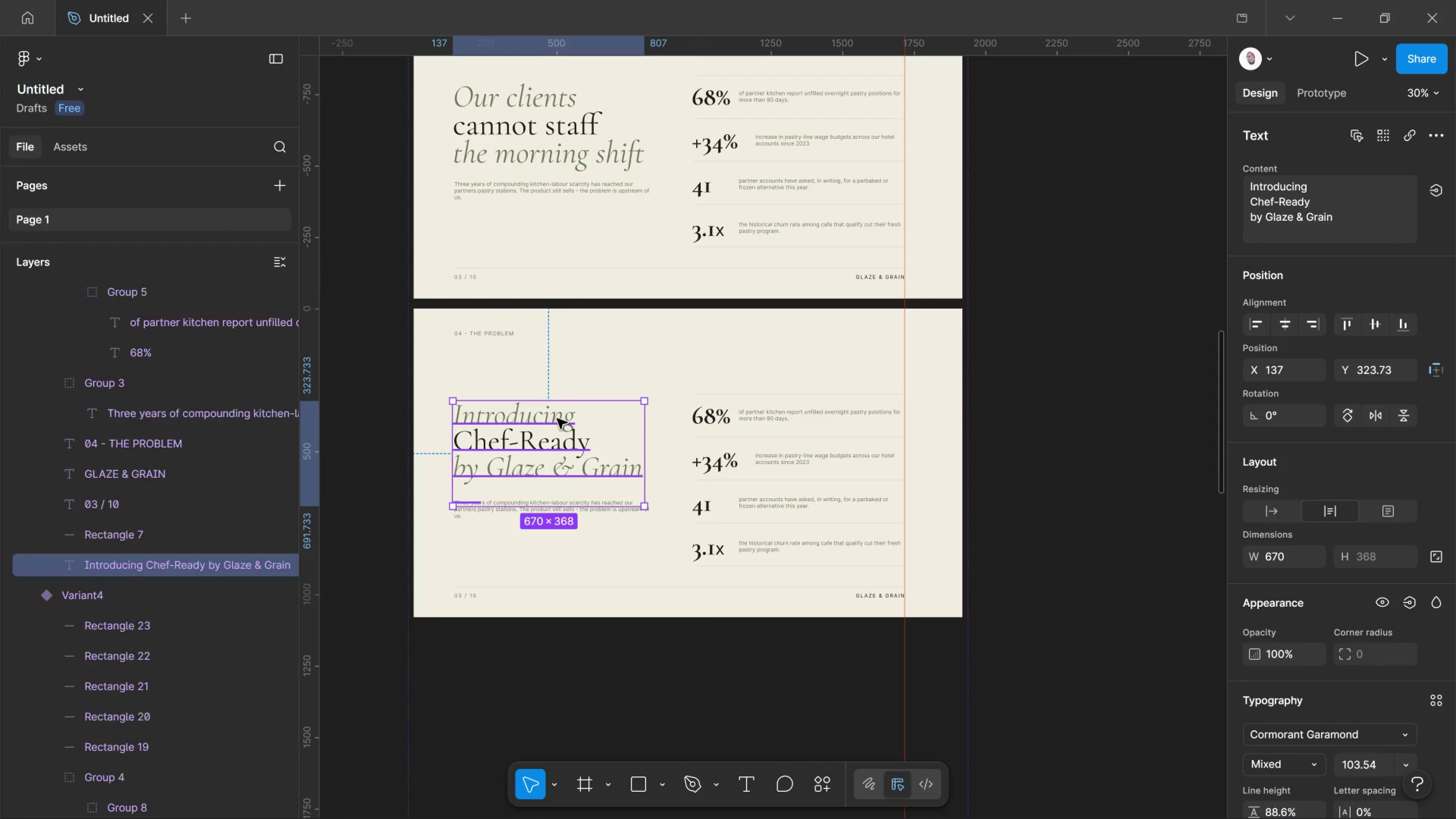 
double_click([557, 419])
 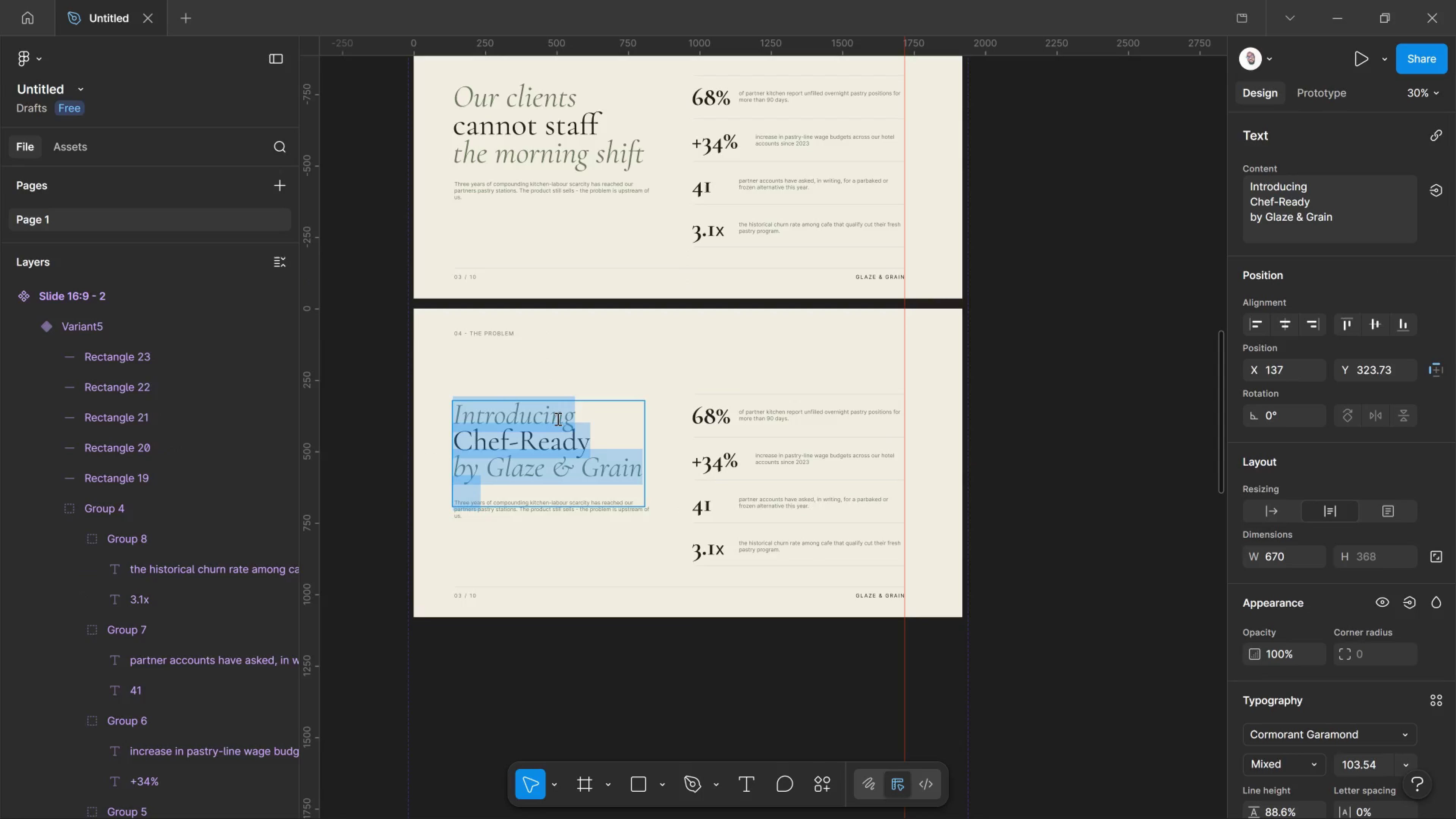 
left_click([557, 419])
 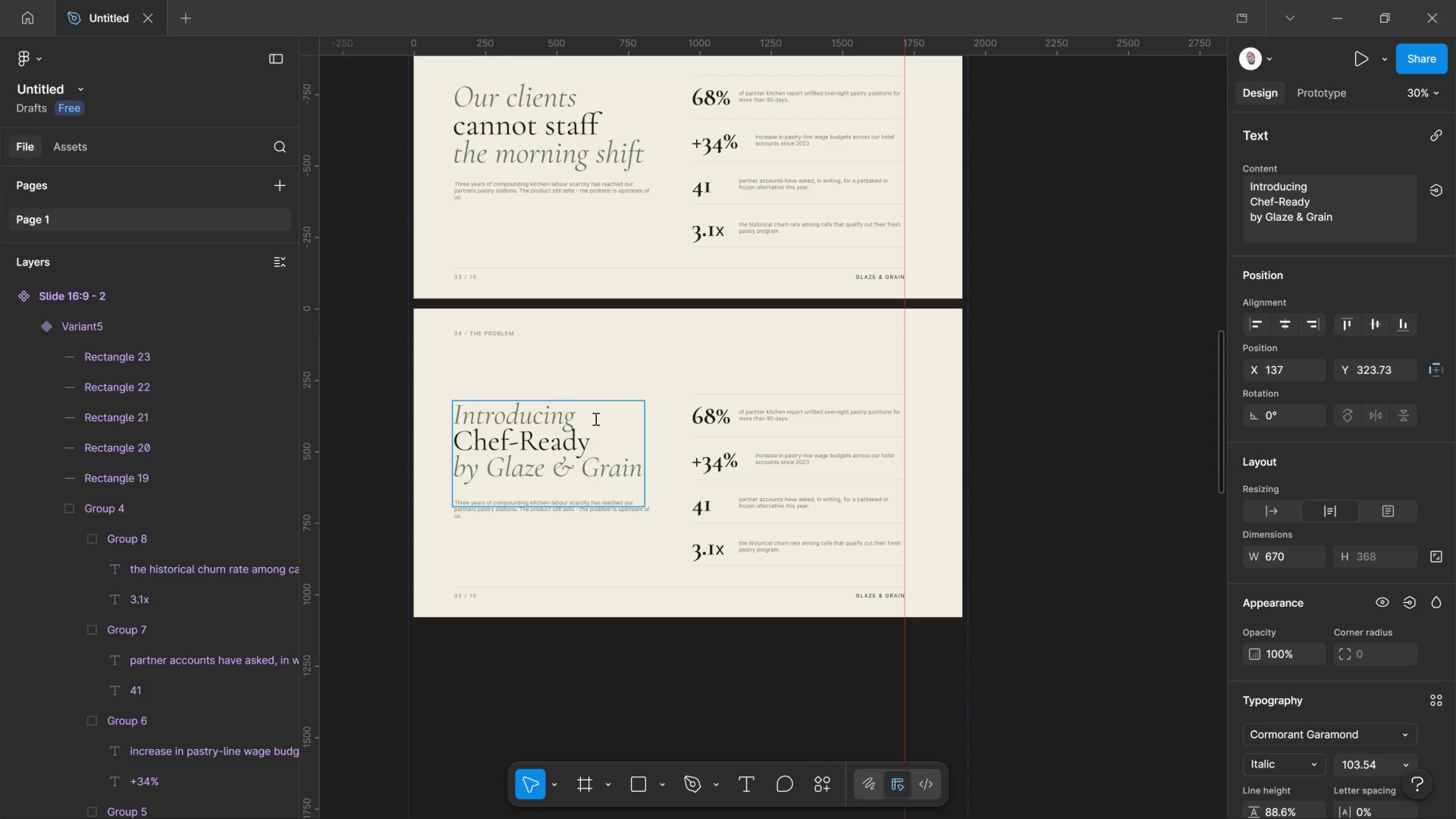 
left_click_drag(start_coordinate=[584, 418], to_coordinate=[379, 417])
 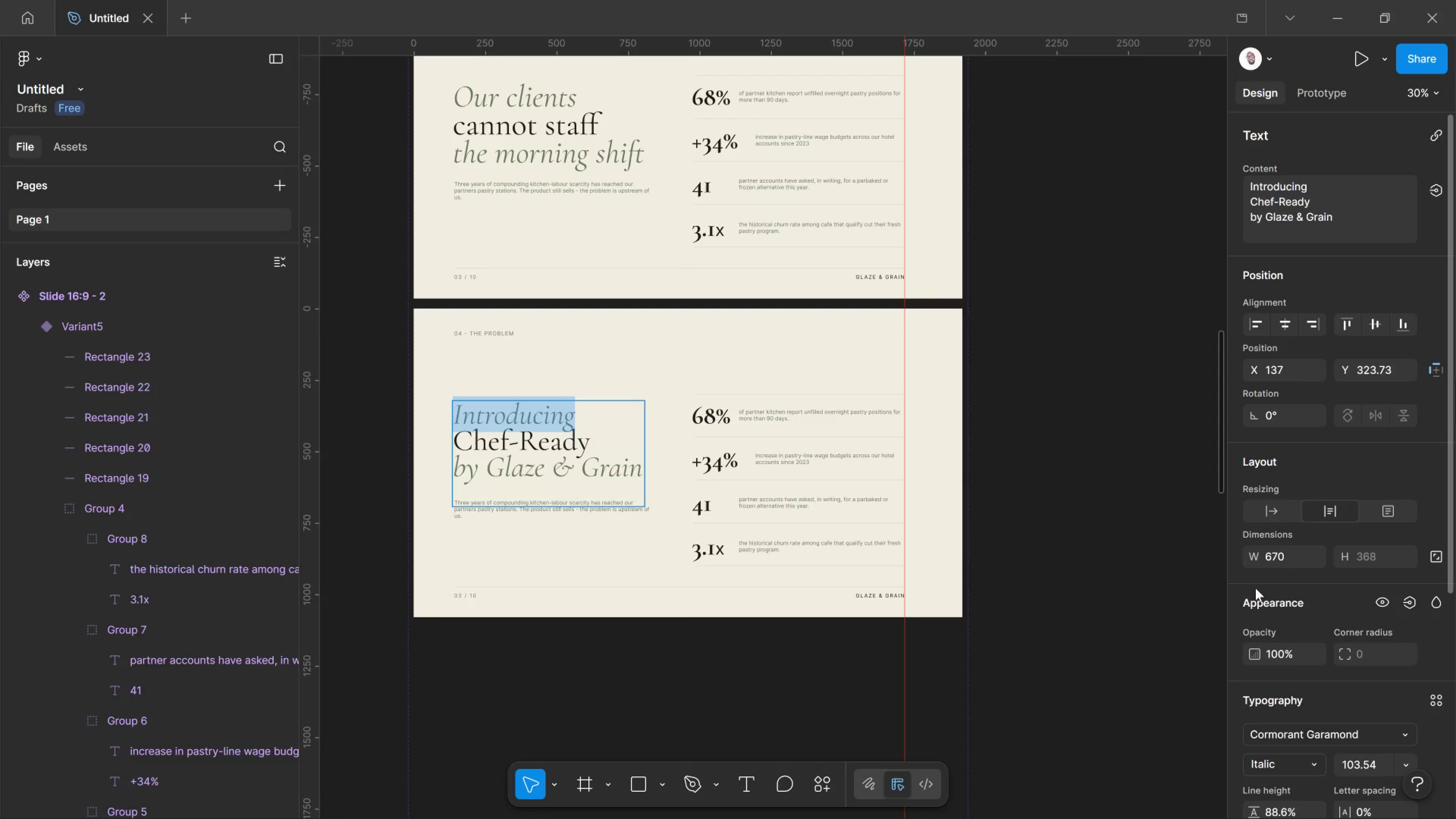 
scroll: coordinate [1286, 666], scroll_direction: down, amount: 2.0
 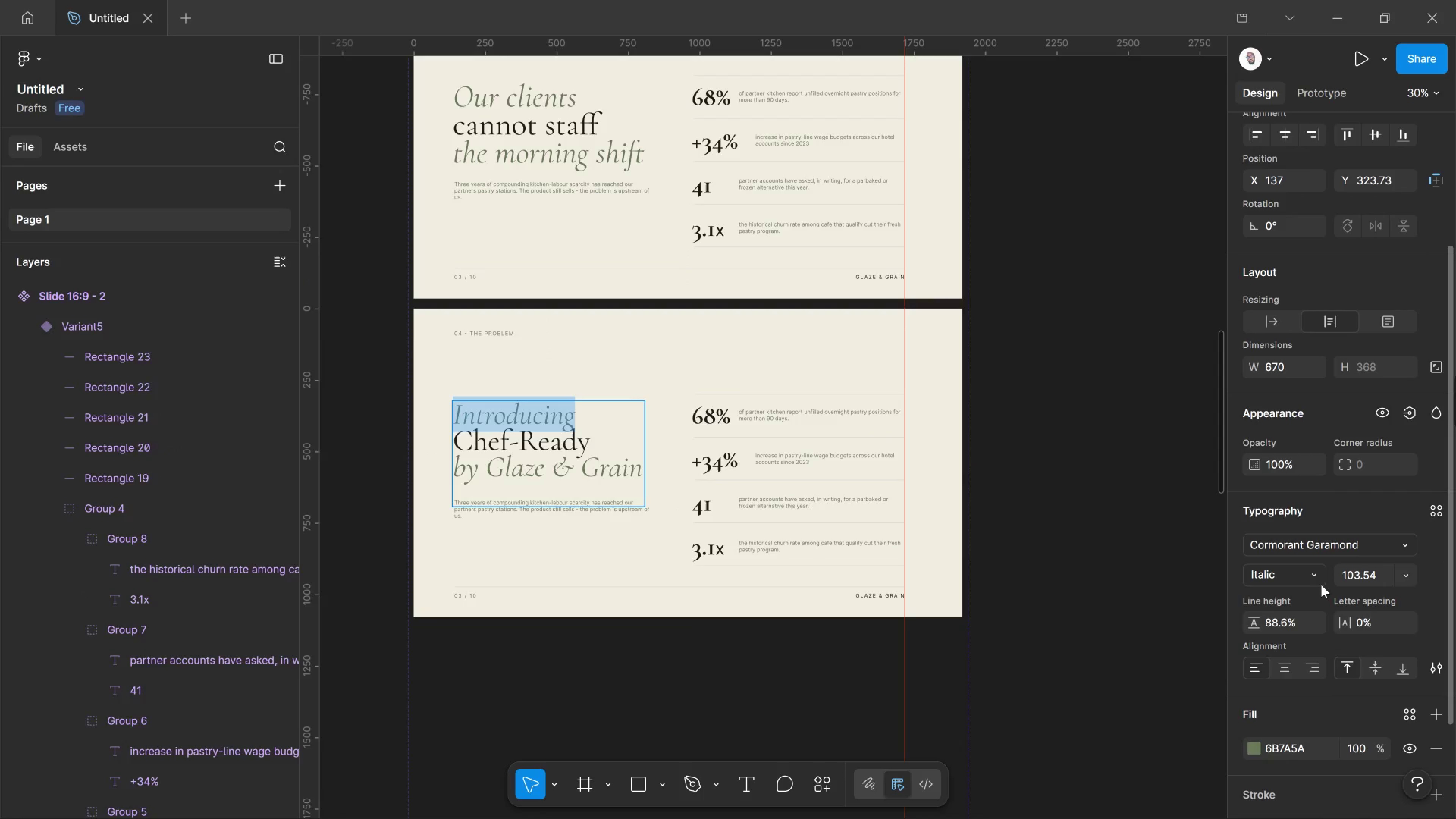 
left_click([1325, 576])
 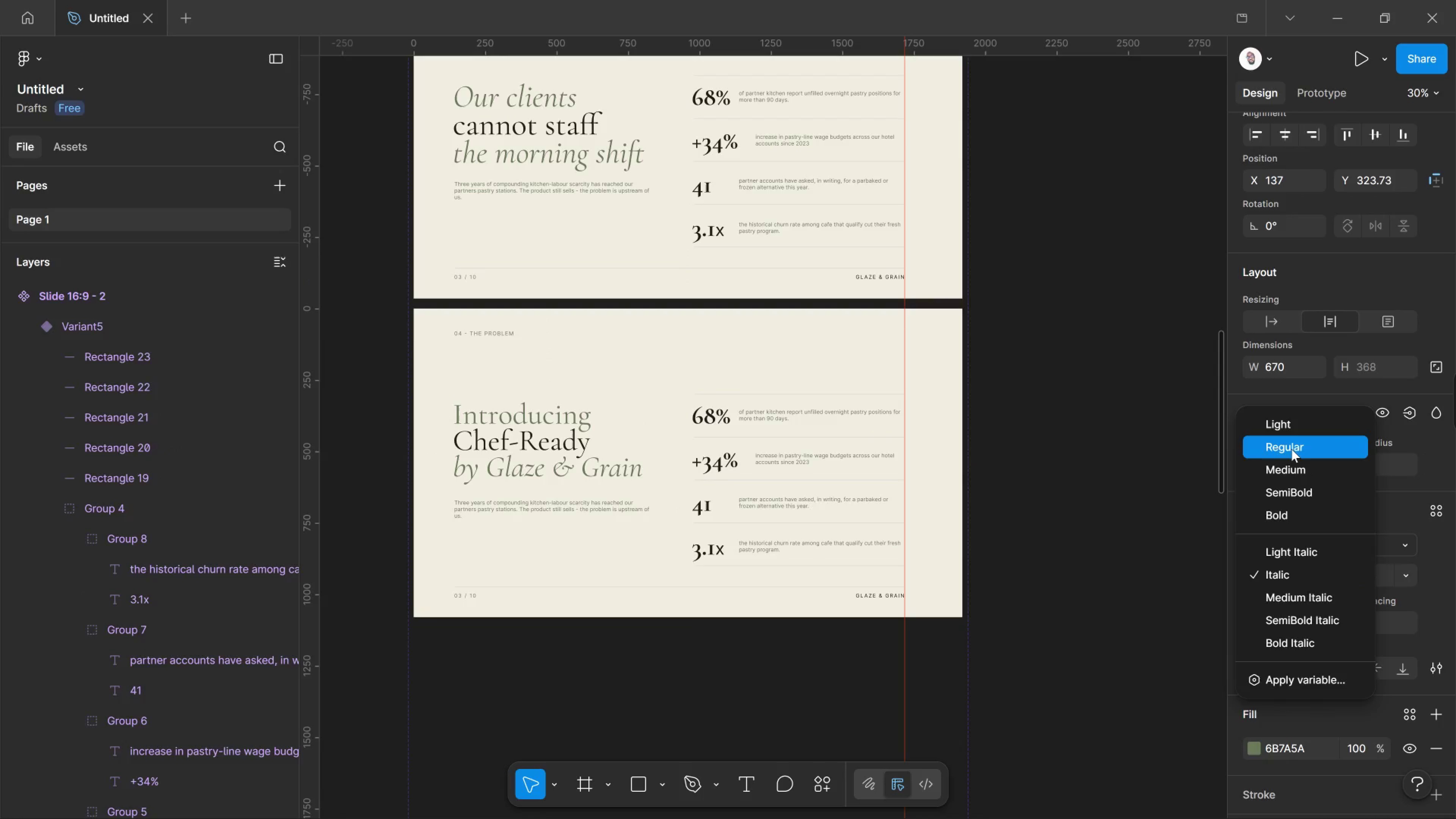 
left_click([1291, 449])
 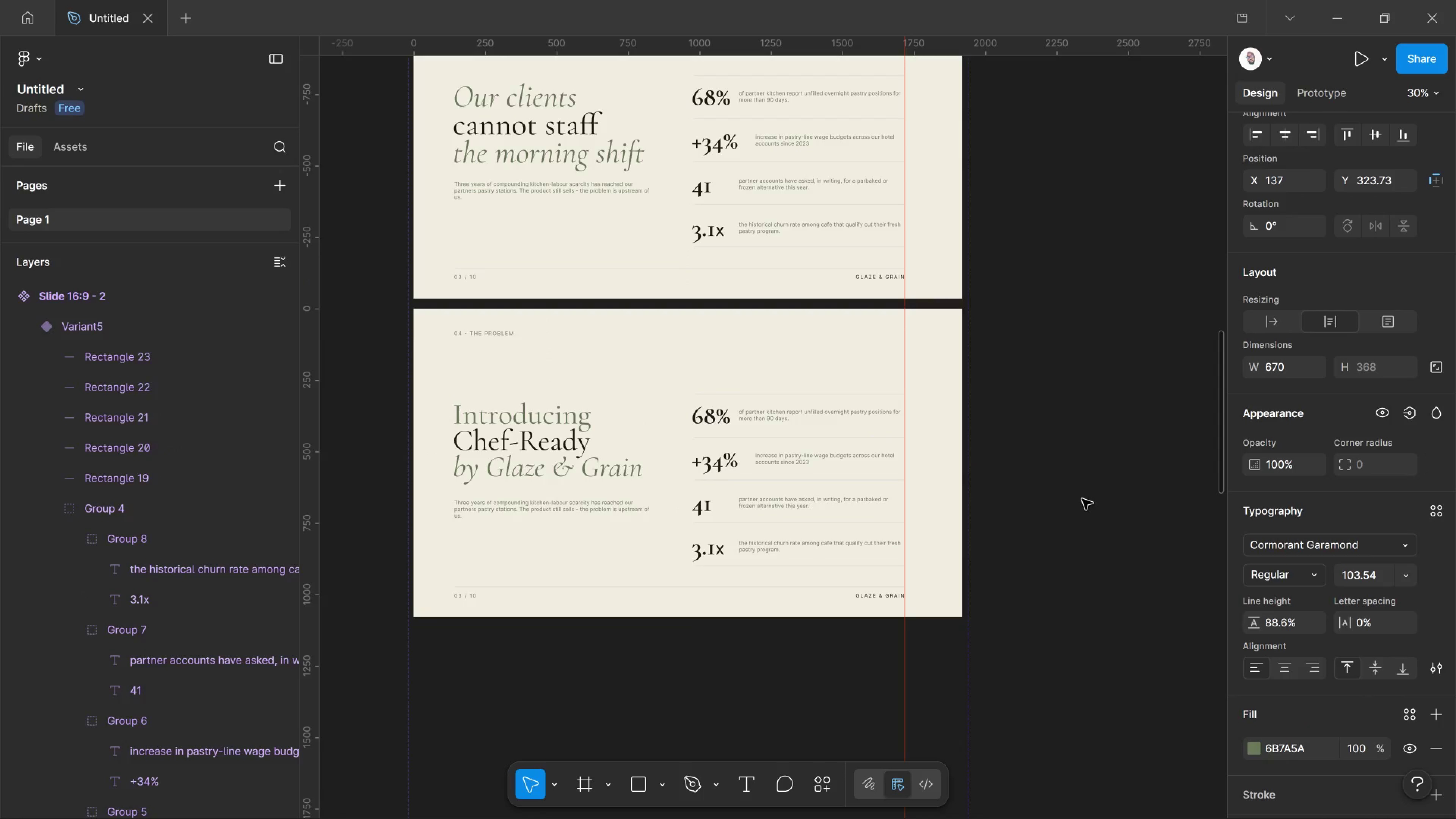 
left_click([1082, 499])
 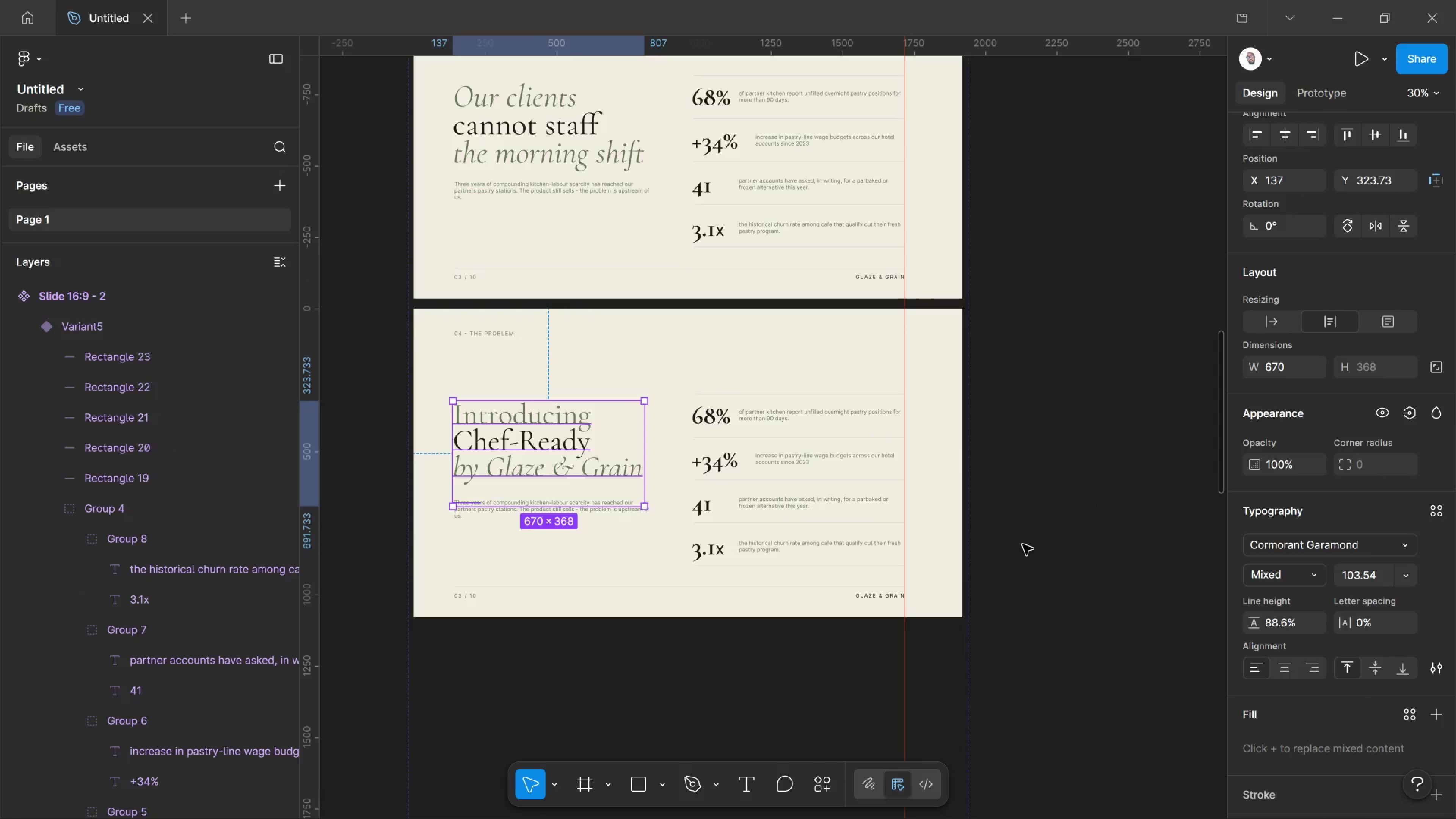 
left_click([1023, 544])
 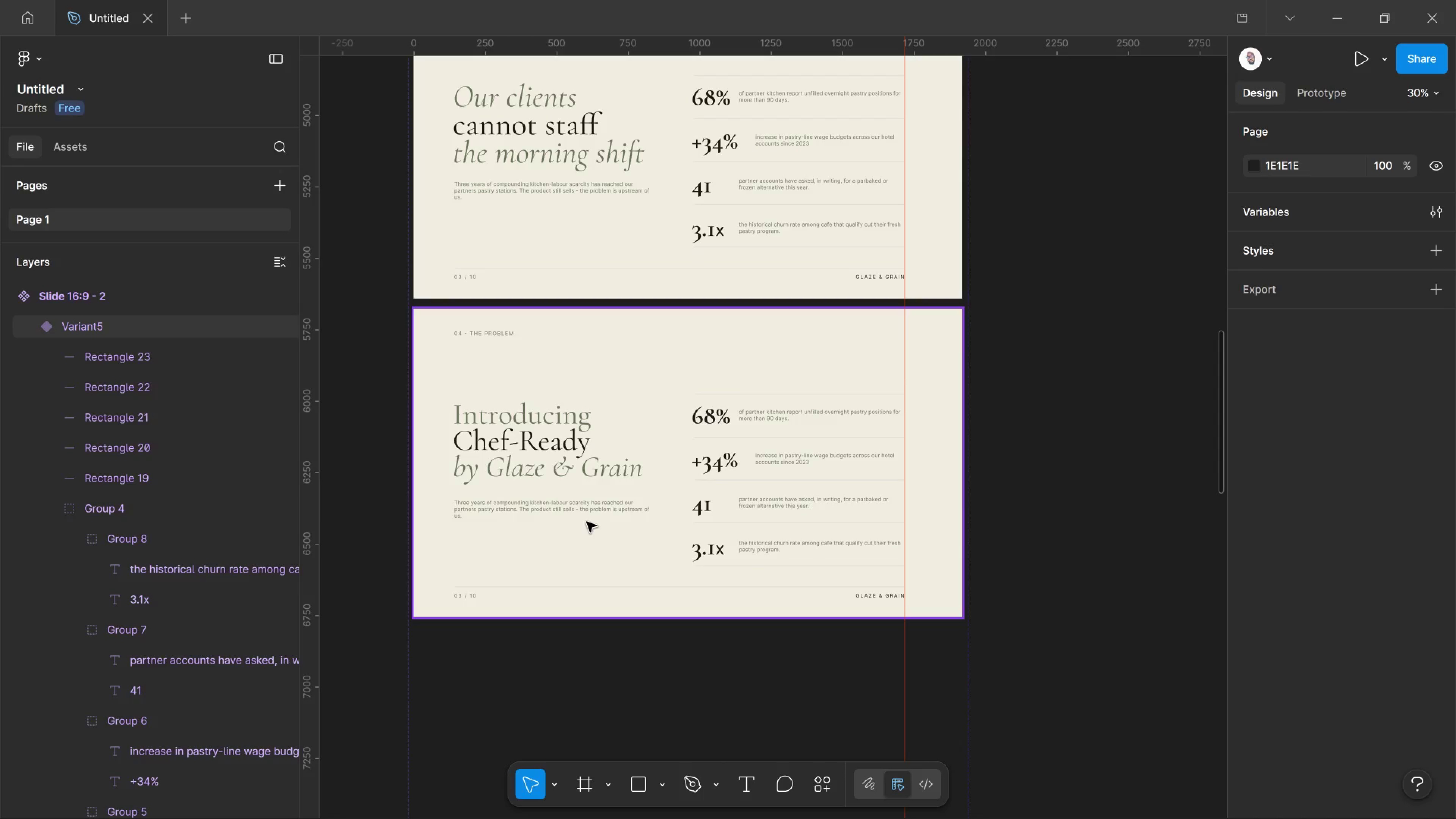 
wait(17.88)
 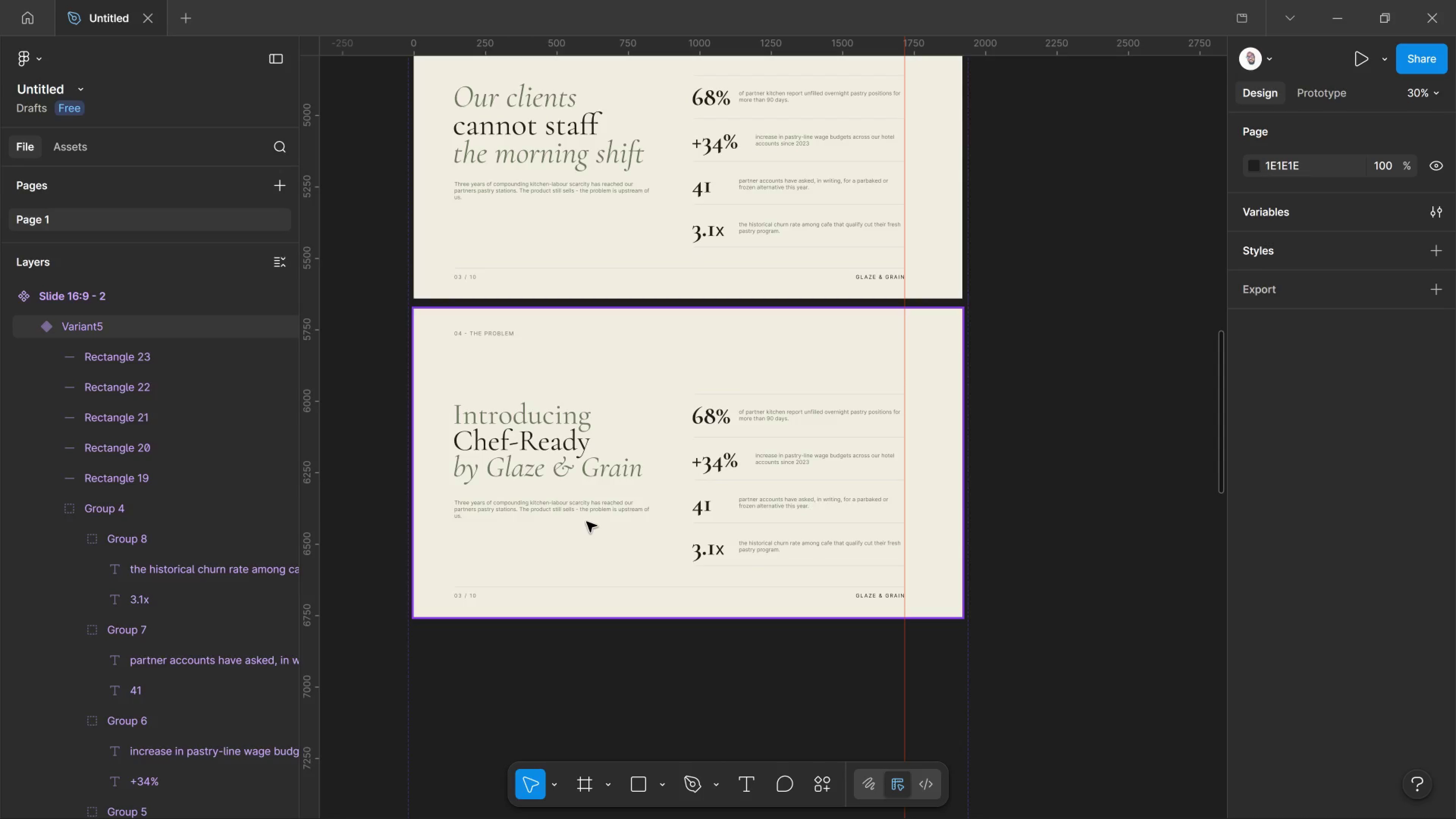 
scroll: coordinate [604, 447], scroll_direction: up, amount: 2.0
 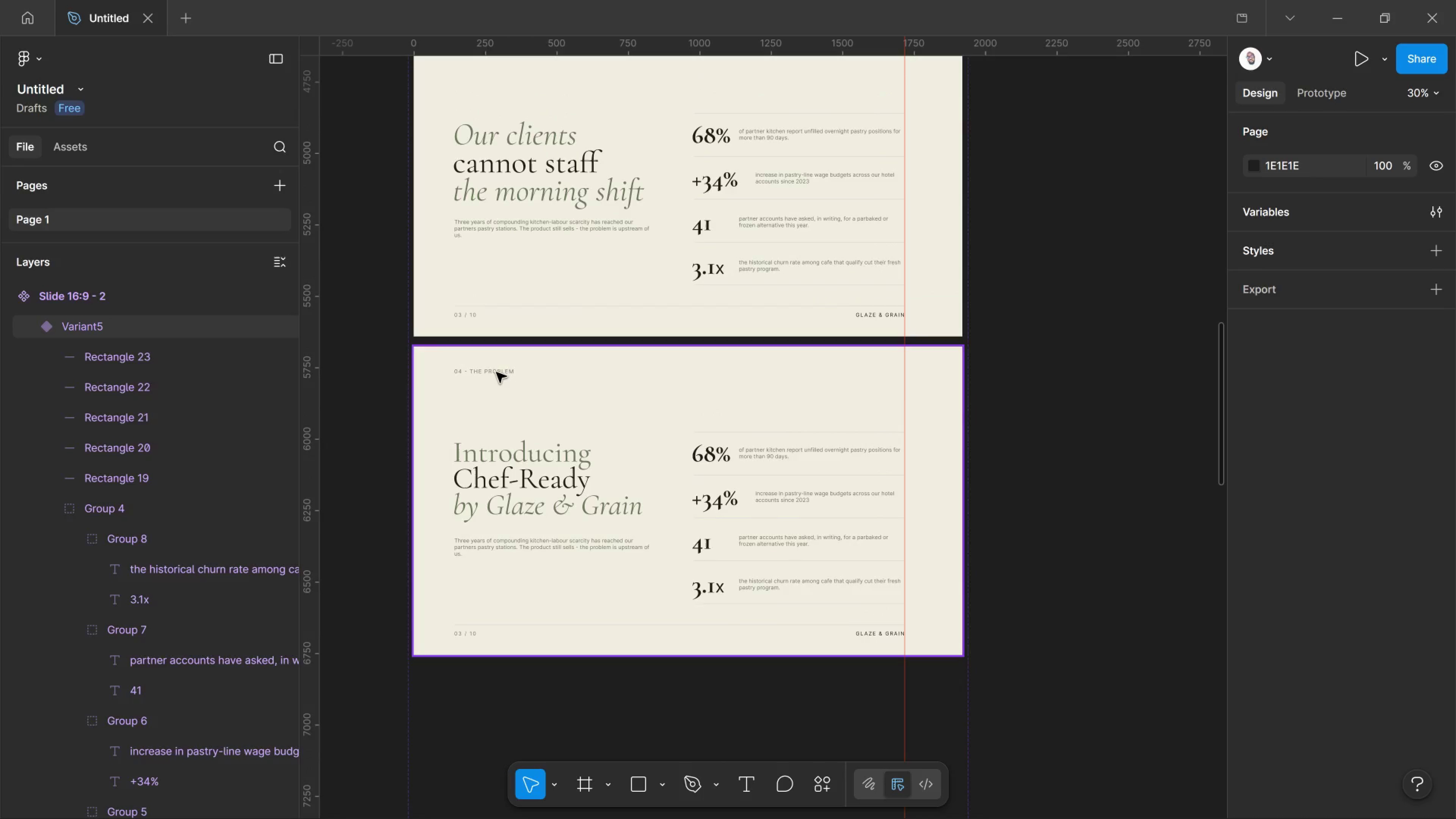 
hold_key(key=ControlLeft, duration=0.74)
scroll: coordinate [498, 372], scroll_direction: up, amount: 8.0
 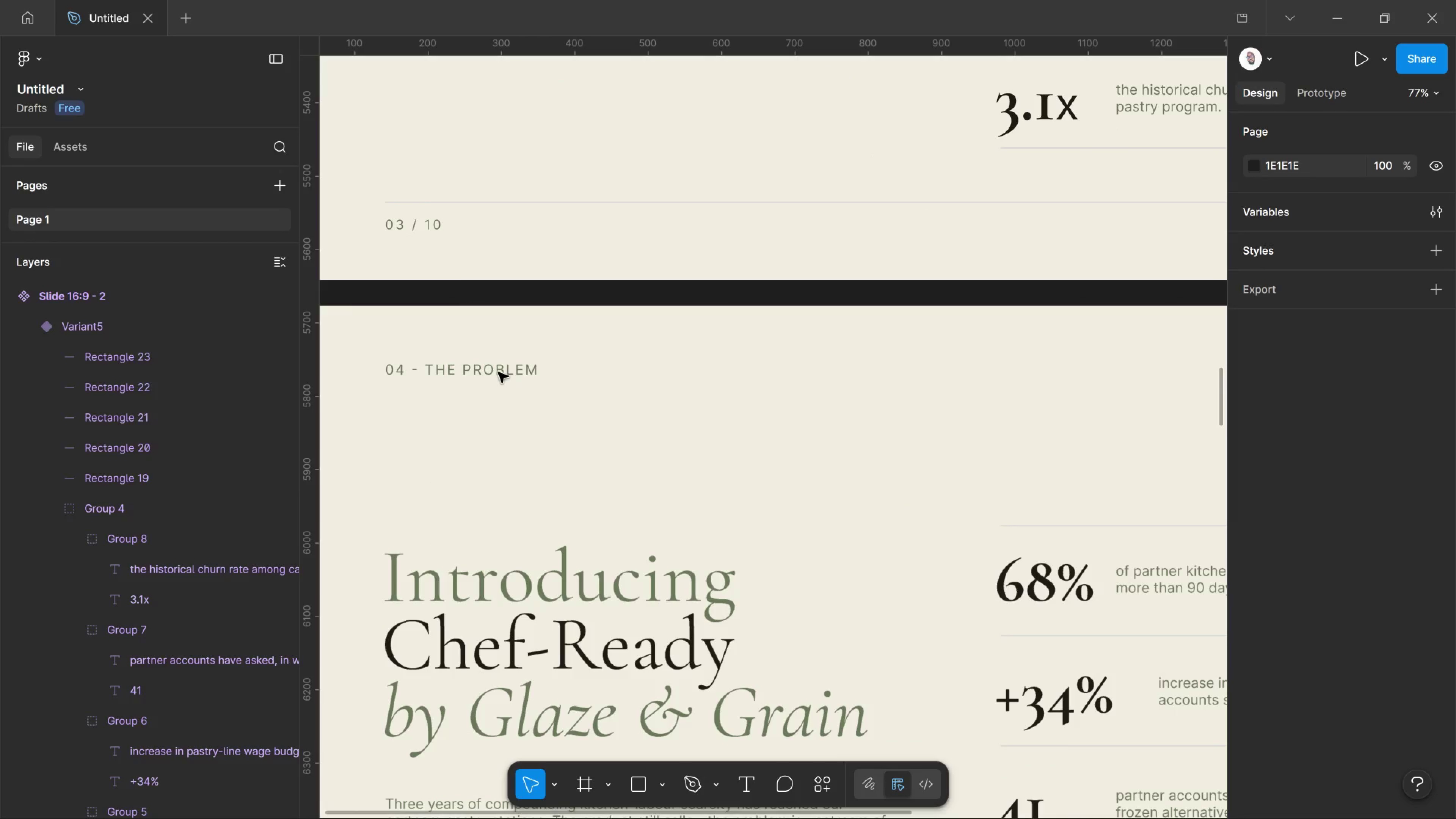 
double_click([498, 372])
 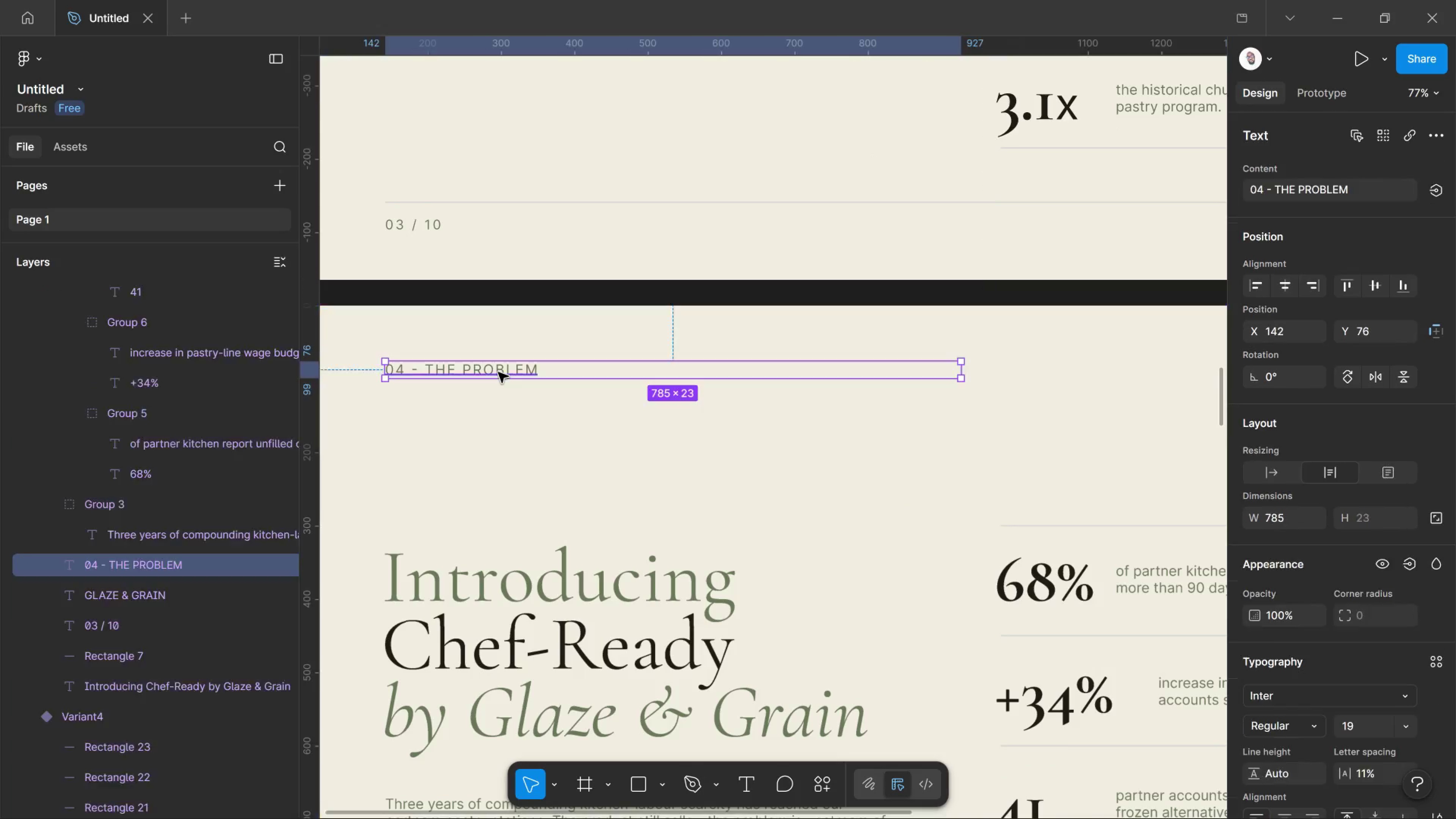 
double_click([498, 372])
 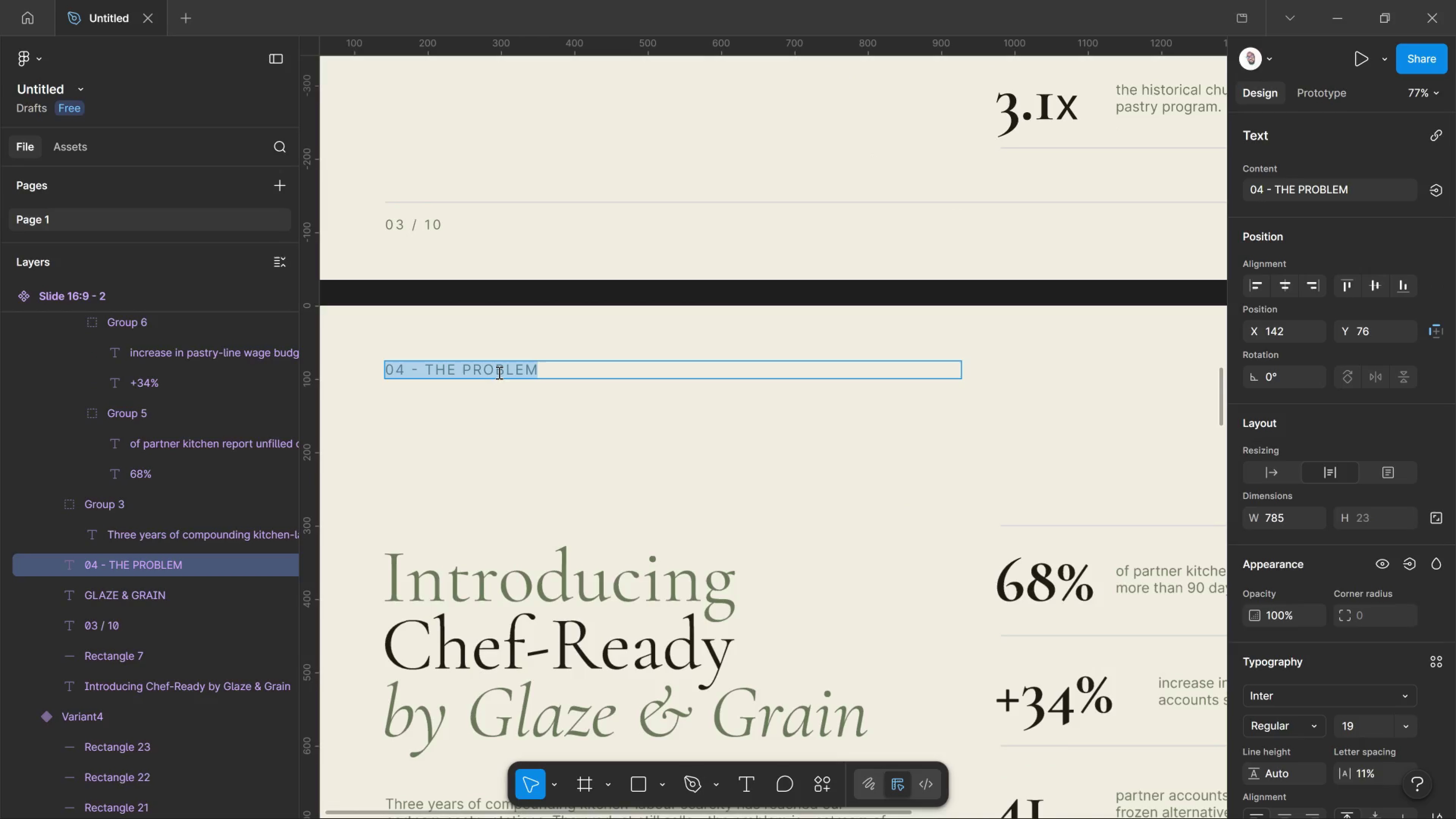 
left_click([486, 372])
 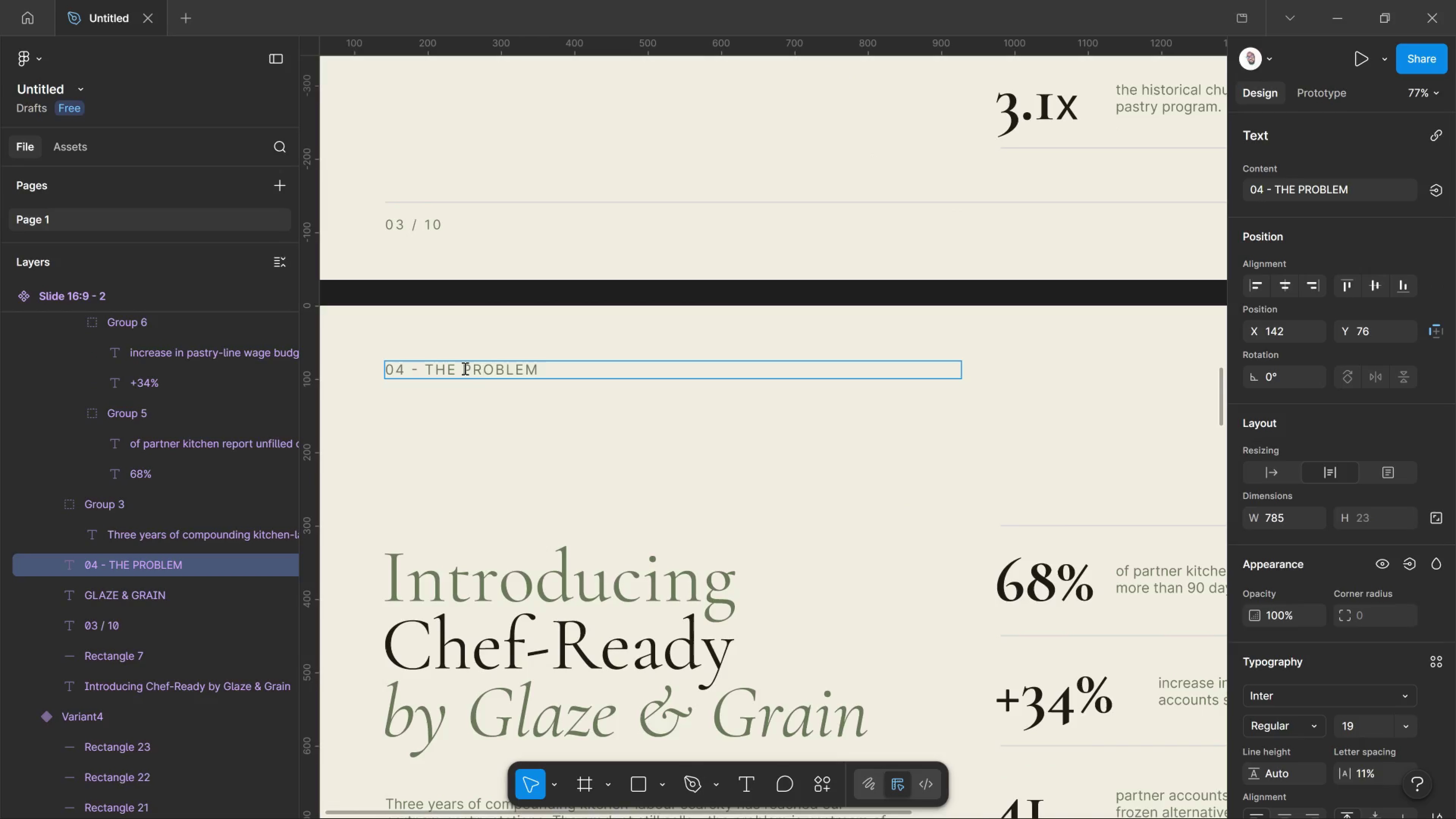 
left_click([464, 368])
 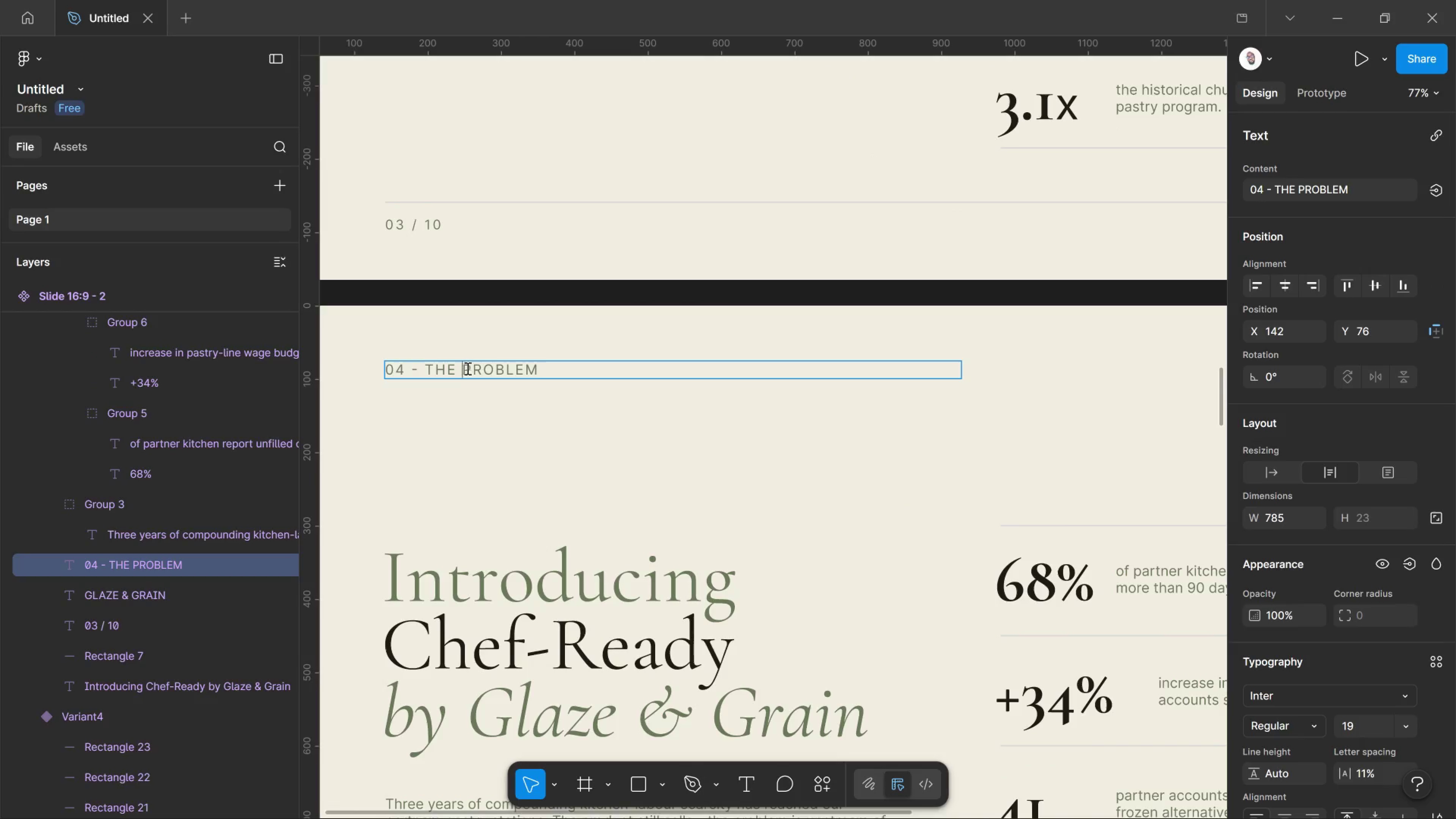 
left_click_drag(start_coordinate=[464, 368], to_coordinate=[470, 368])
 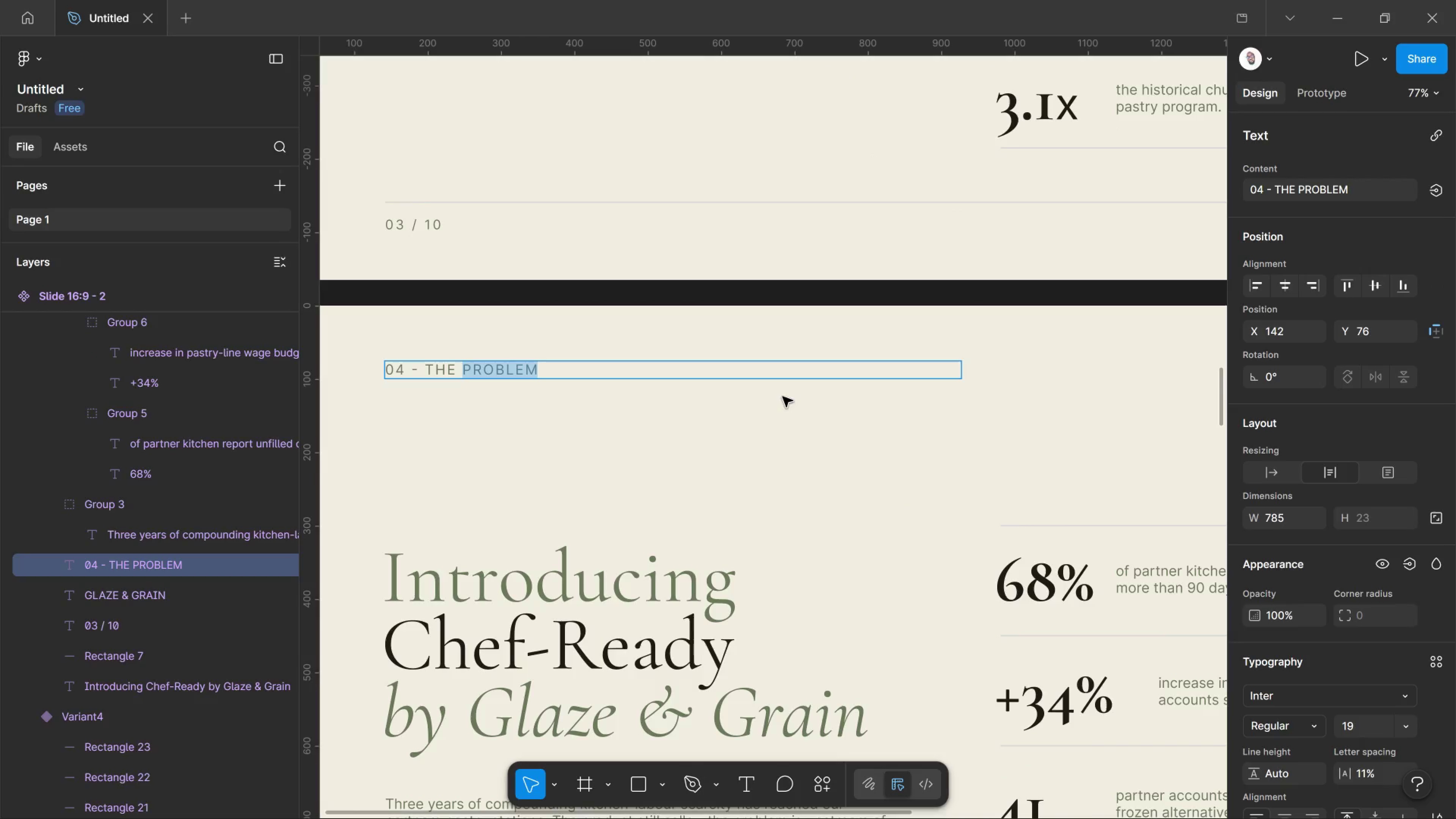 
type(PROPOSAL)
 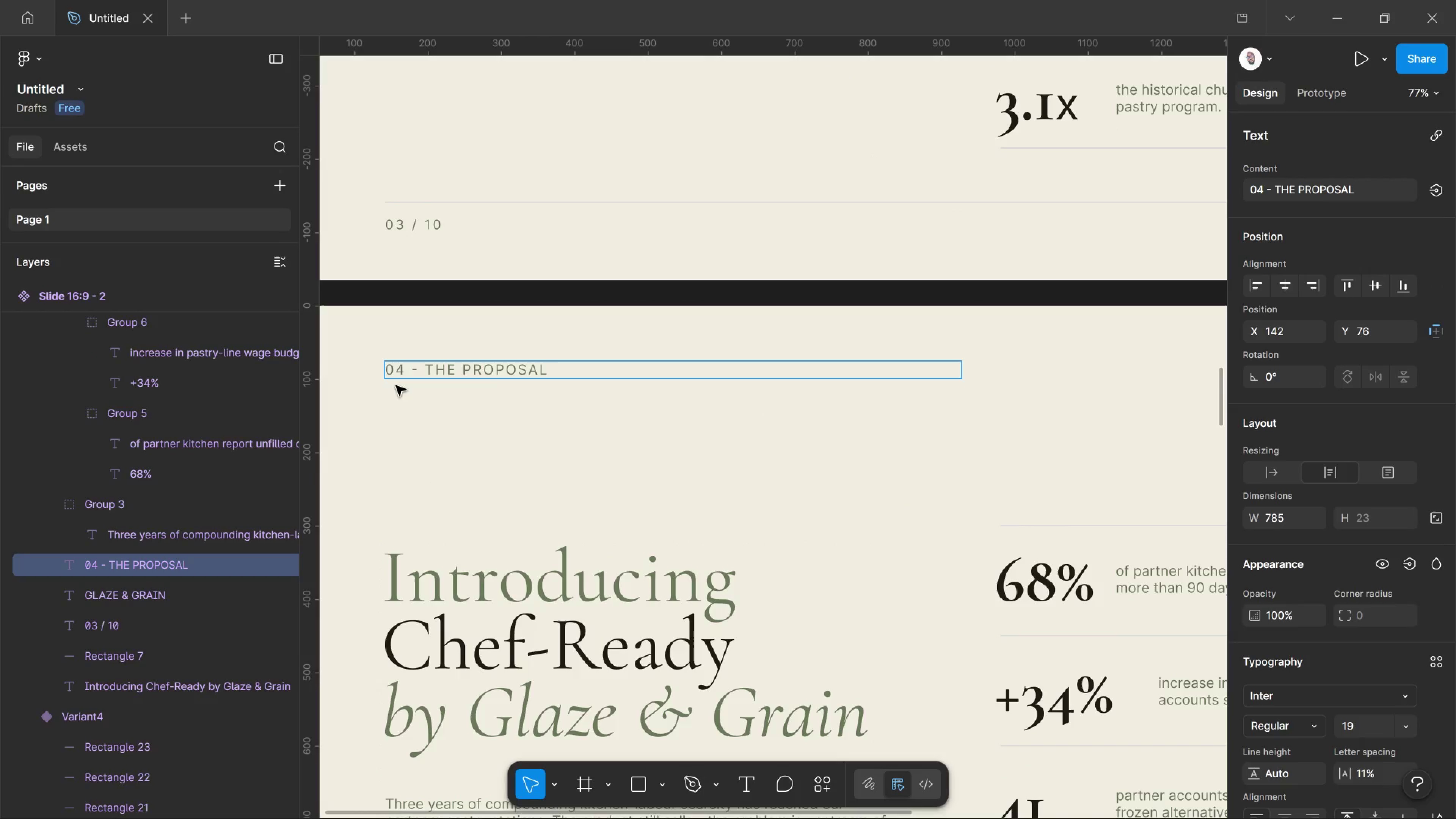 
left_click_drag(start_coordinate=[402, 369], to_coordinate=[394, 369])
 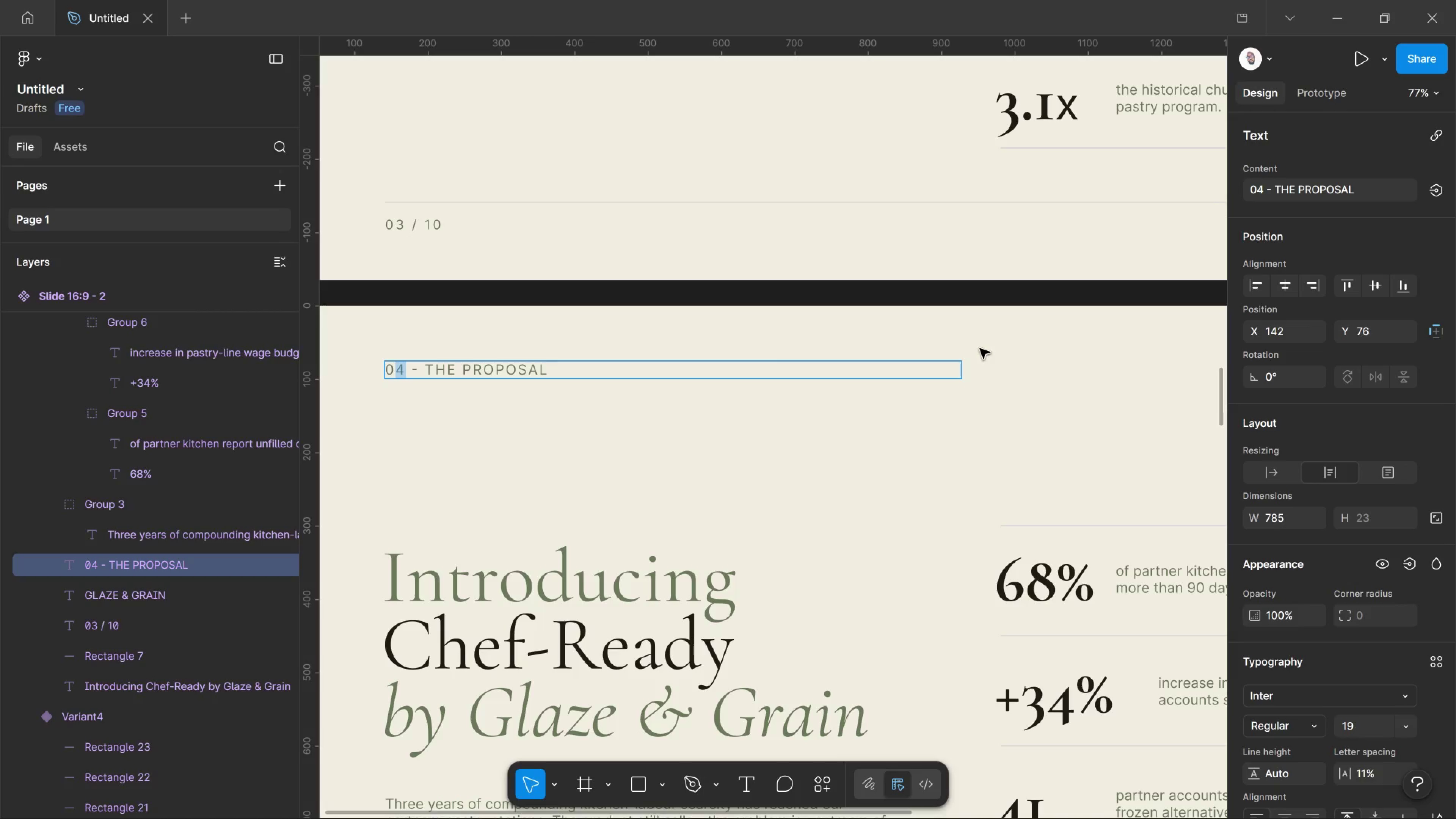 
key(5)
 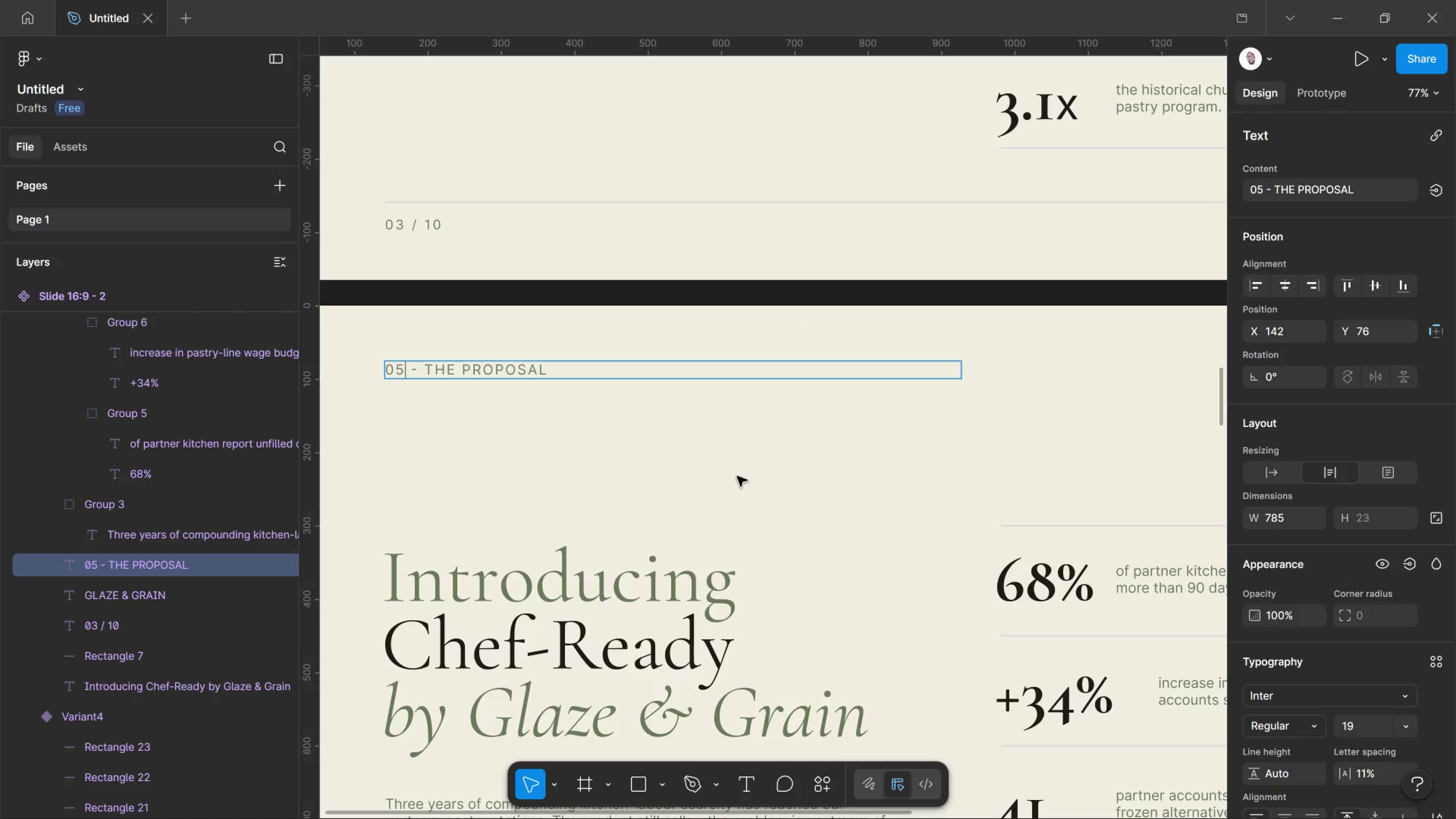 
left_click([737, 482])
 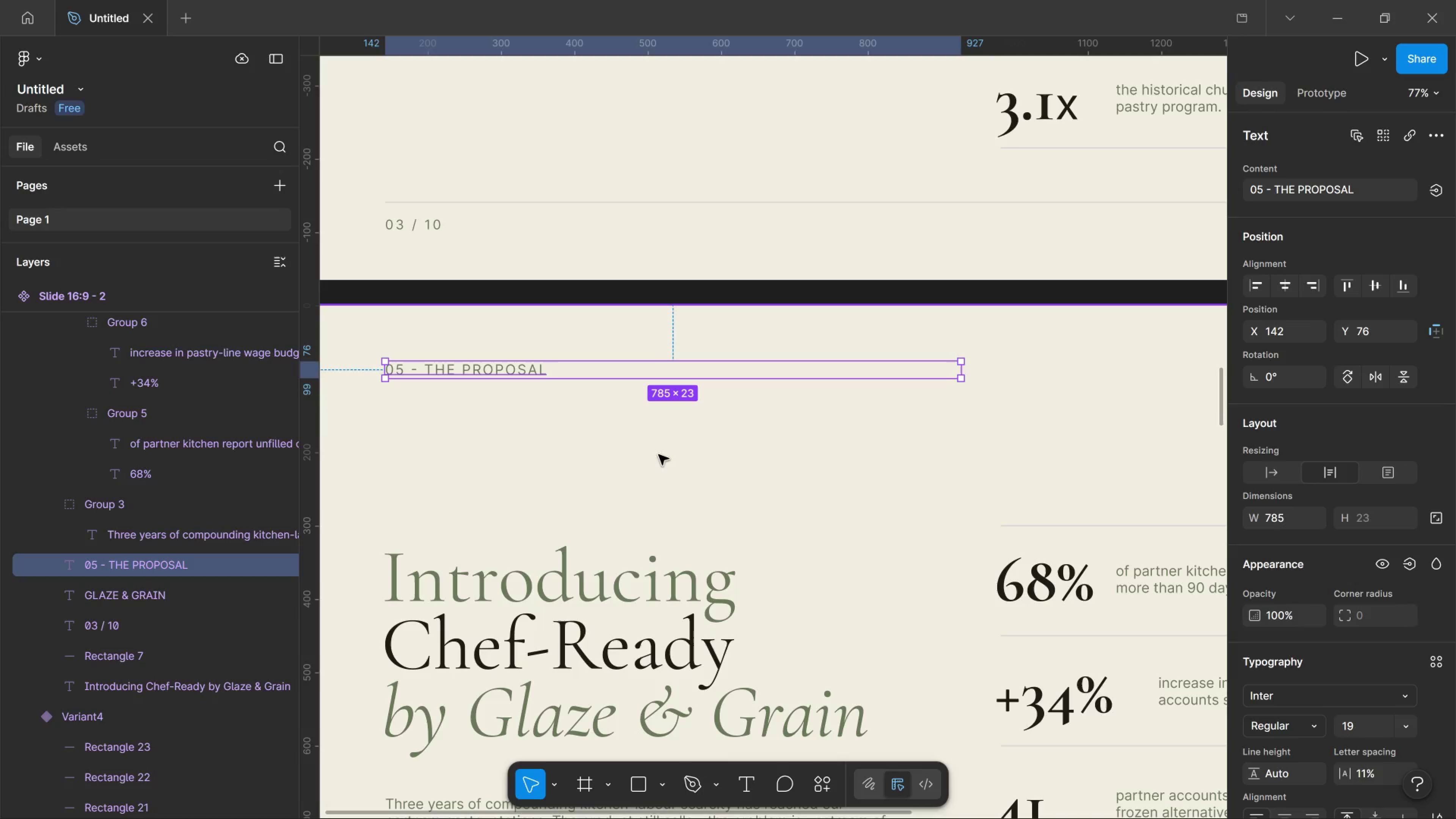 
wait(151.17)
 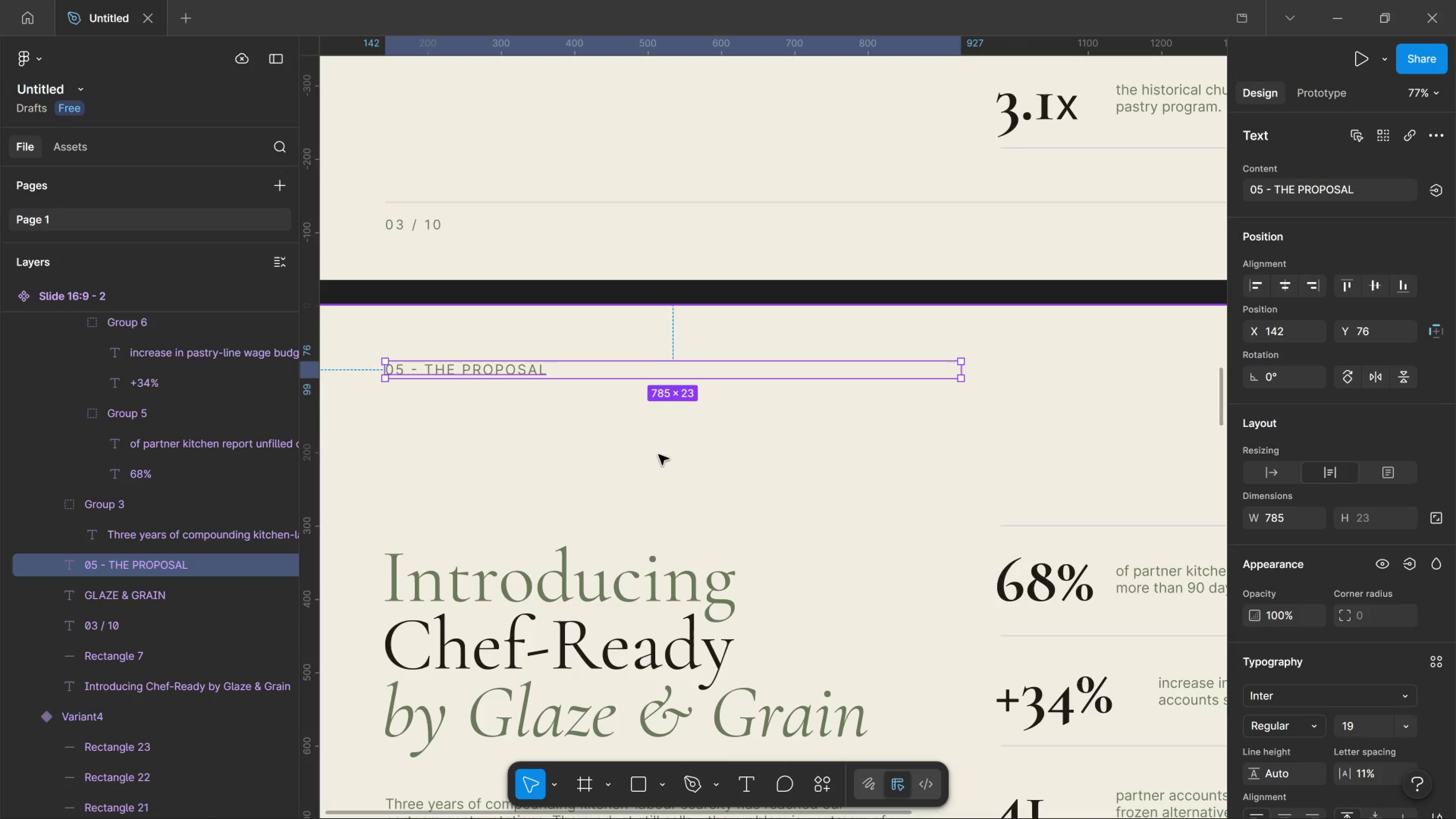 
scroll: coordinate [789, 600], scroll_direction: down, amount: 5.0
 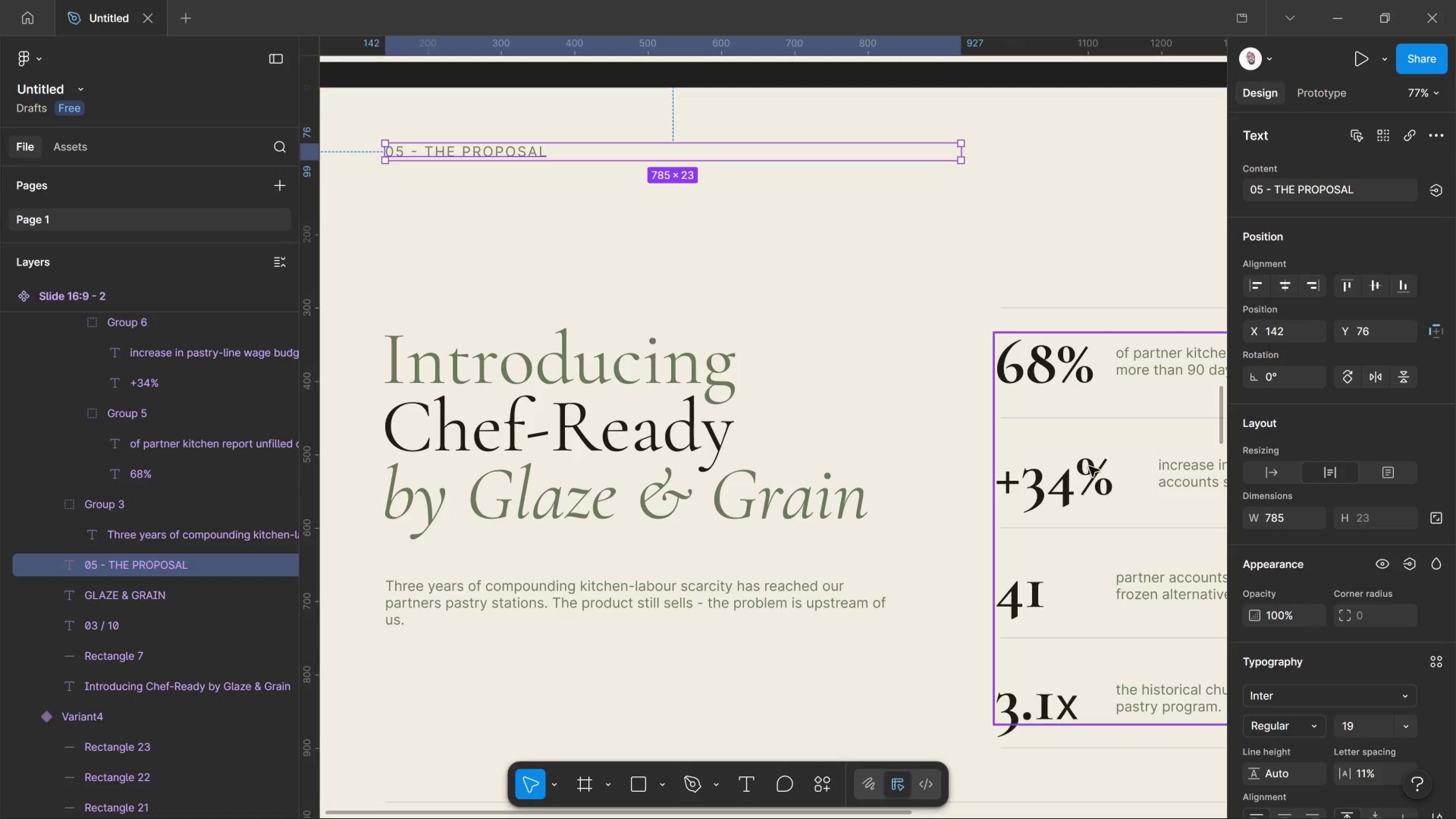 
left_click([1023, 363])
 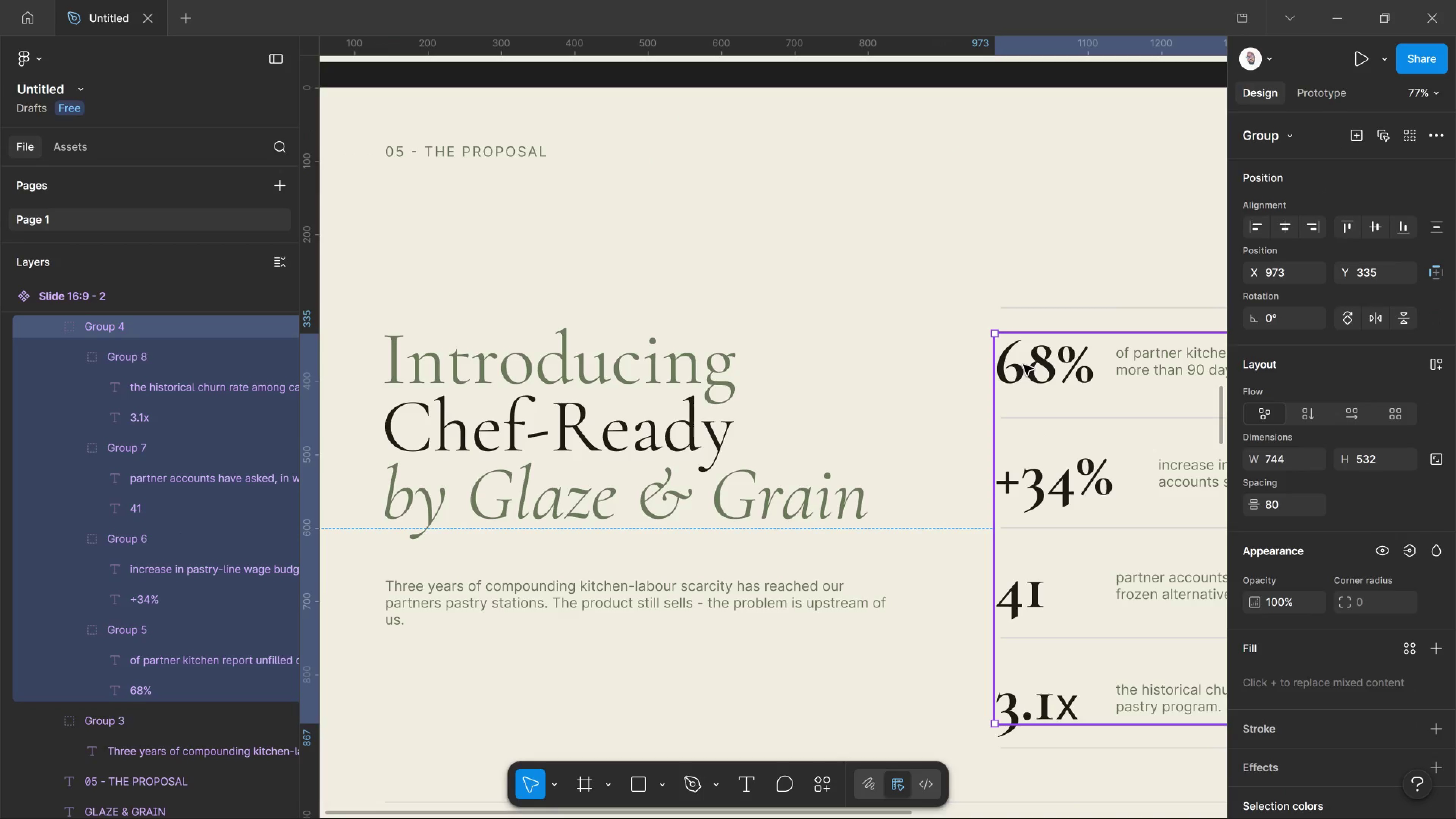 
key(Delete)
 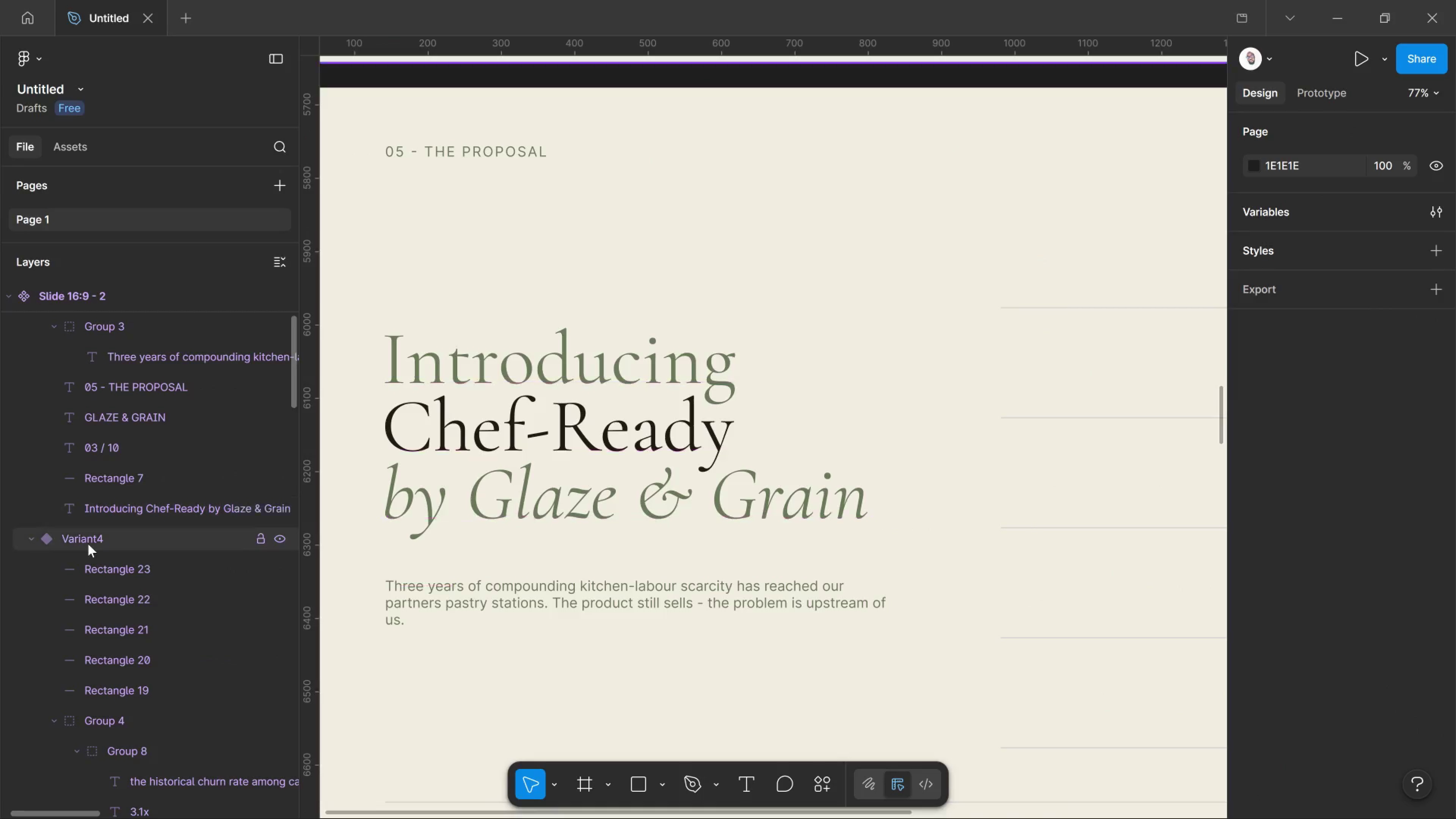 
left_click([103, 567])
 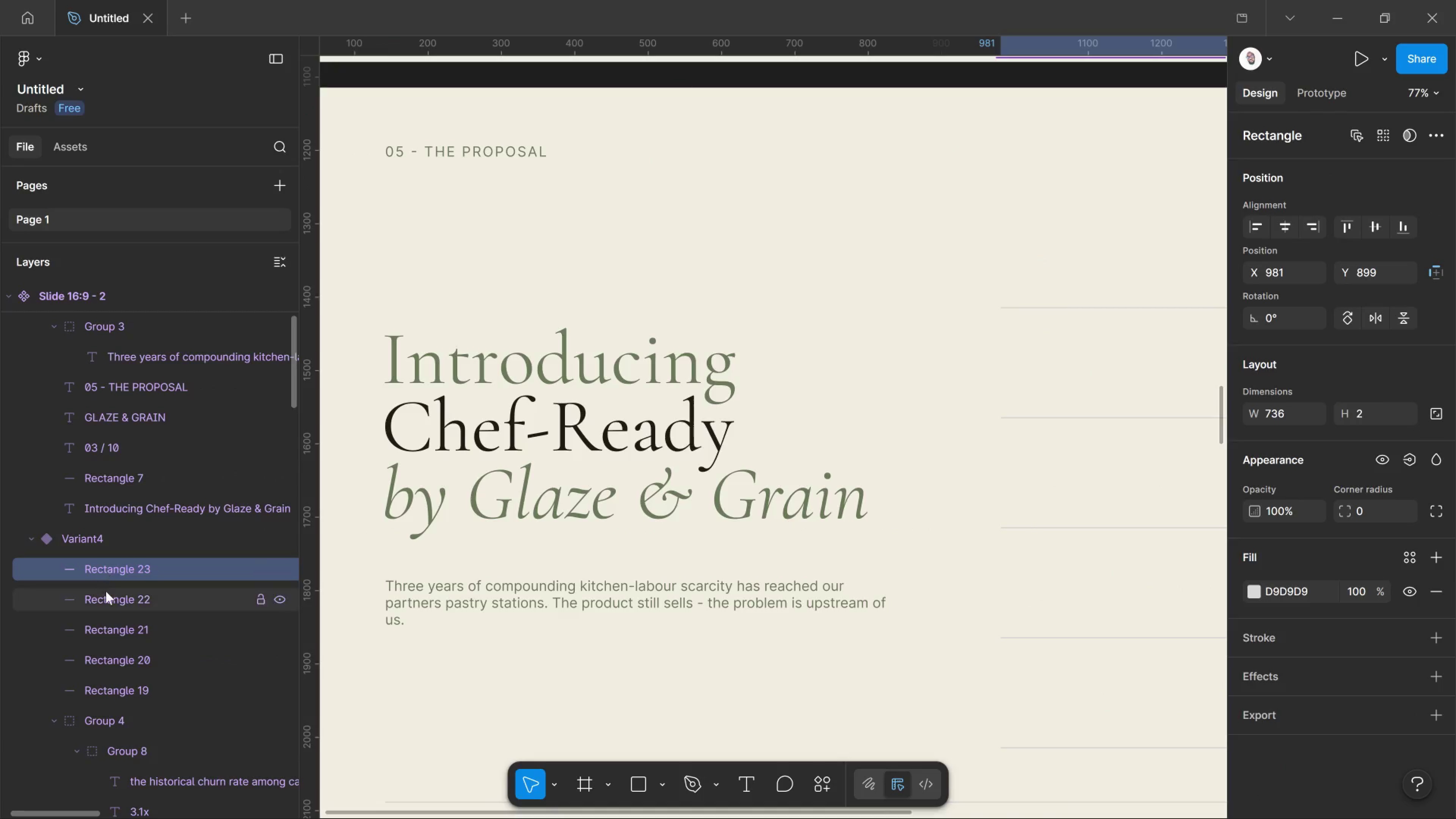 
left_click([106, 591])
 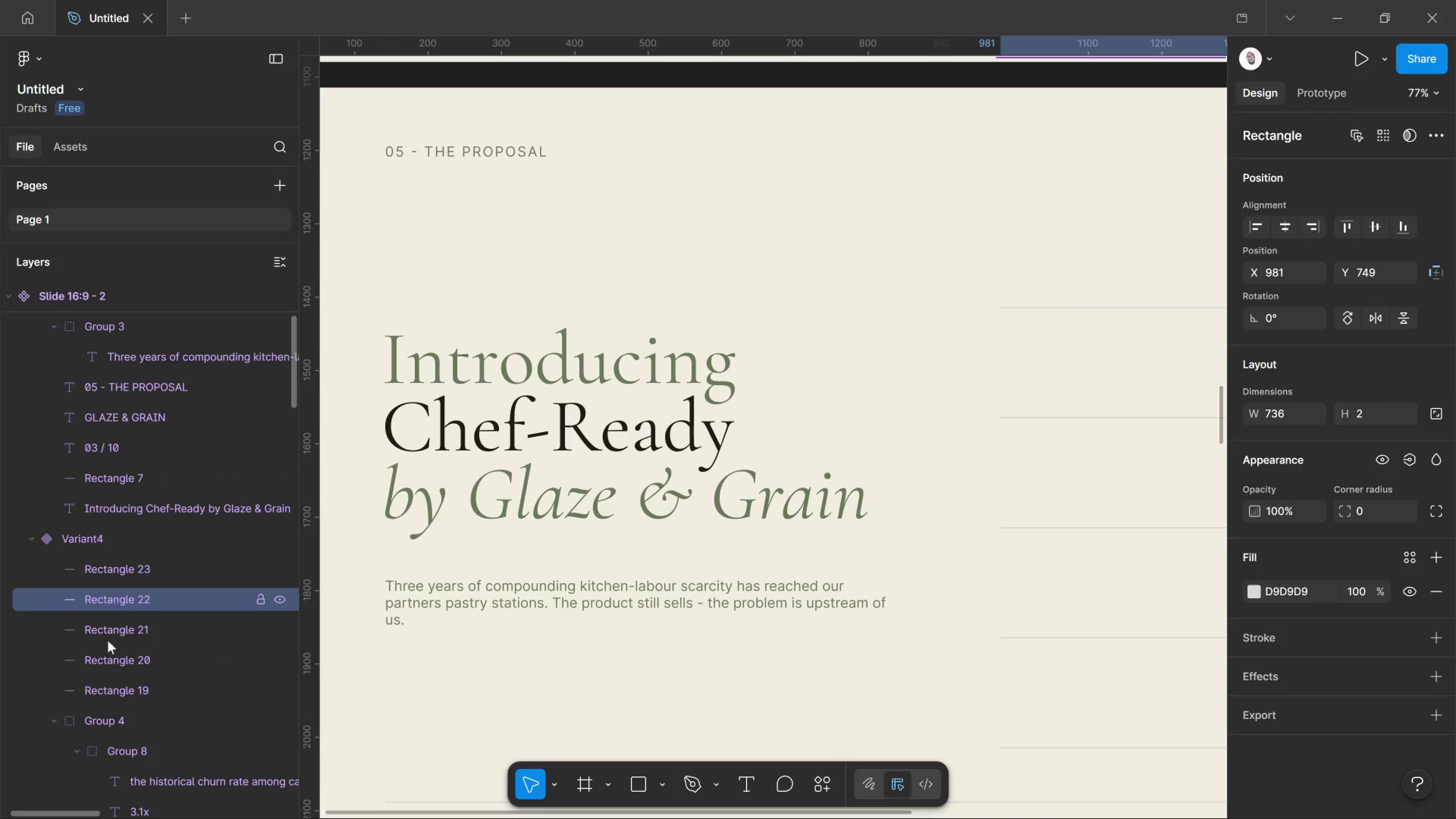 
left_click([108, 645])
 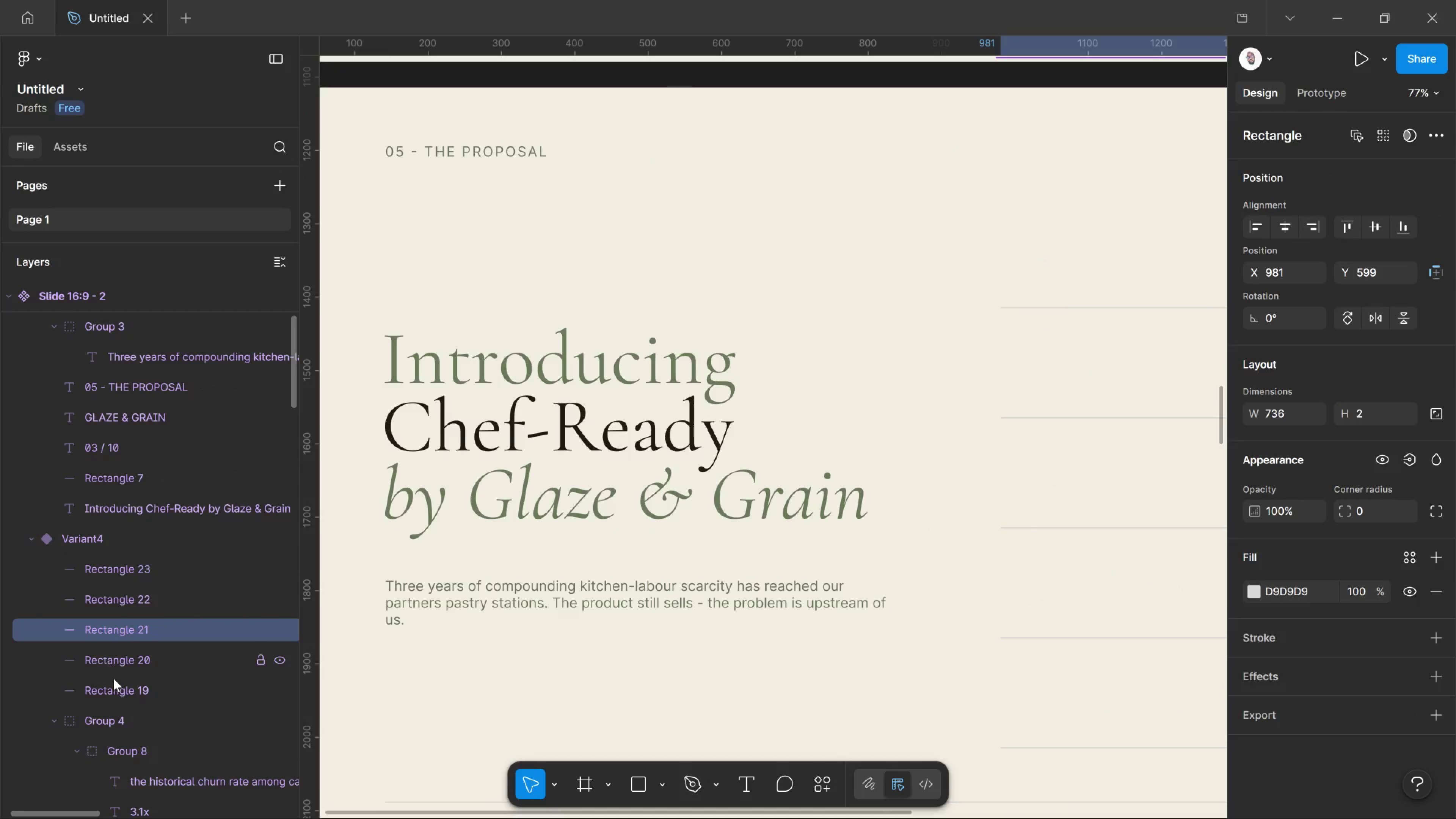 
left_click_drag(start_coordinate=[113, 678], to_coordinate=[117, 680])
 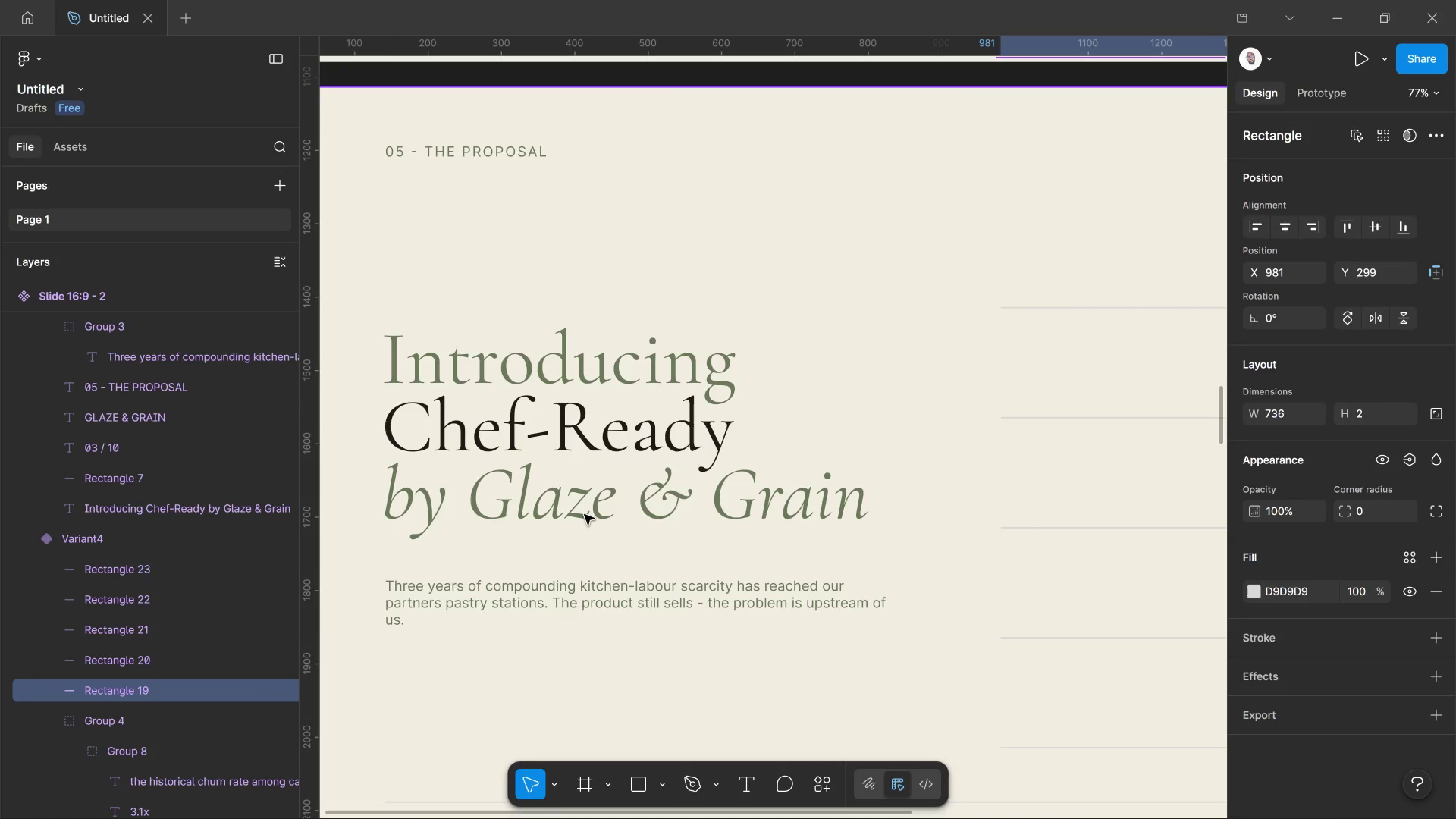 
left_click_drag(start_coordinate=[588, 509], to_coordinate=[583, 518])
 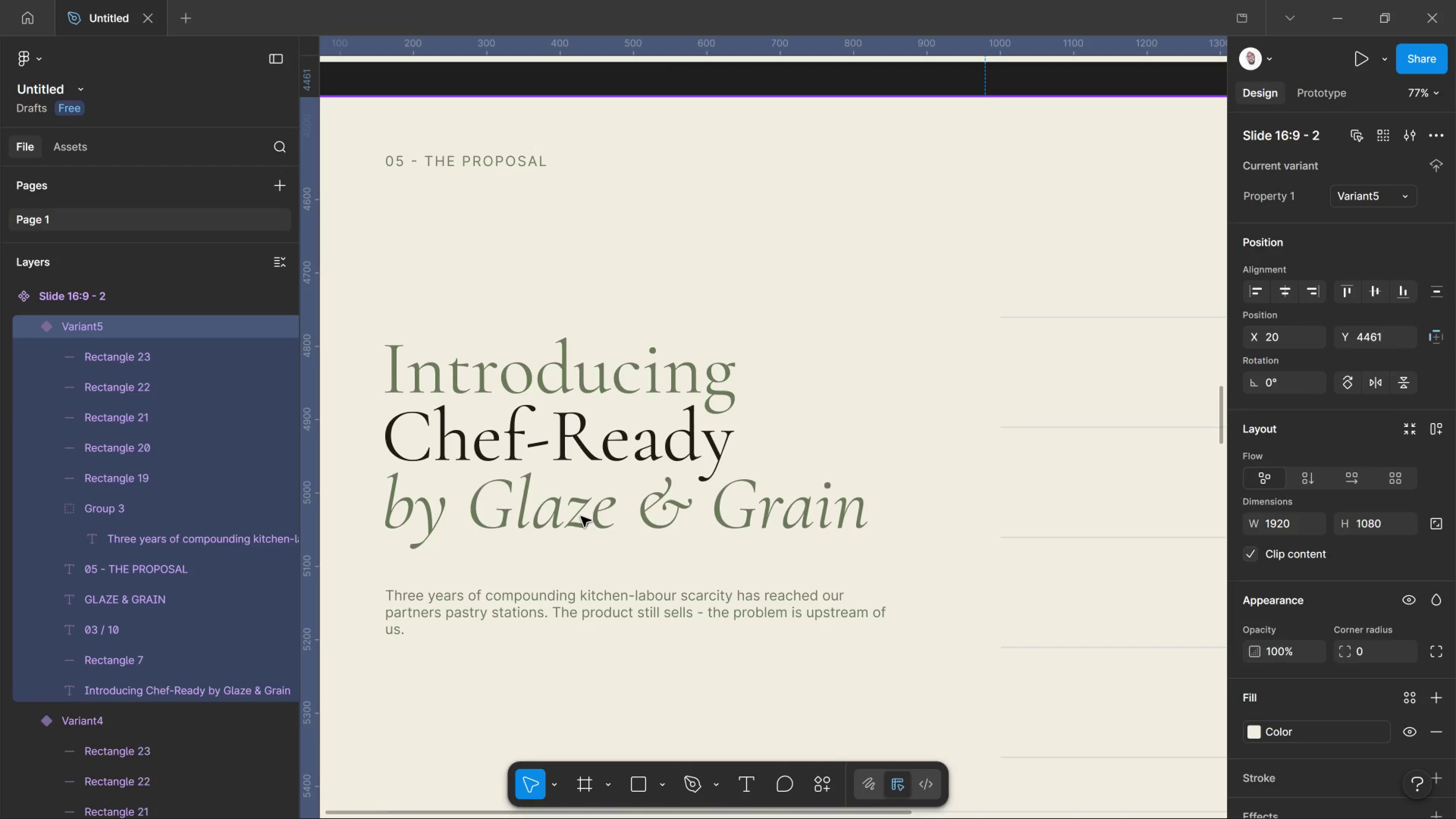 
key(Control+Z)
 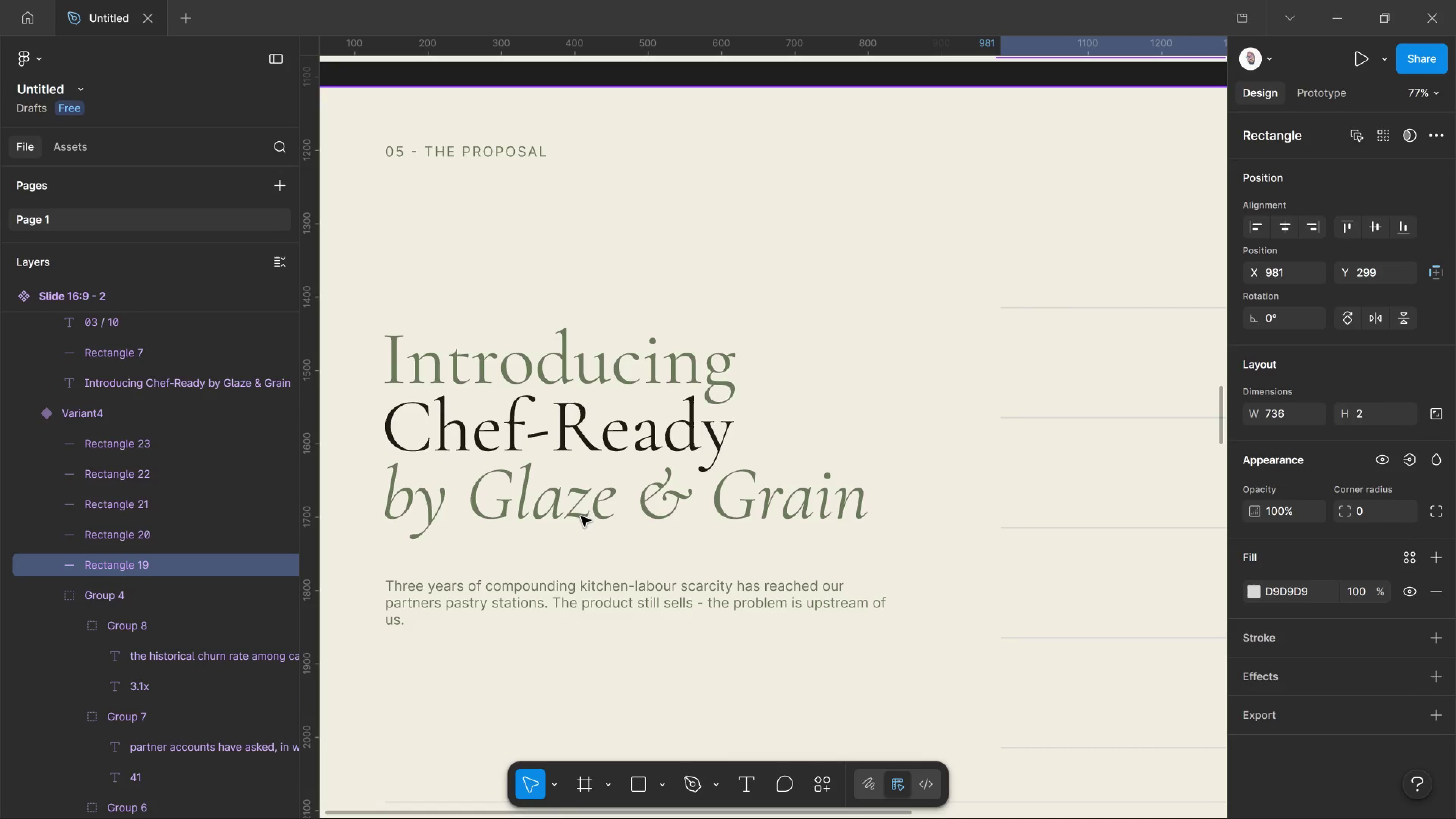 
hold_key(key=ControlLeft, duration=1.01)
 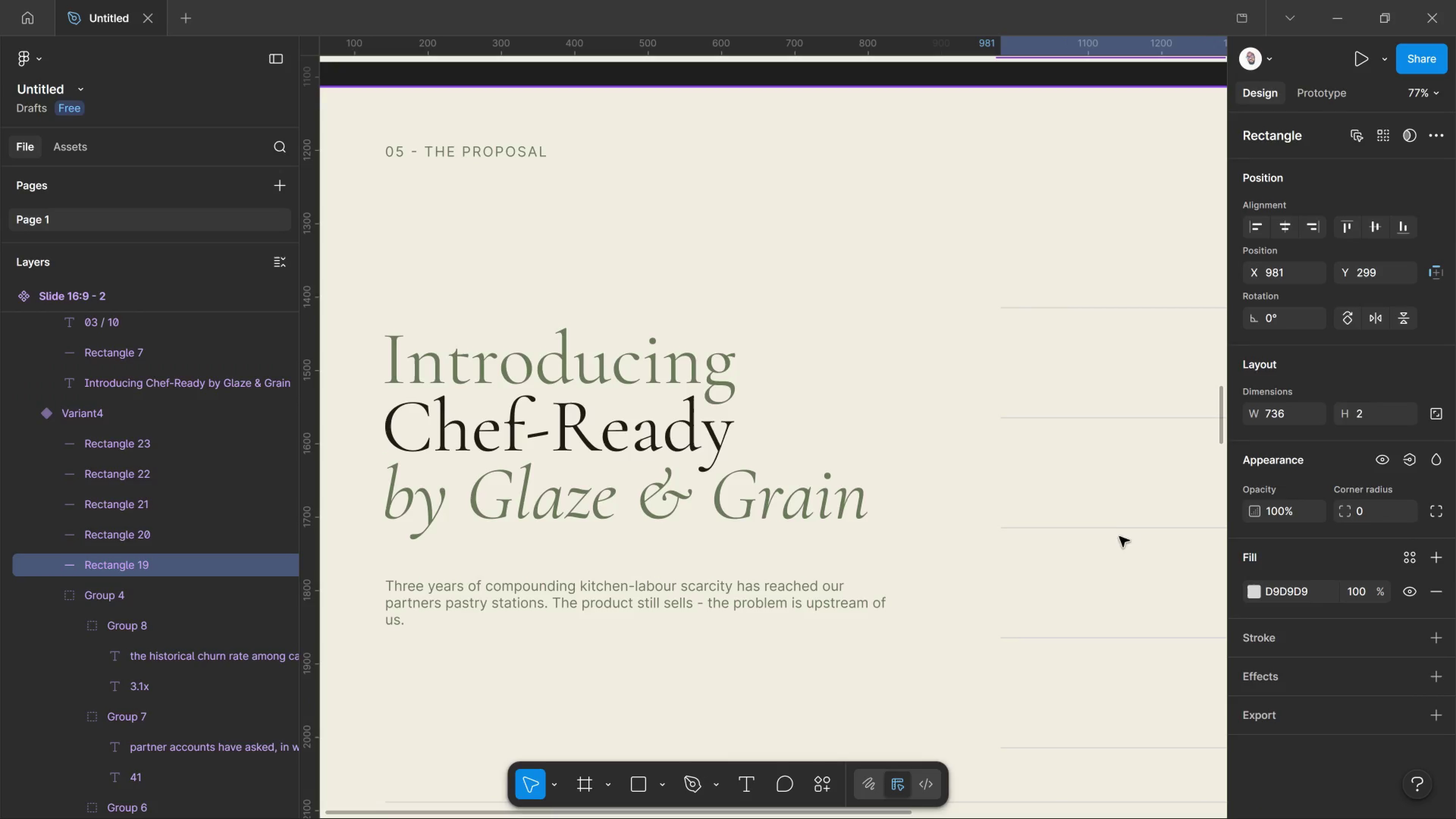 
hold_key(key=ControlLeft, duration=0.96)
left_click([1104, 527])
 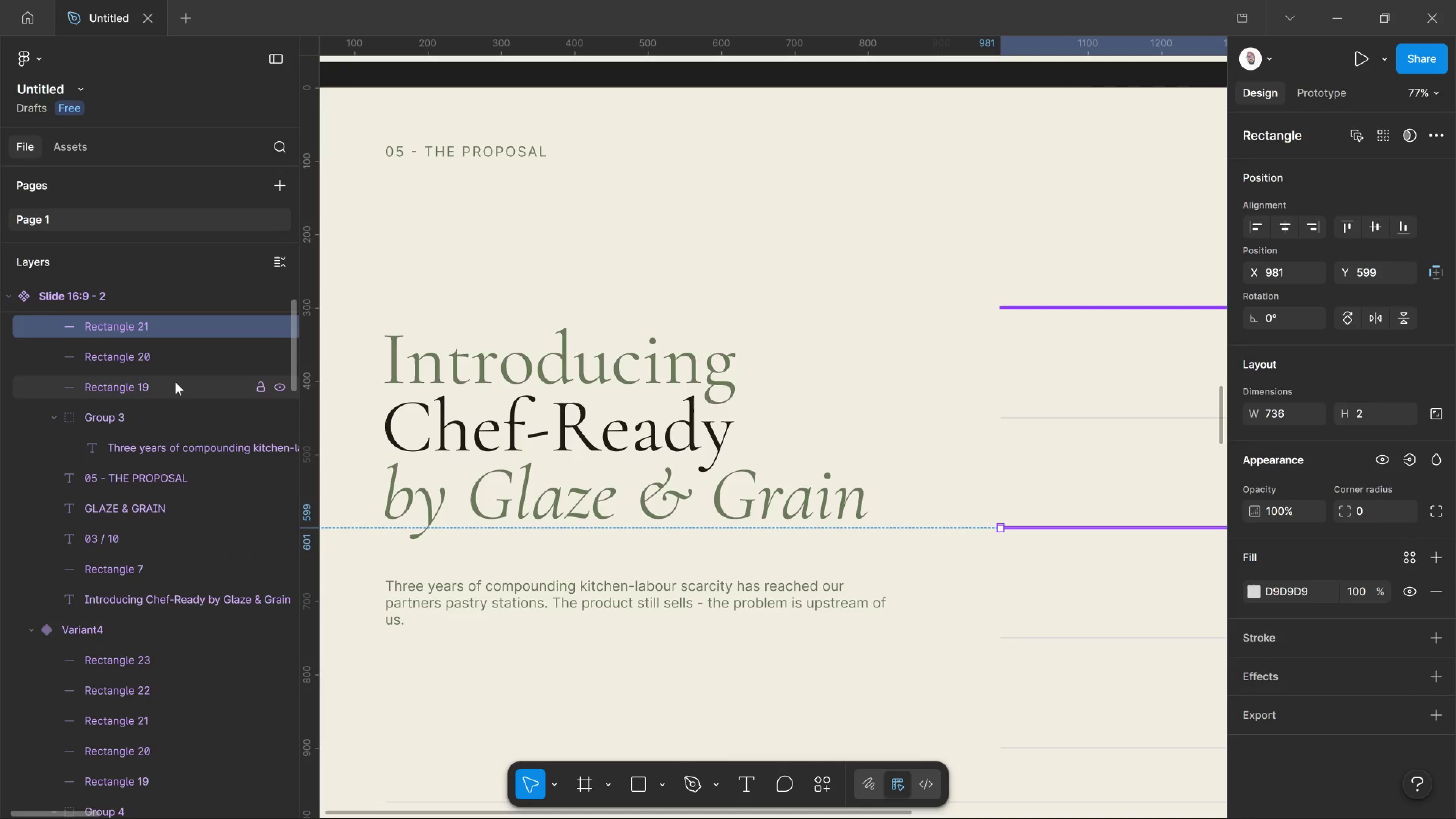 
scroll: coordinate [175, 382], scroll_direction: up, amount: 2.0
 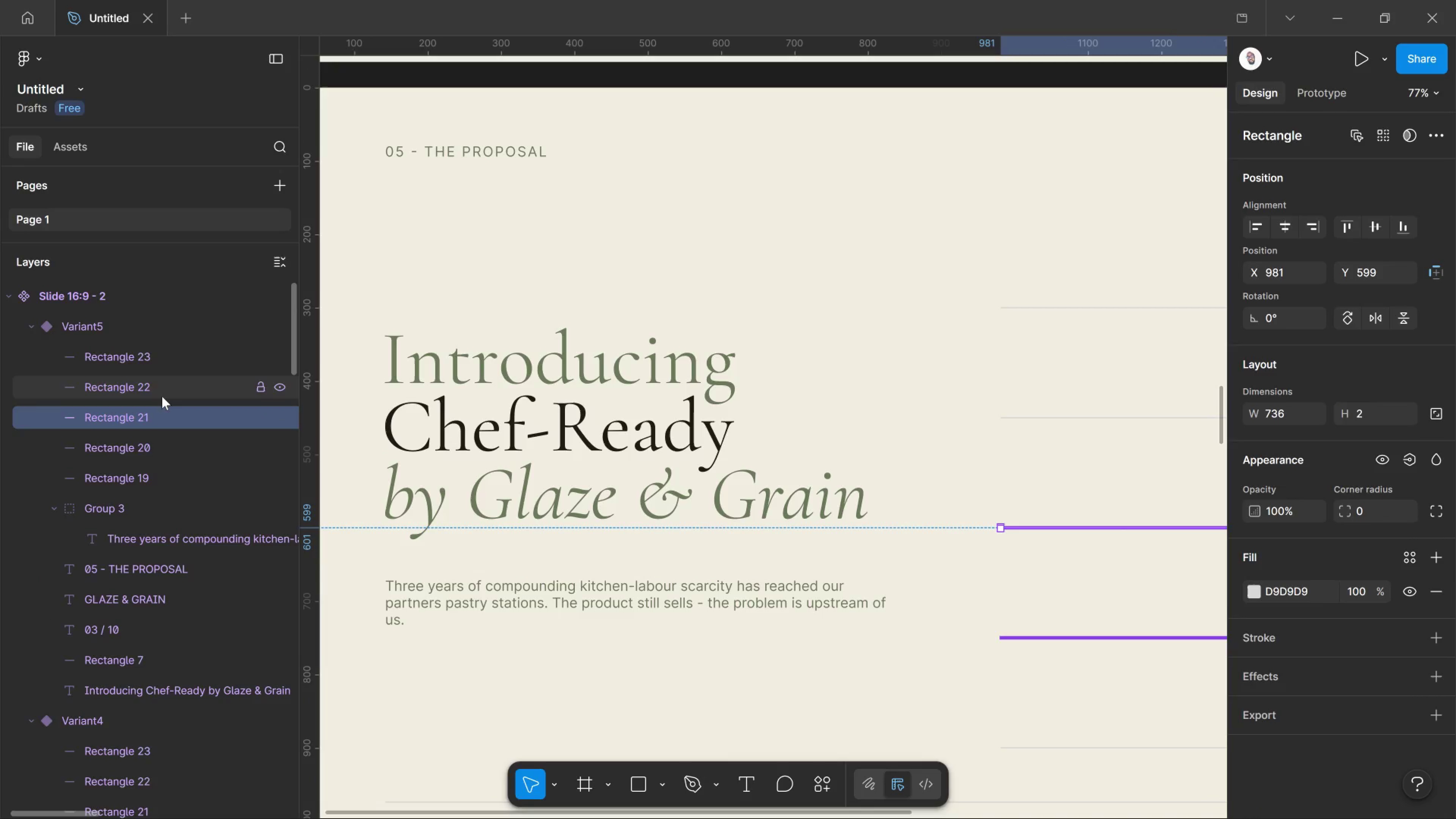 
left_click([162, 396])
 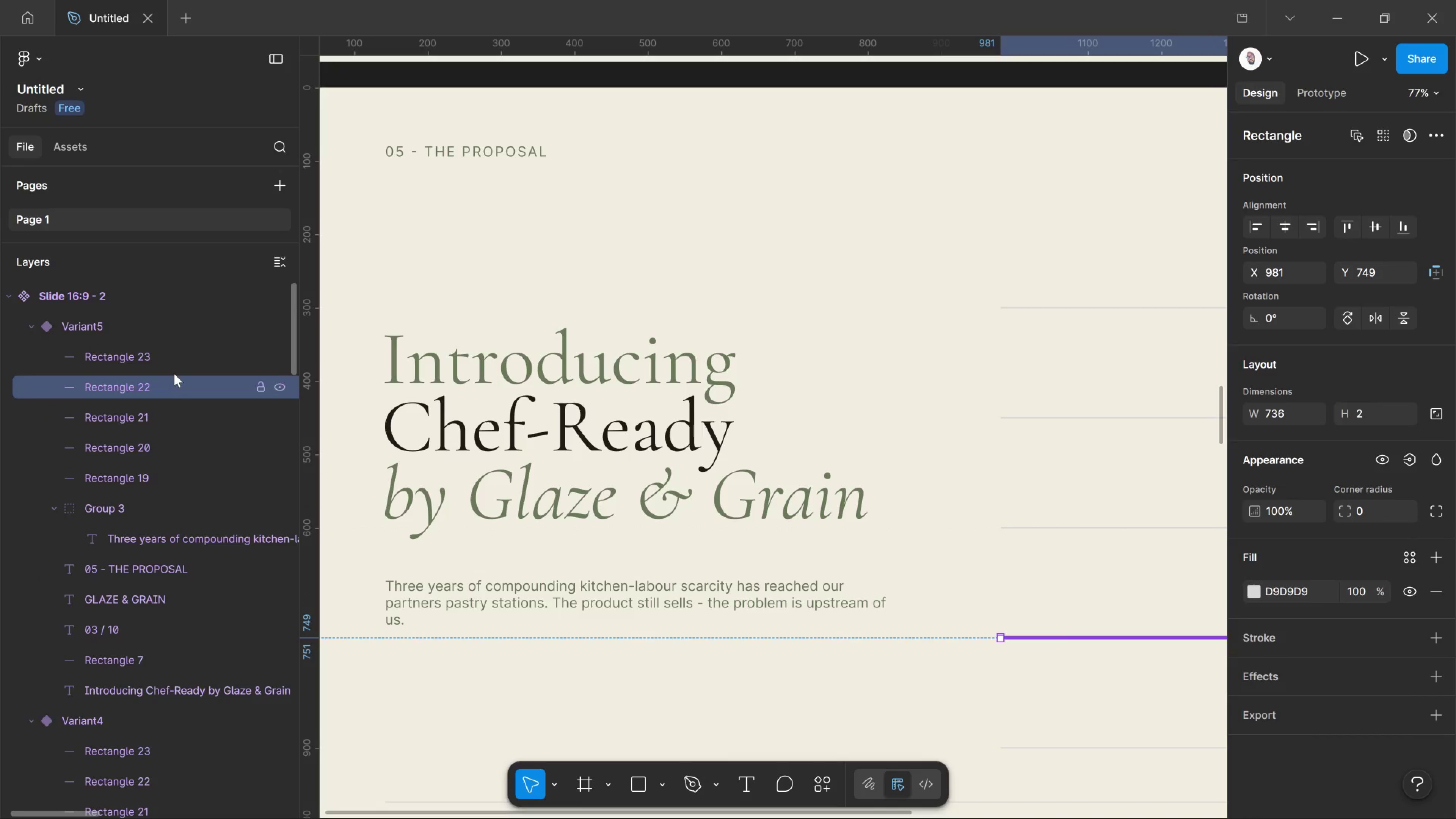 
left_click([170, 364])
 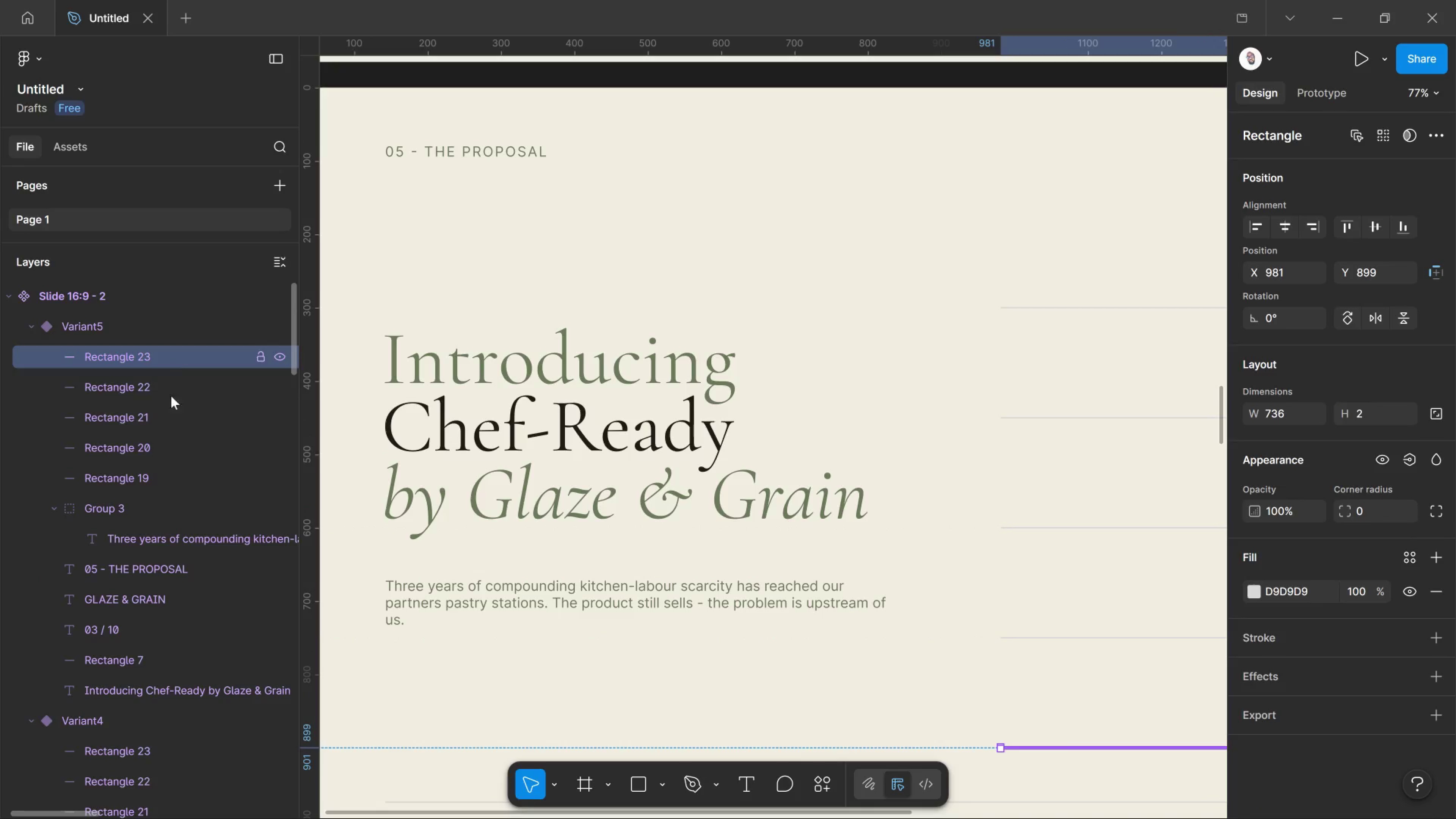 
hold_key(key=ShiftLeft, duration=1.99)
left_click([170, 458])
 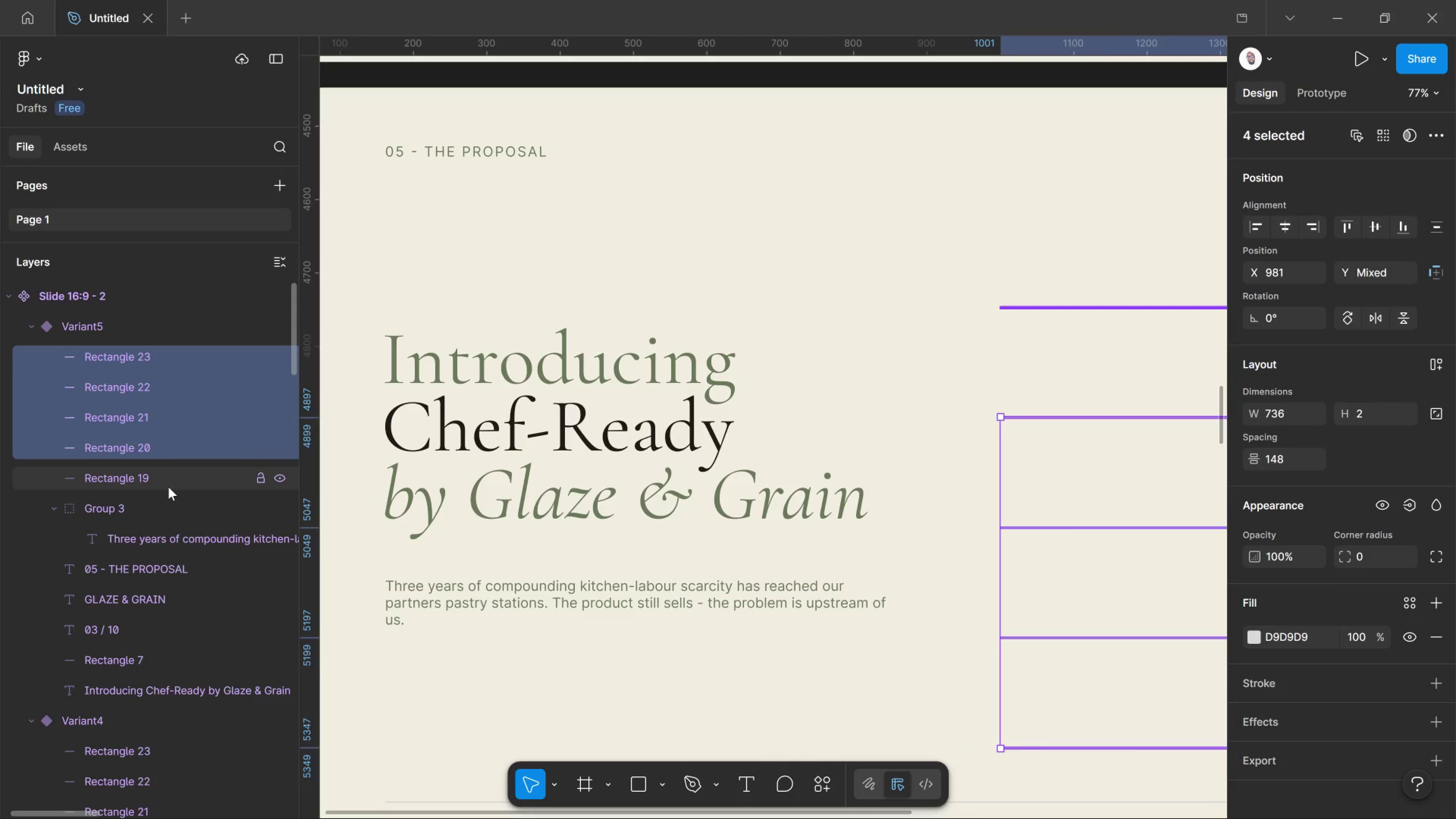 
hold_key(key=ControlLeft, duration=0.67)
left_click([166, 487])
 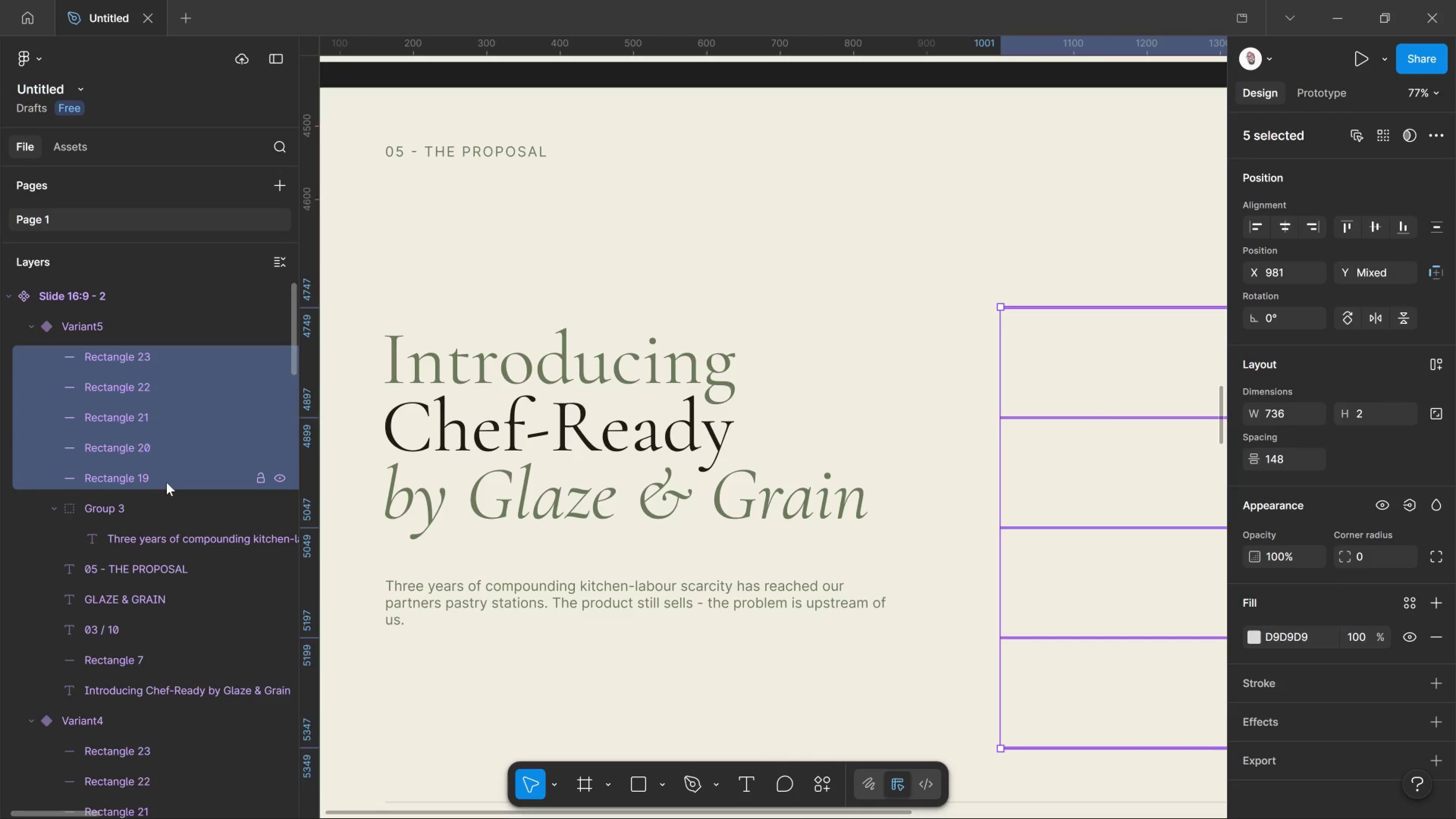 
hold_key(key=ControlLeft, duration=1.08)
left_click([166, 482])
 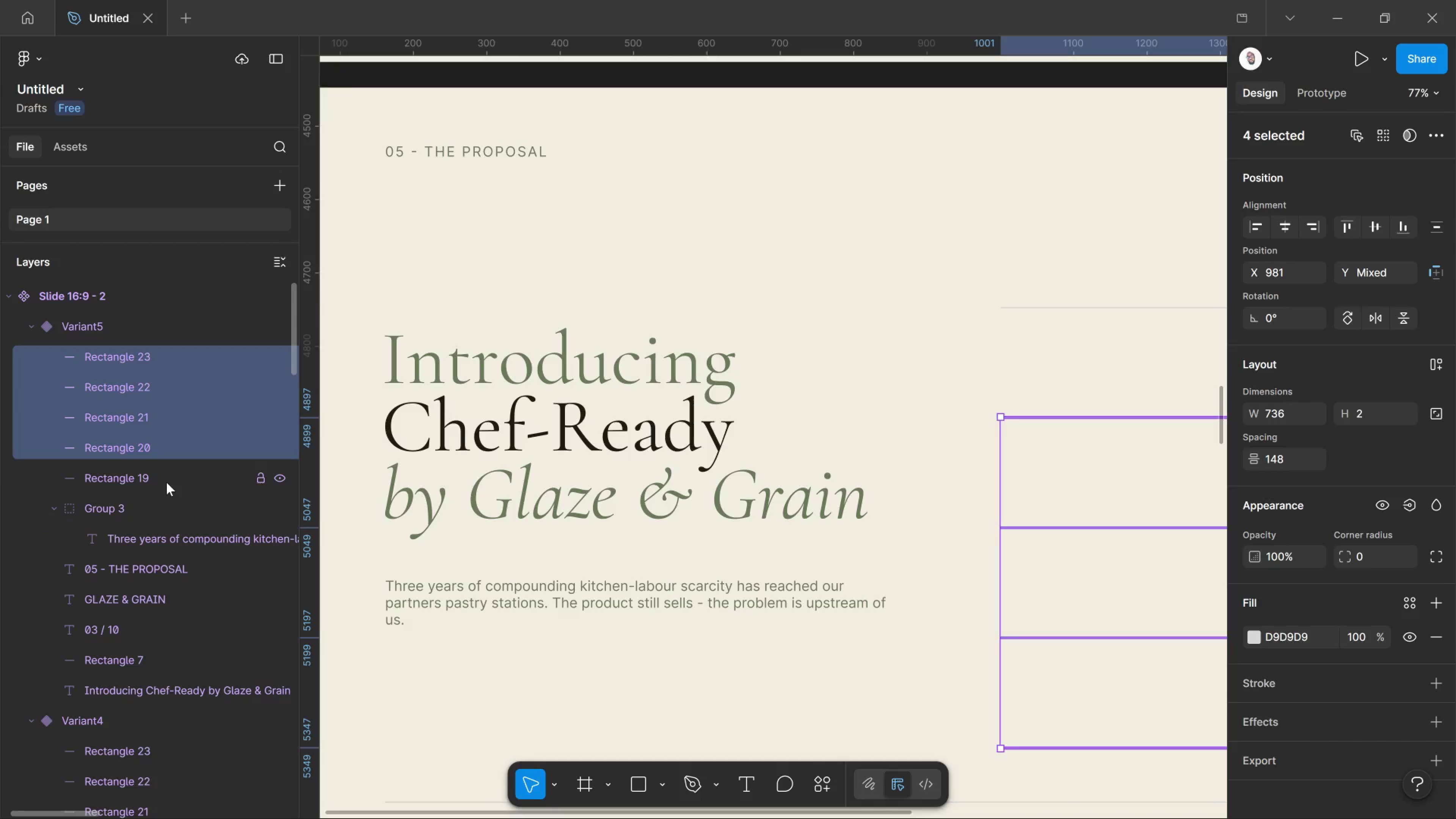 
key(Delete)
 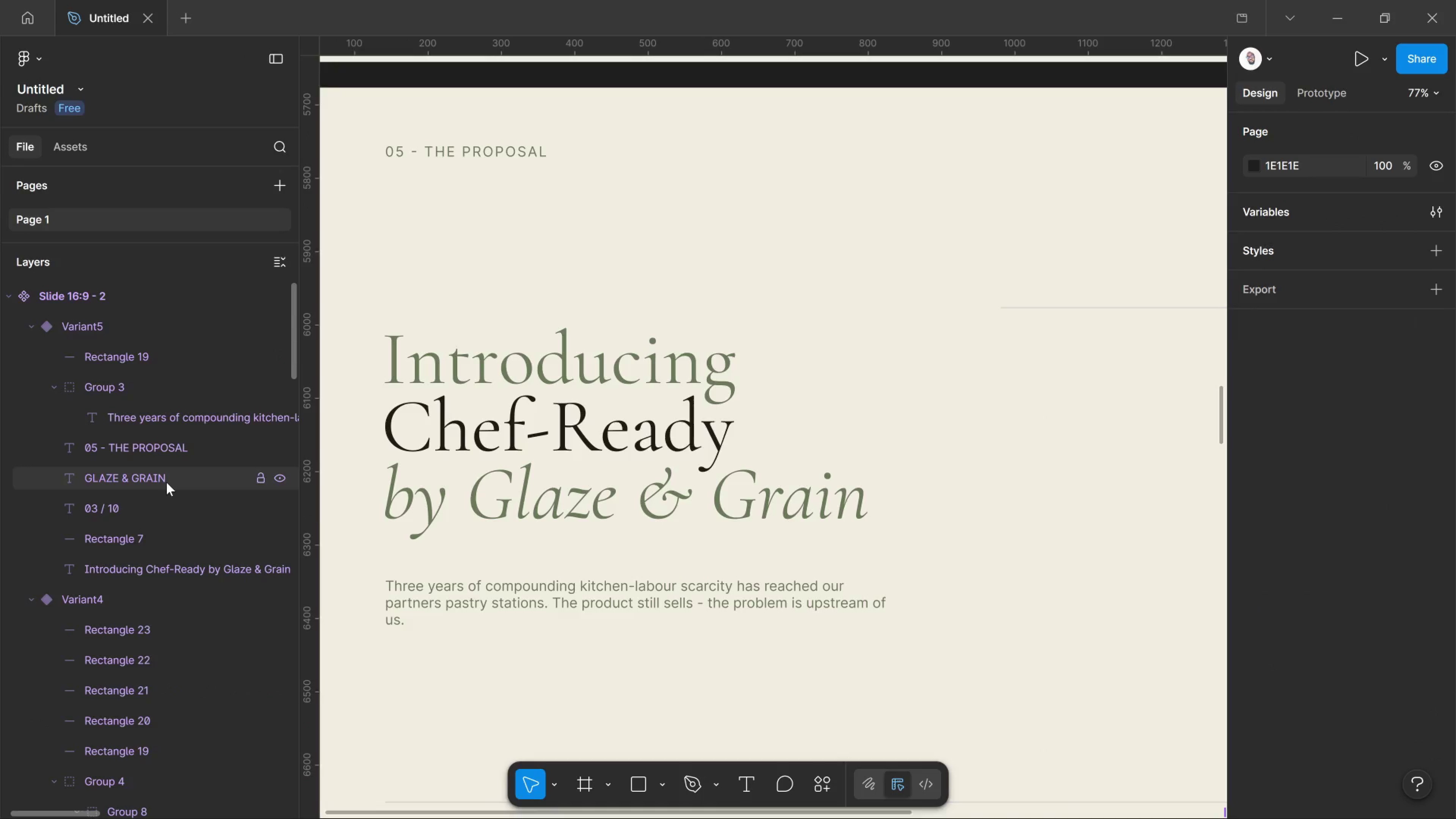 
wait(7.05)
 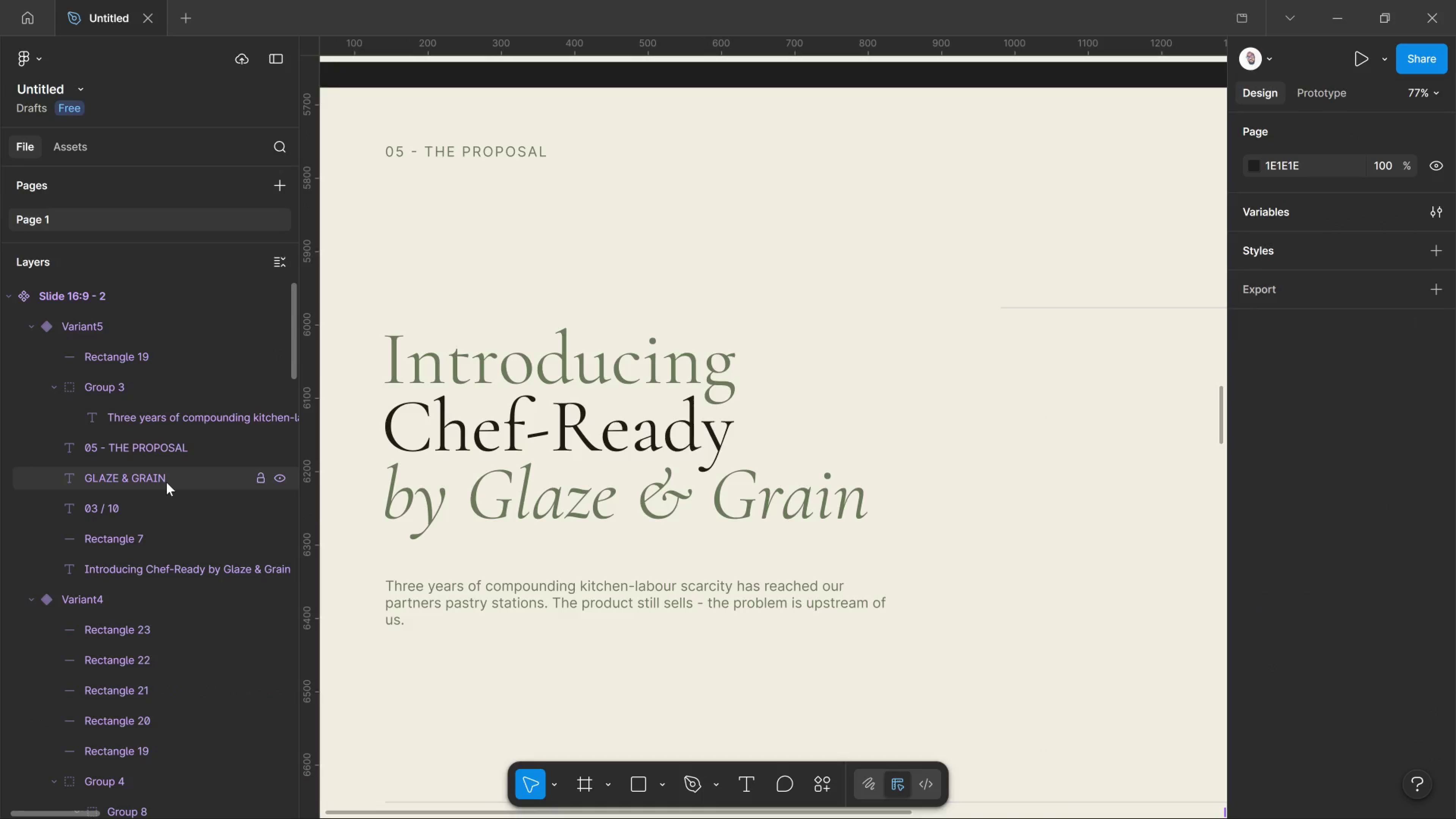 
key(Control+Minus)
 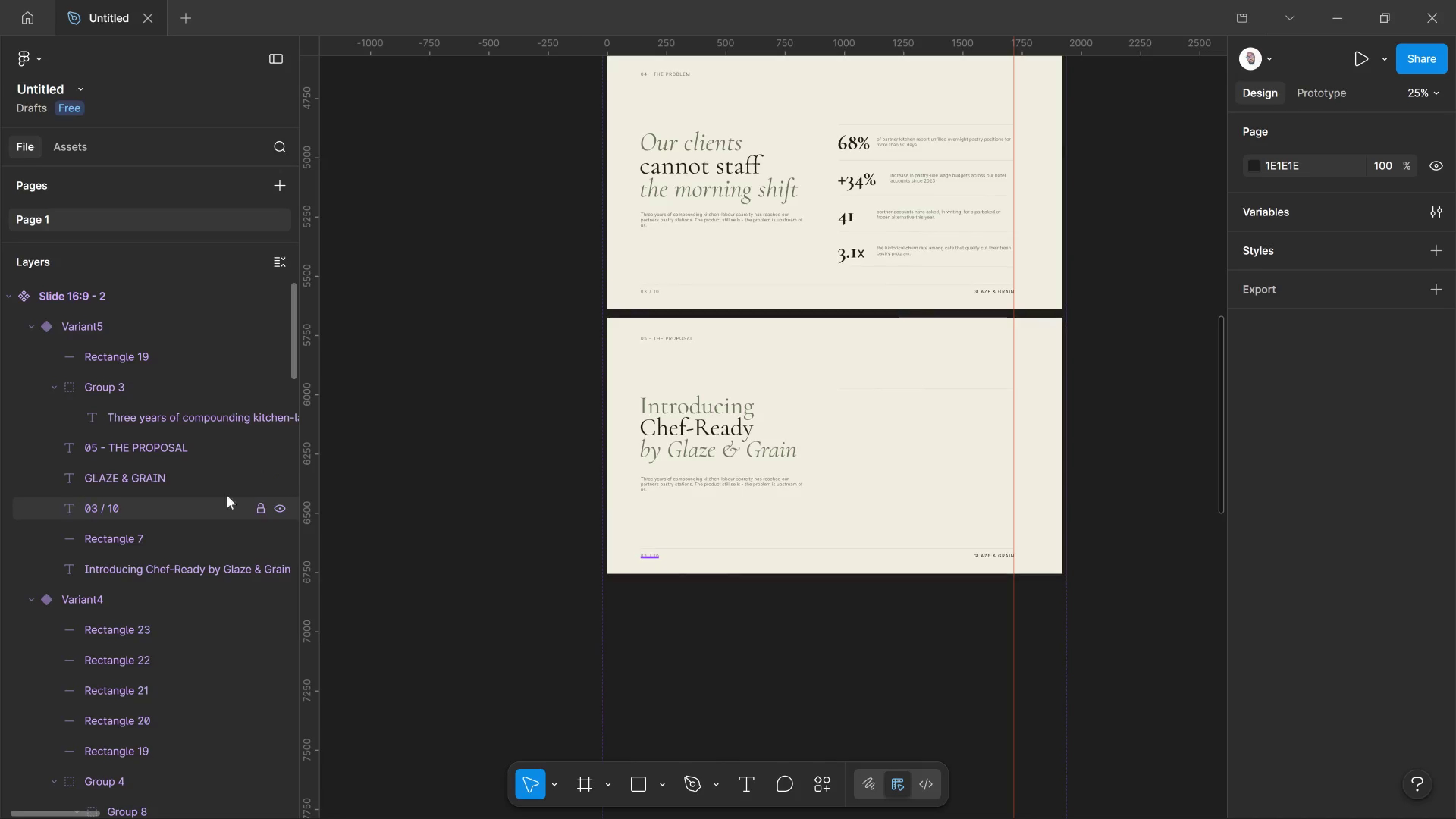 
hold_key(key=ControlLeft, duration=1.97)
scroll: coordinate [939, 509], scroll_direction: up, amount: 9.0
 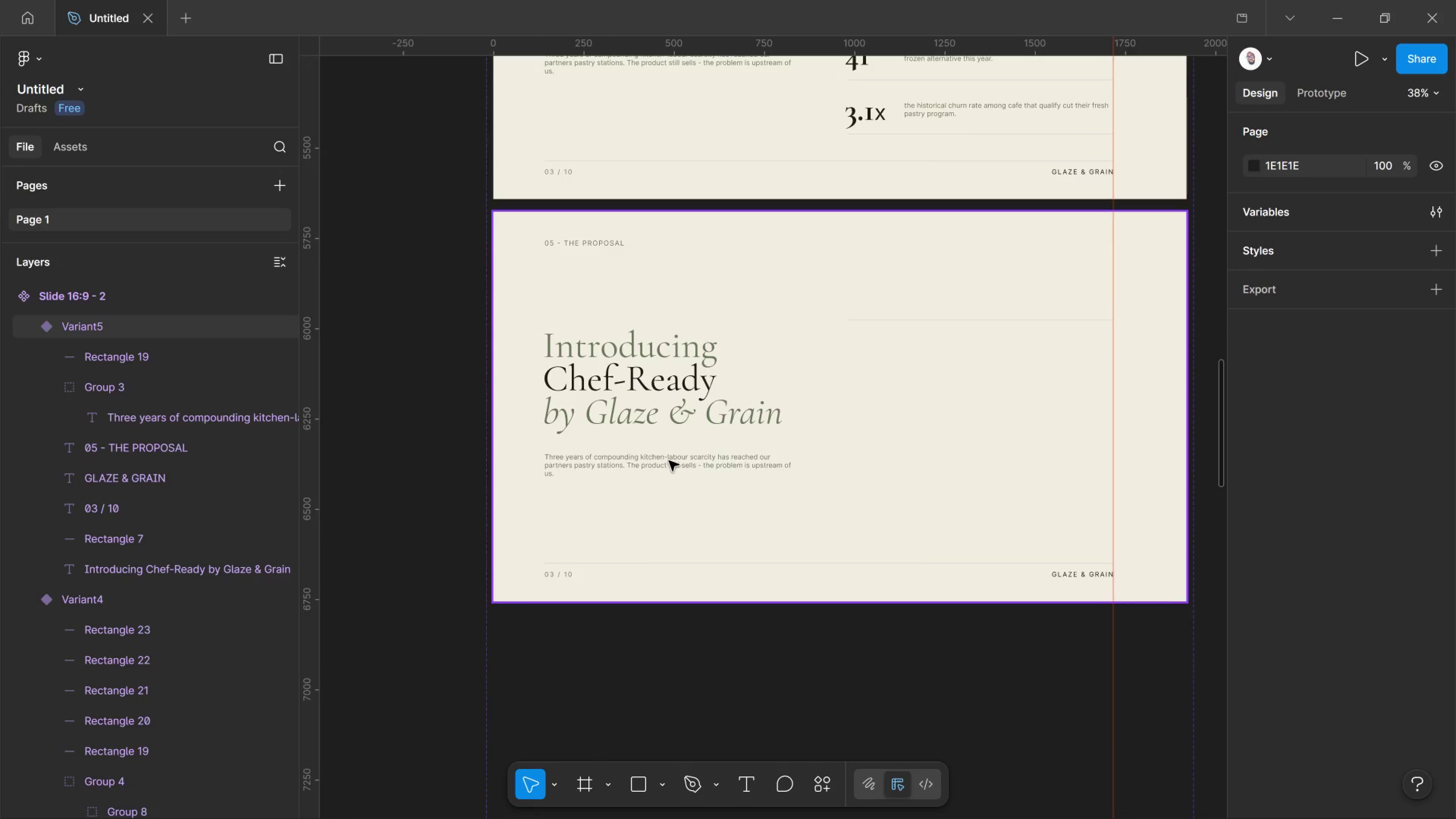 
left_click_drag(start_coordinate=[669, 461], to_coordinate=[671, 461])
 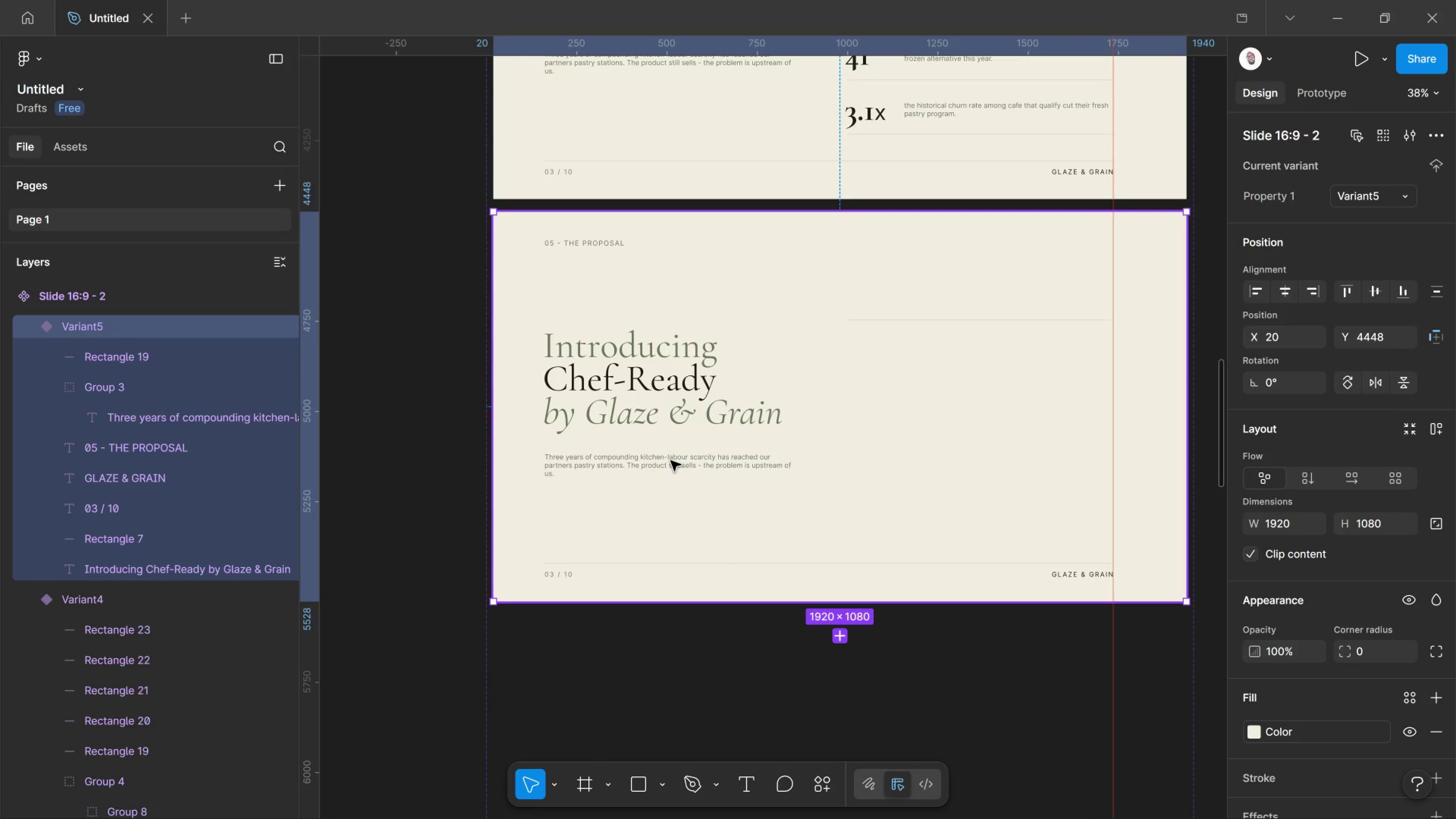 
hold_key(key=ControlLeft, duration=1.14)
left_click([671, 461])
 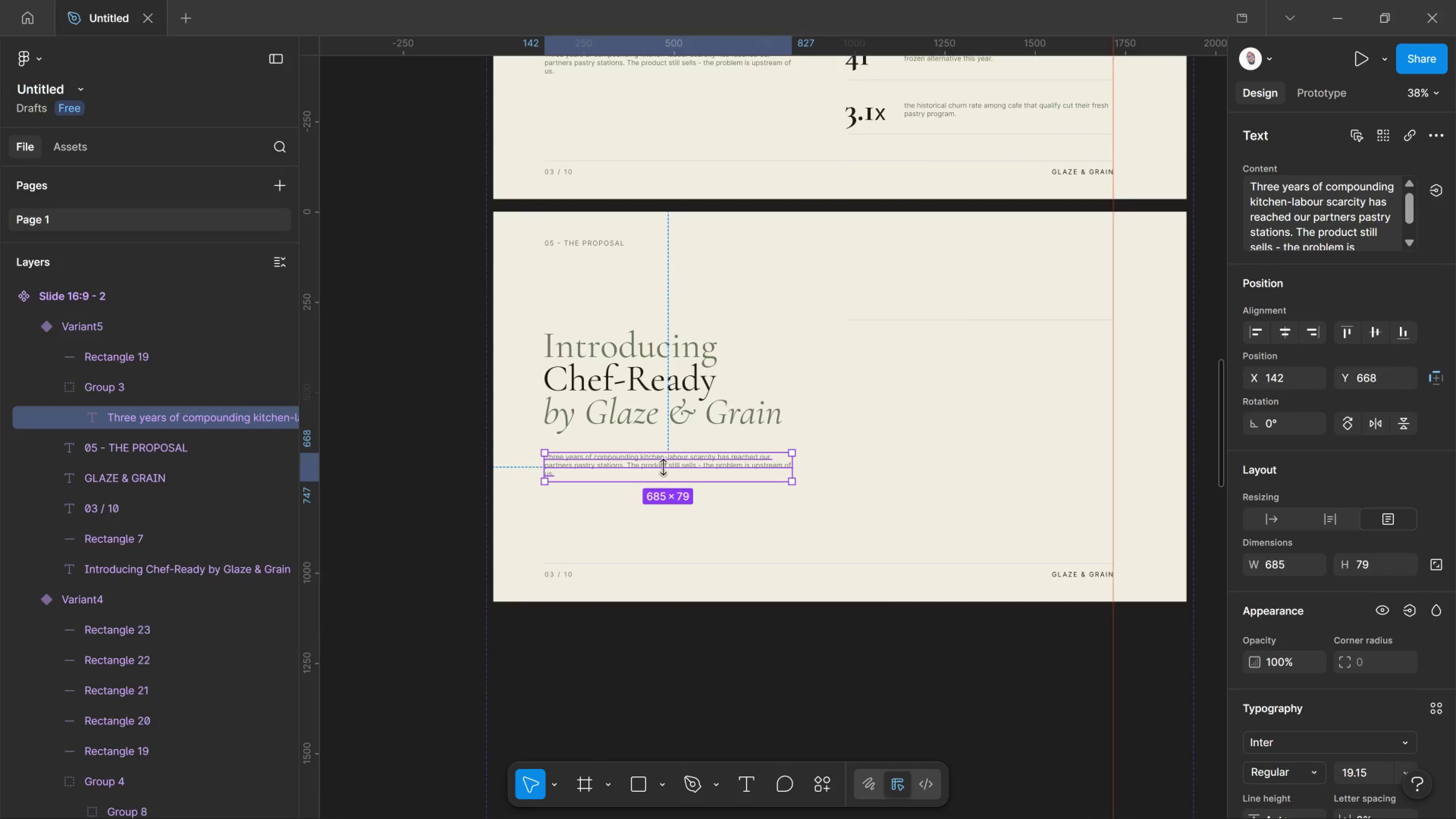 
key(Delete)
 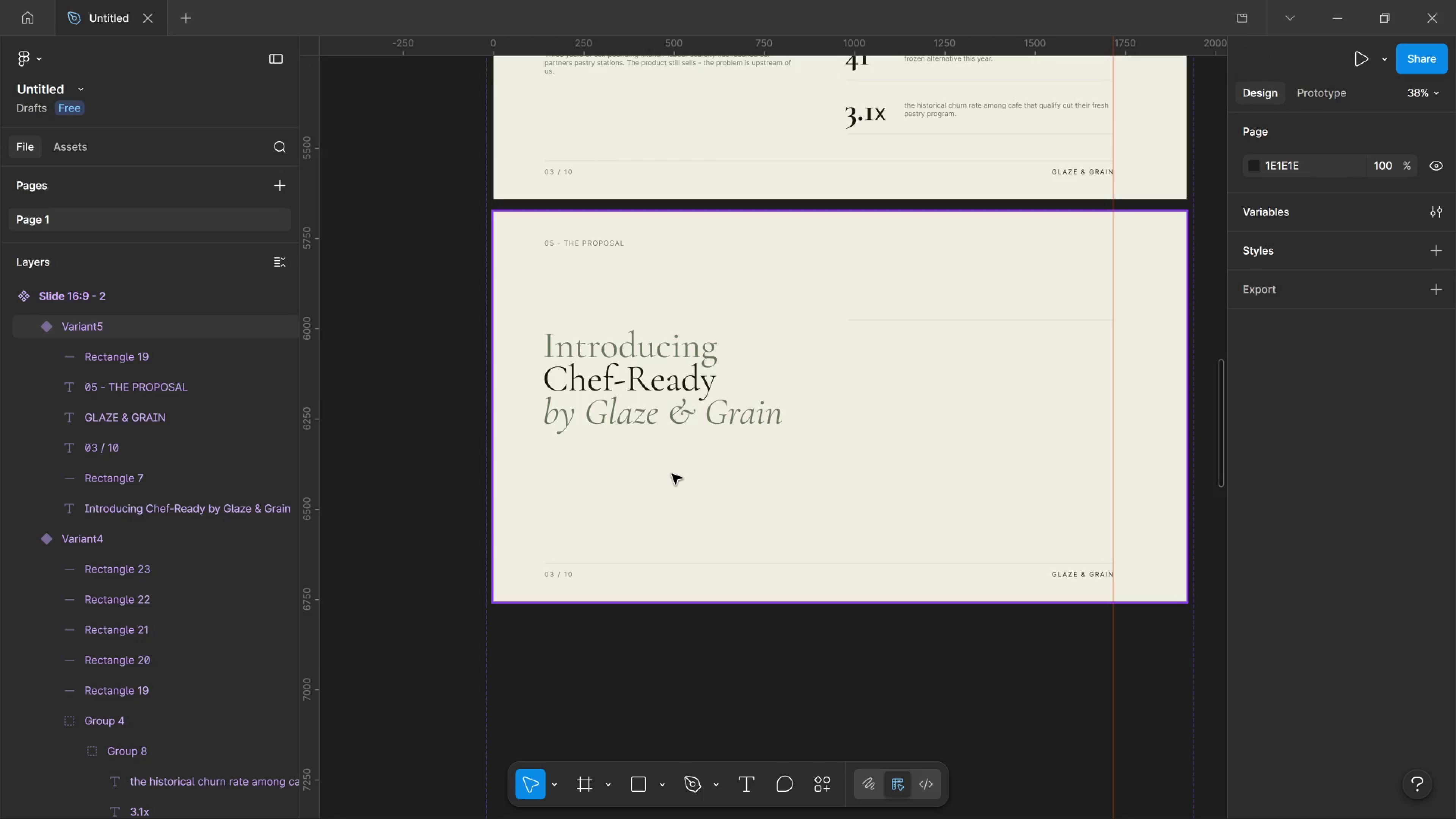 
wait(8.84)
 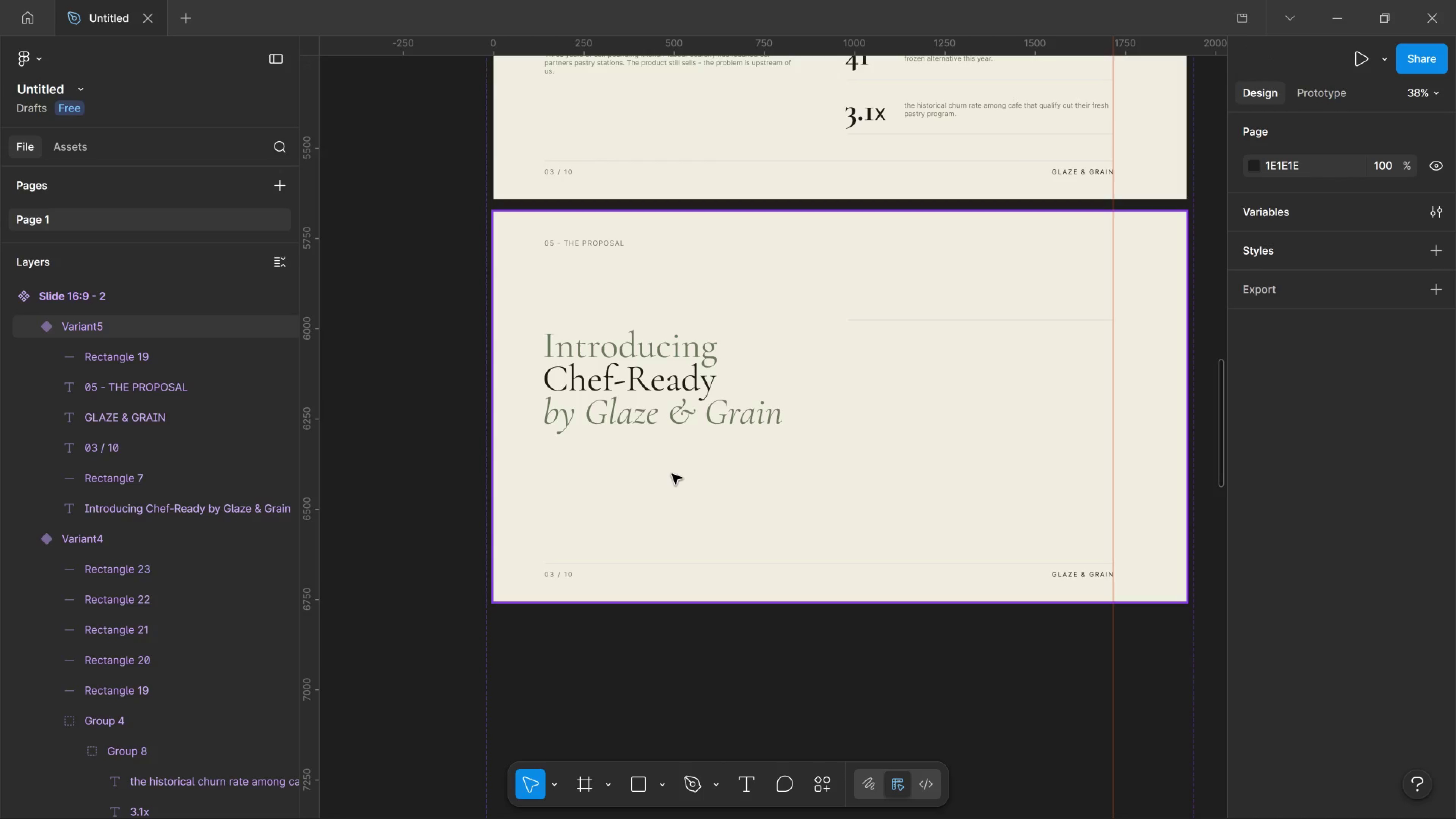 
hold_key(key=ControlLeft, duration=0.89)
left_click([976, 321])
 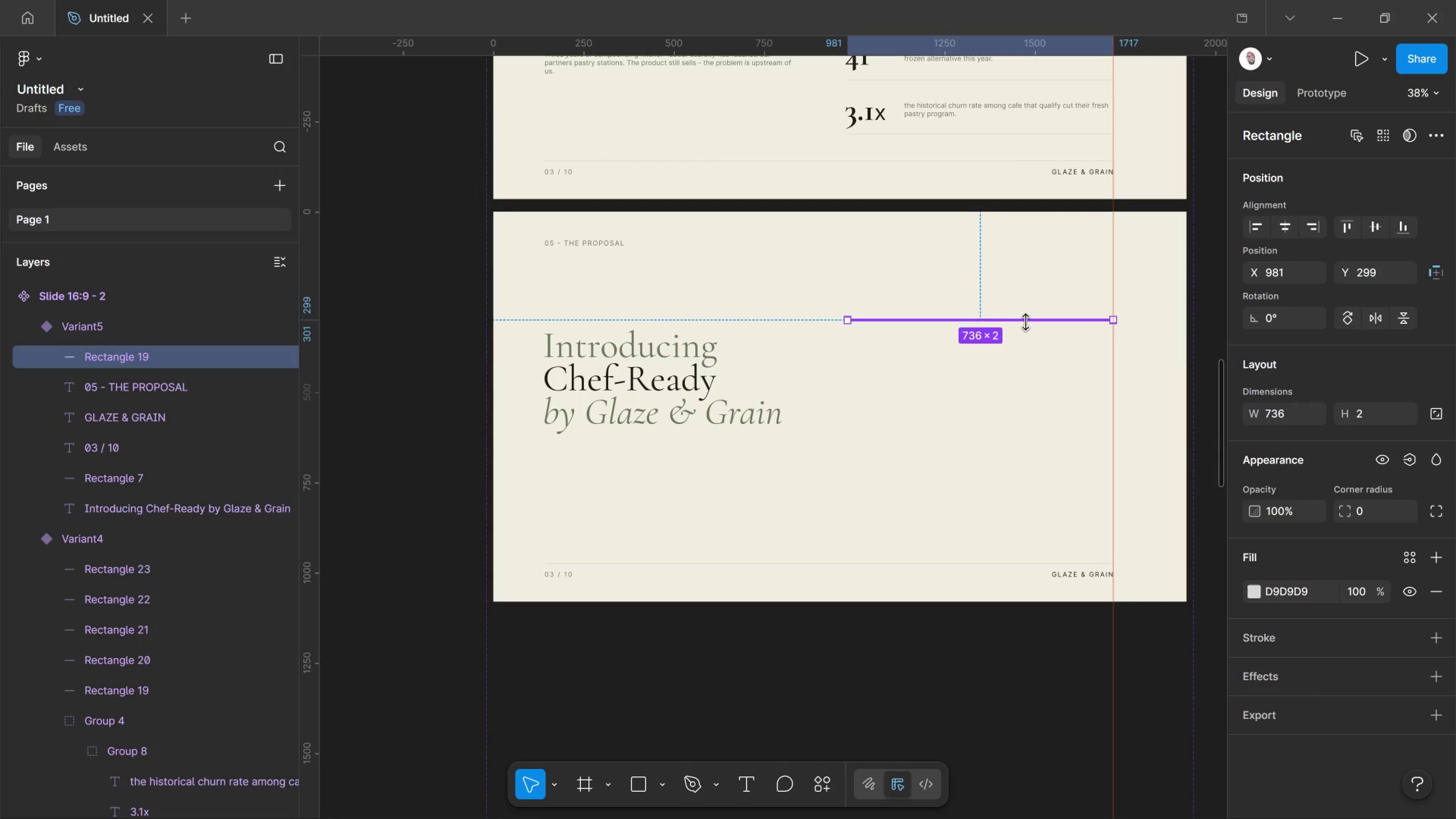 
wait(5.09)
 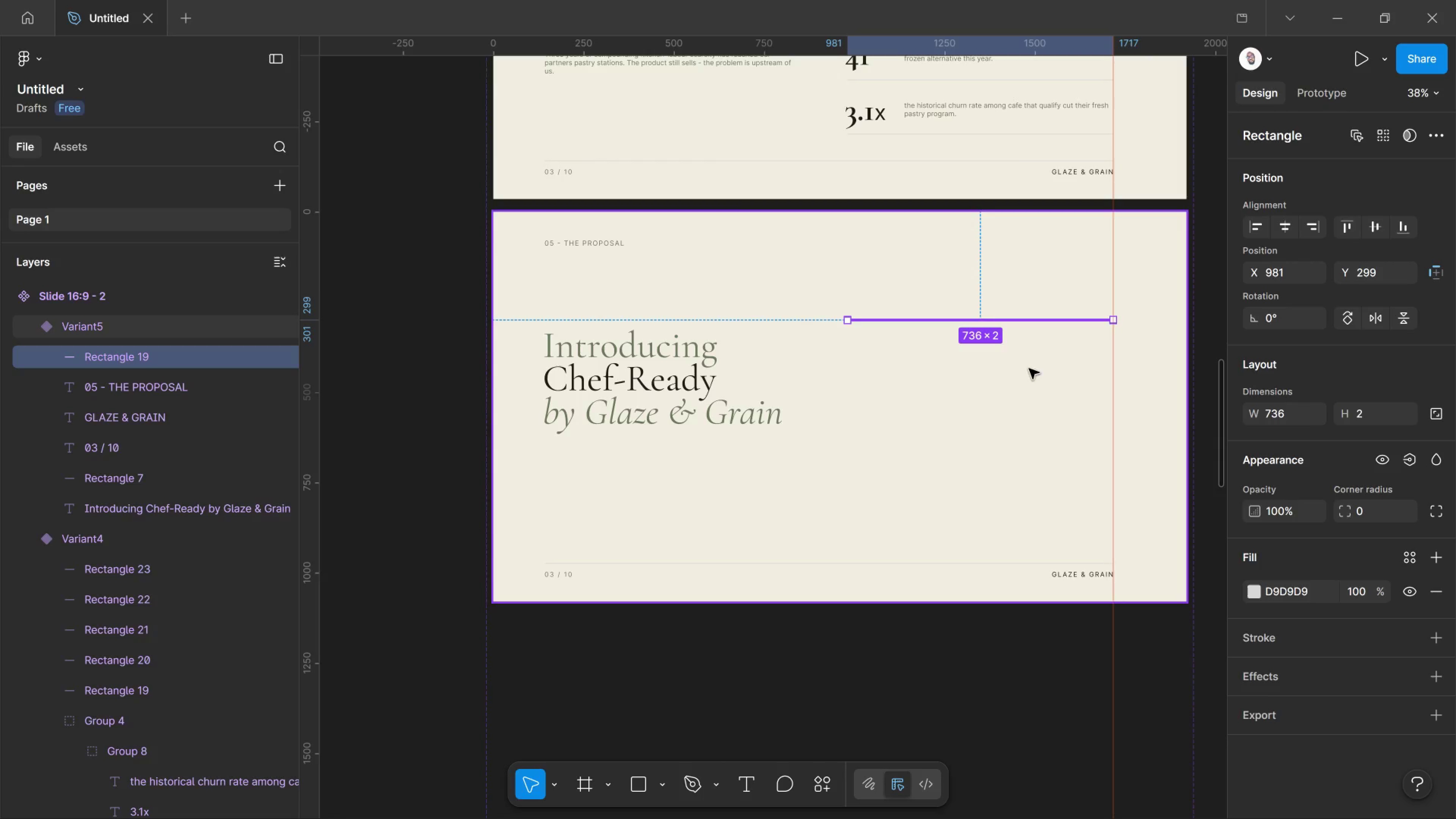 
left_click([1072, 381])
 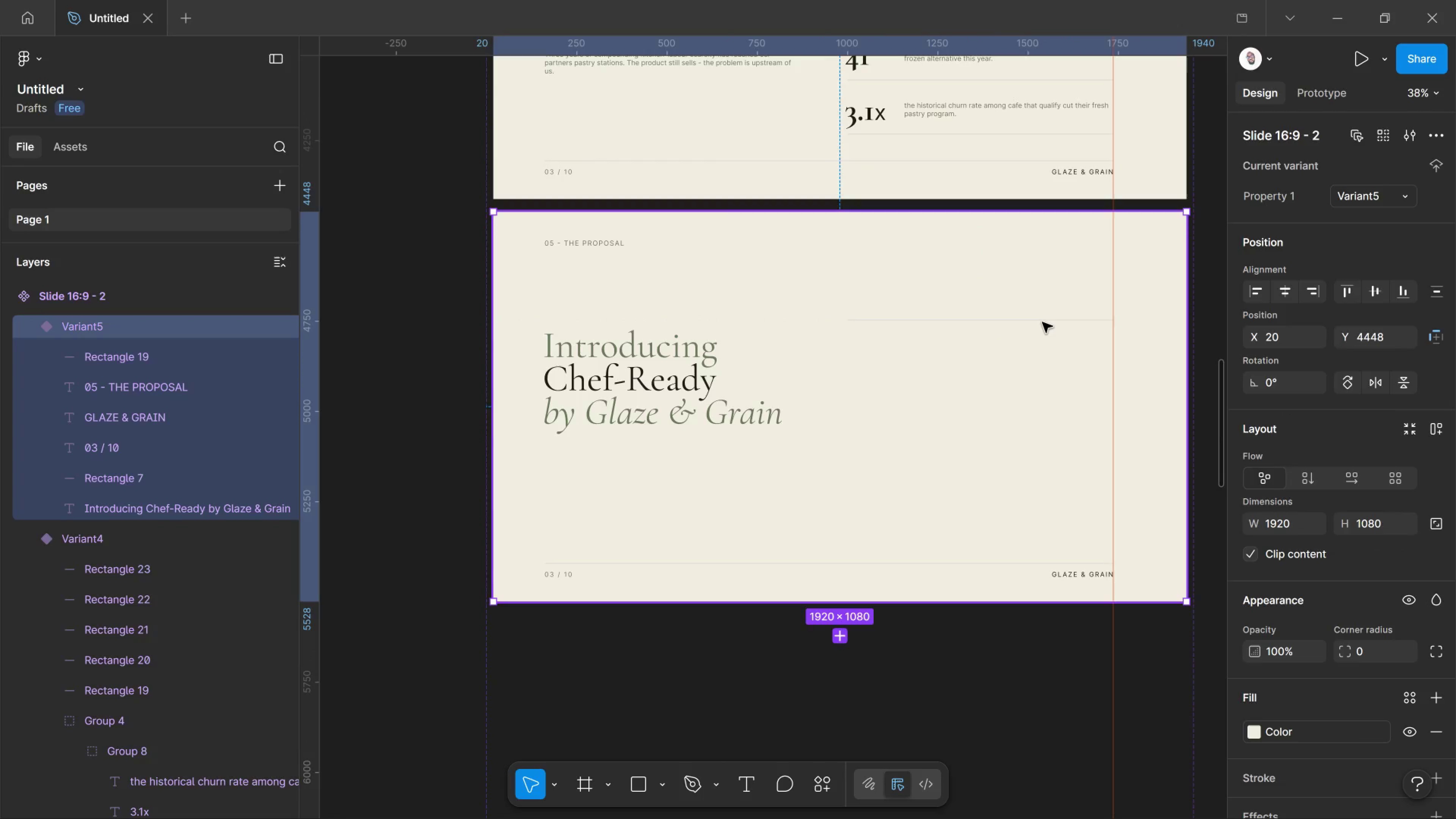 
hold_key(key=ControlLeft, duration=0.91)
left_click_drag(start_coordinate=[1040, 320], to_coordinate=[1044, 326])
 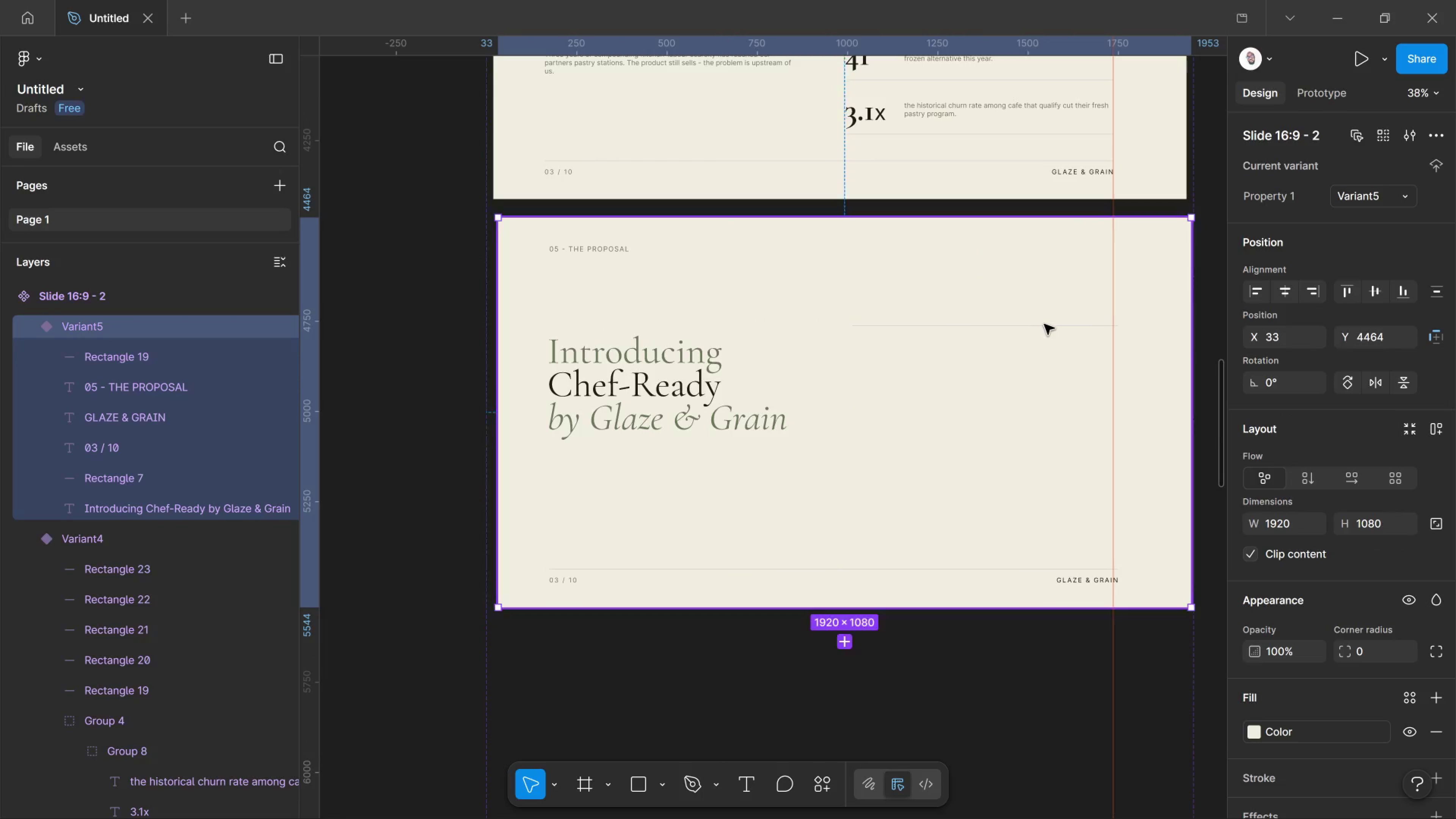 
key(Control+ControlLeft)
 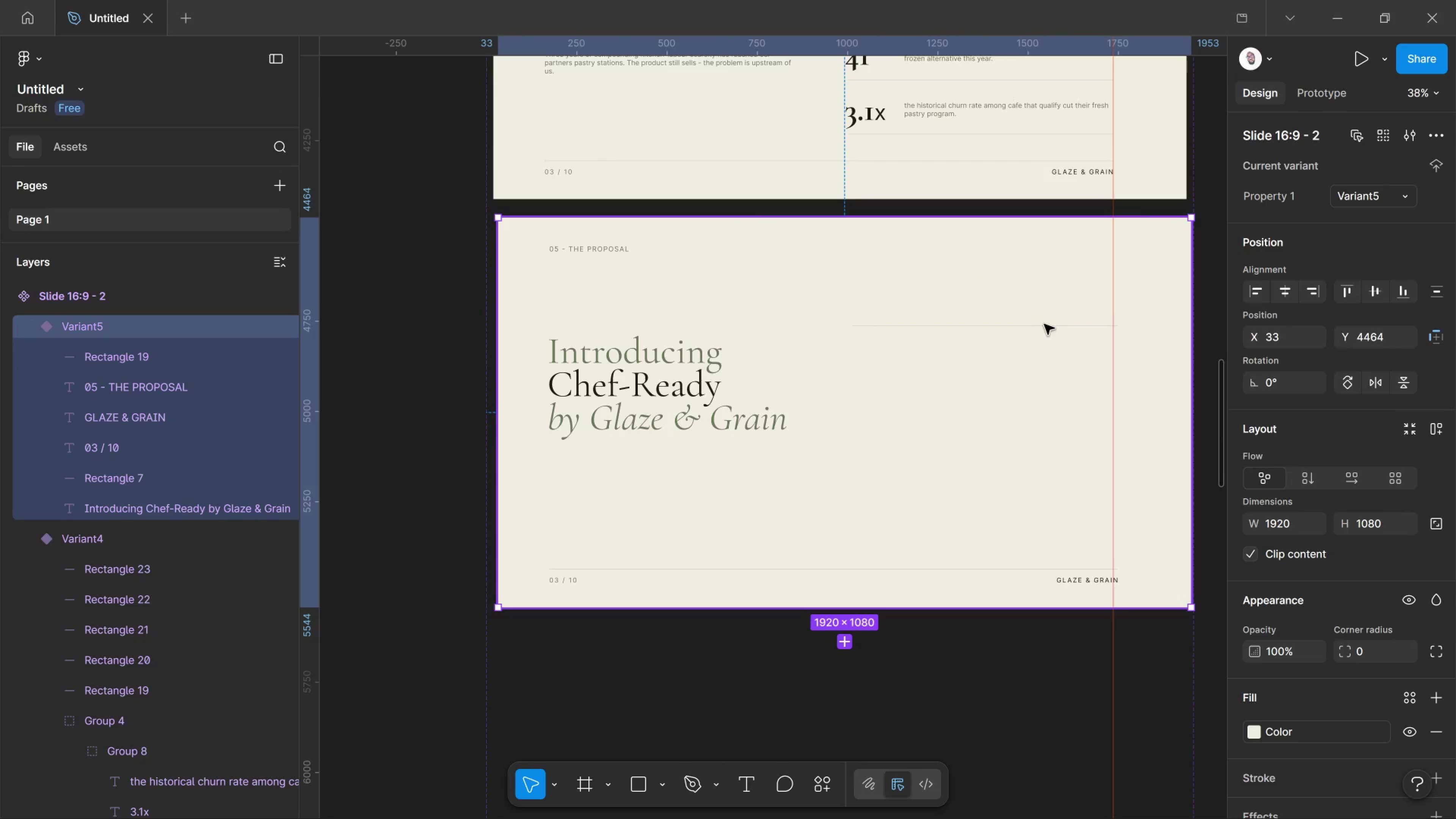 
key(Control+Z)
 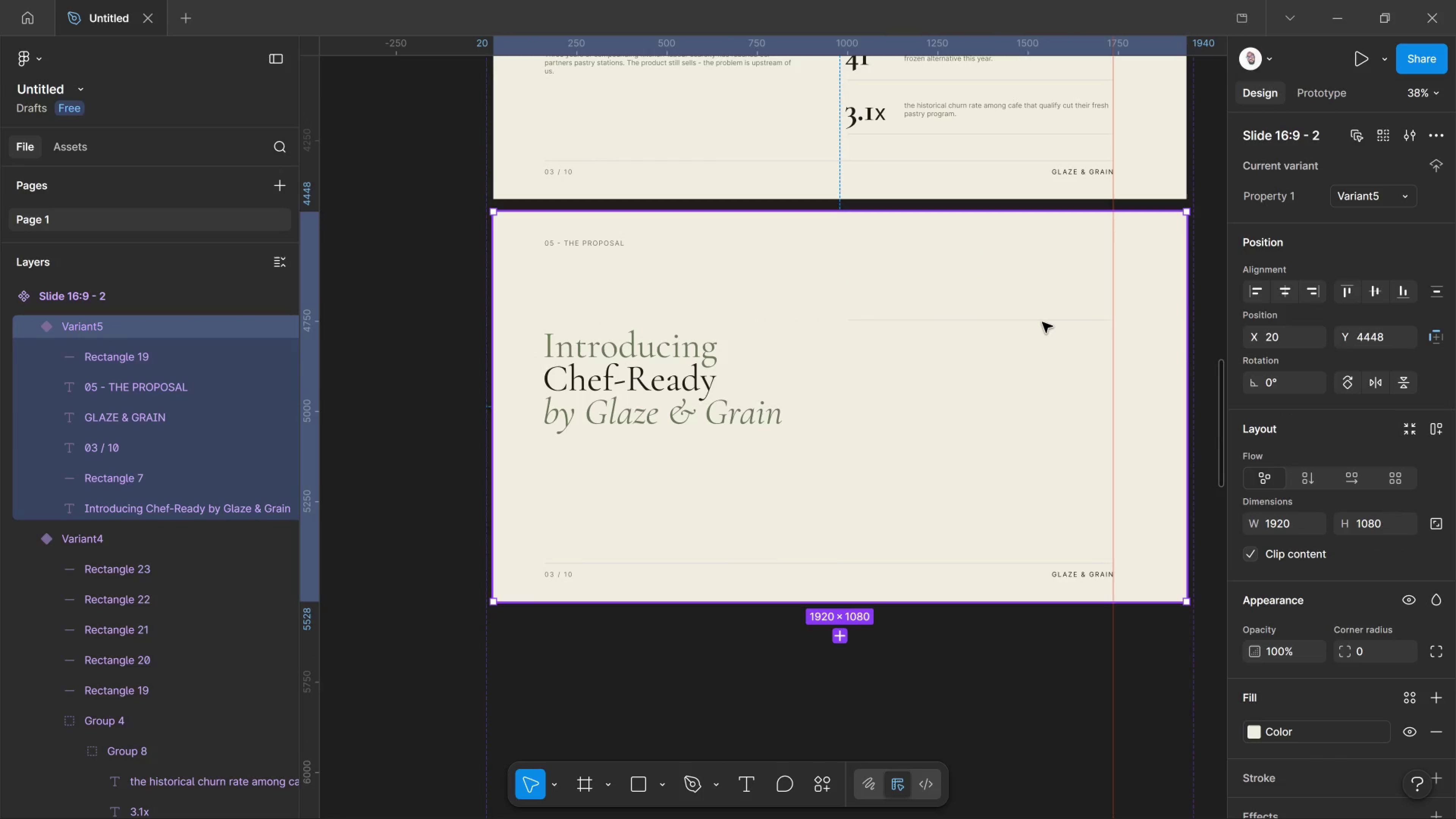 
hold_key(key=ControlLeft, duration=1.92)
left_click([1040, 320])
 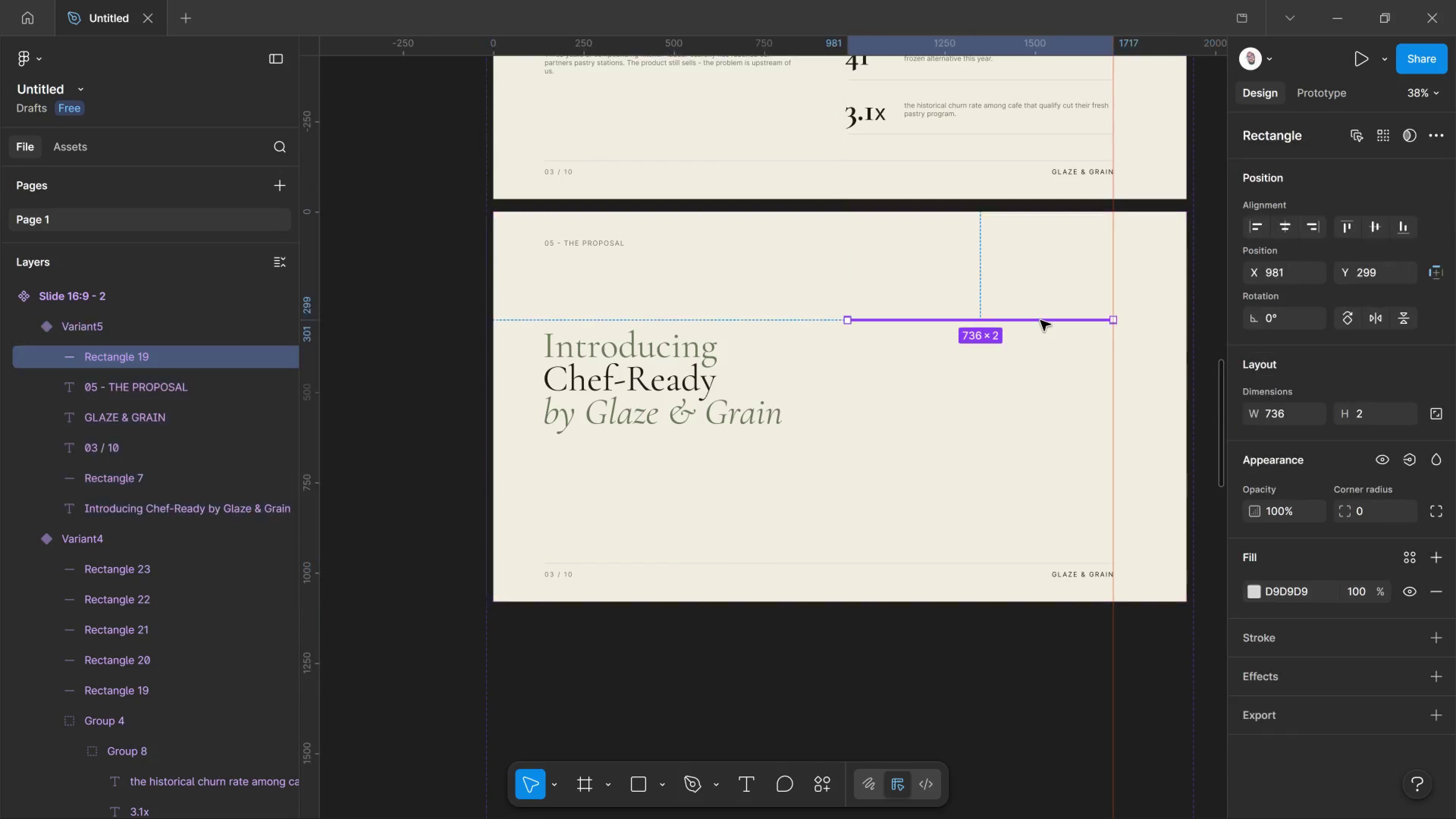 
left_click_drag(start_coordinate=[1040, 320], to_coordinate=[1042, 322])
 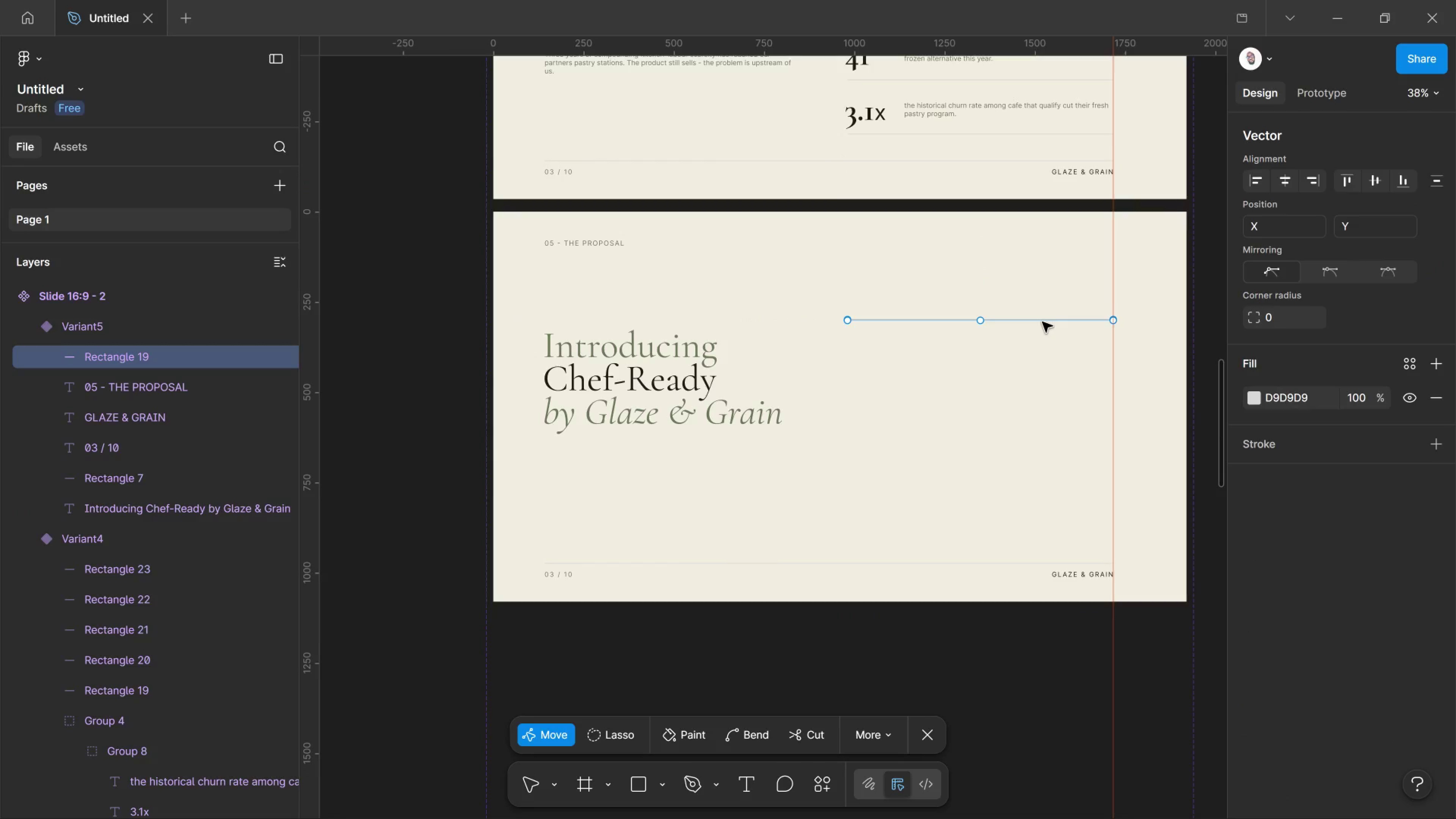 
left_click_drag(start_coordinate=[1042, 322], to_coordinate=[1040, 339])
 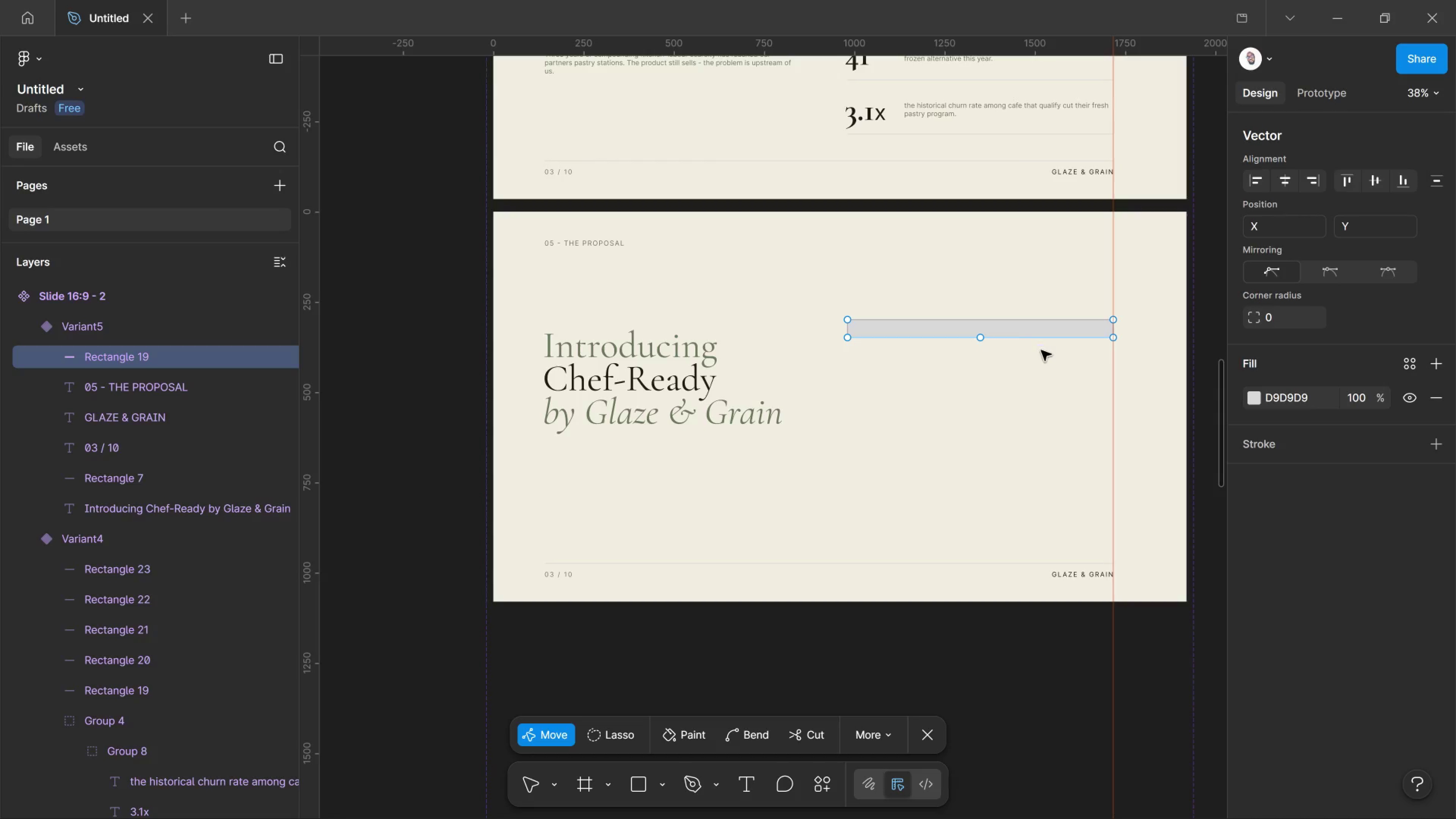 
key(Control+Z)
 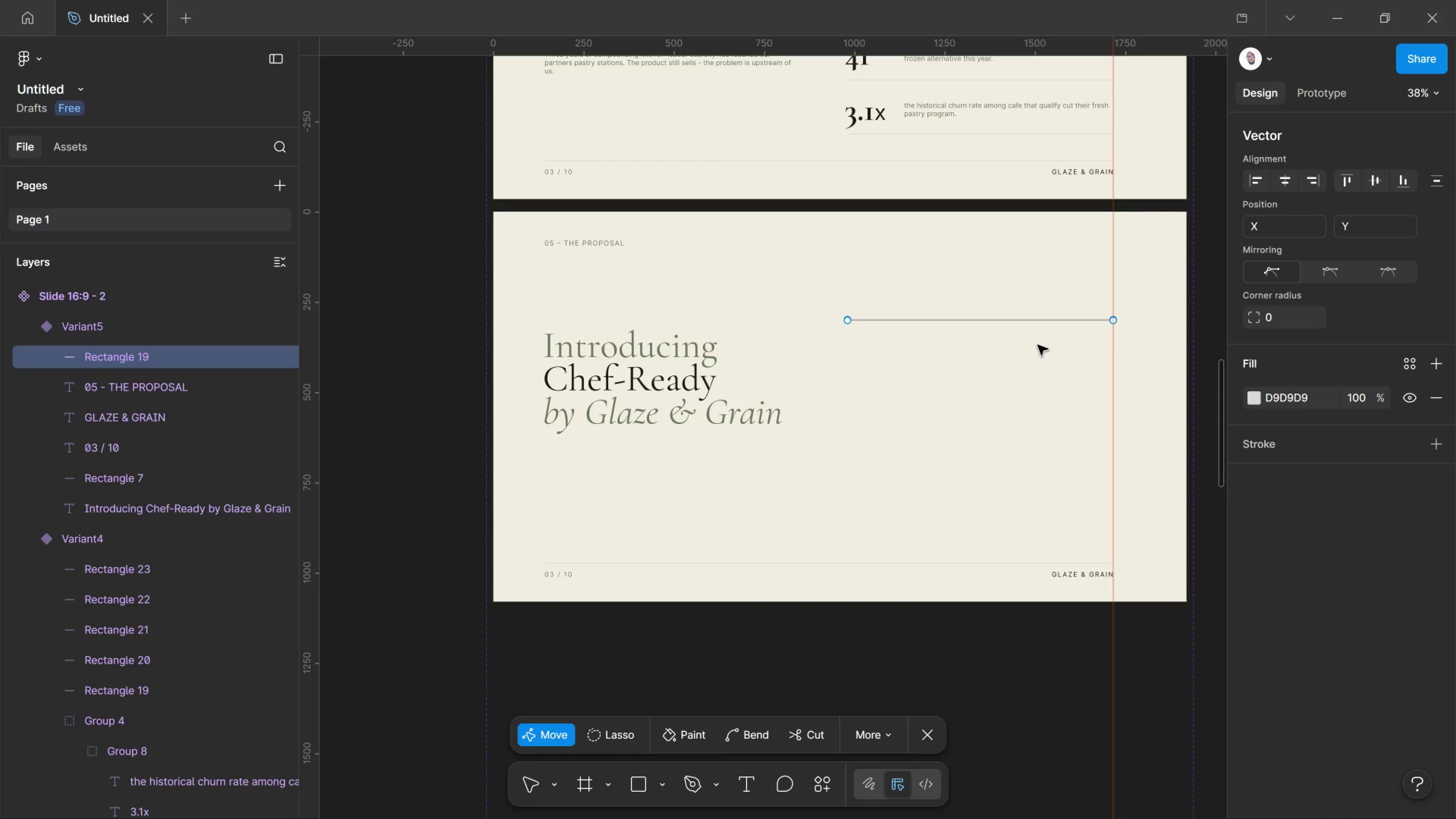 
left_click([1036, 345])
 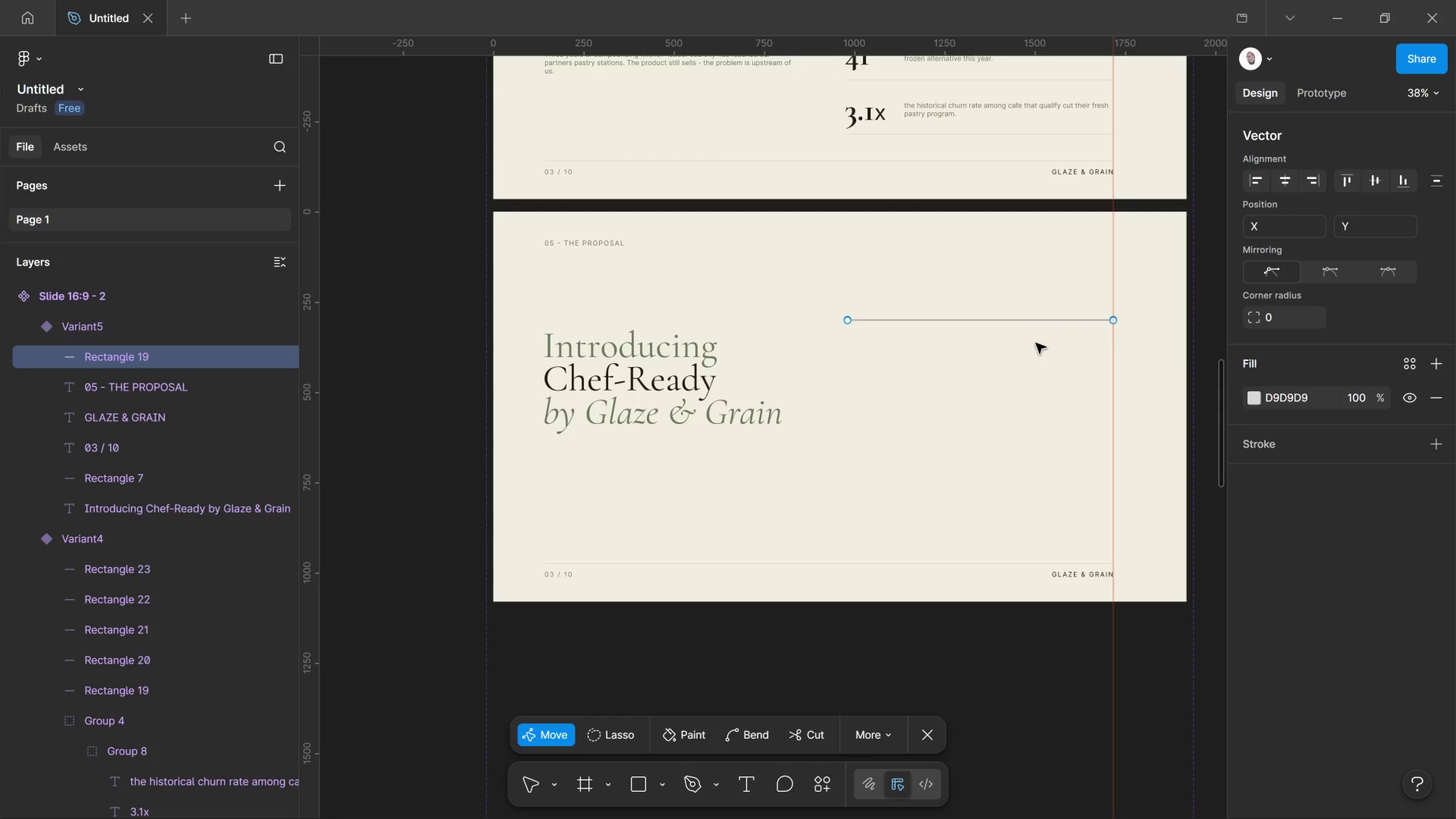 
left_click([1036, 343])
 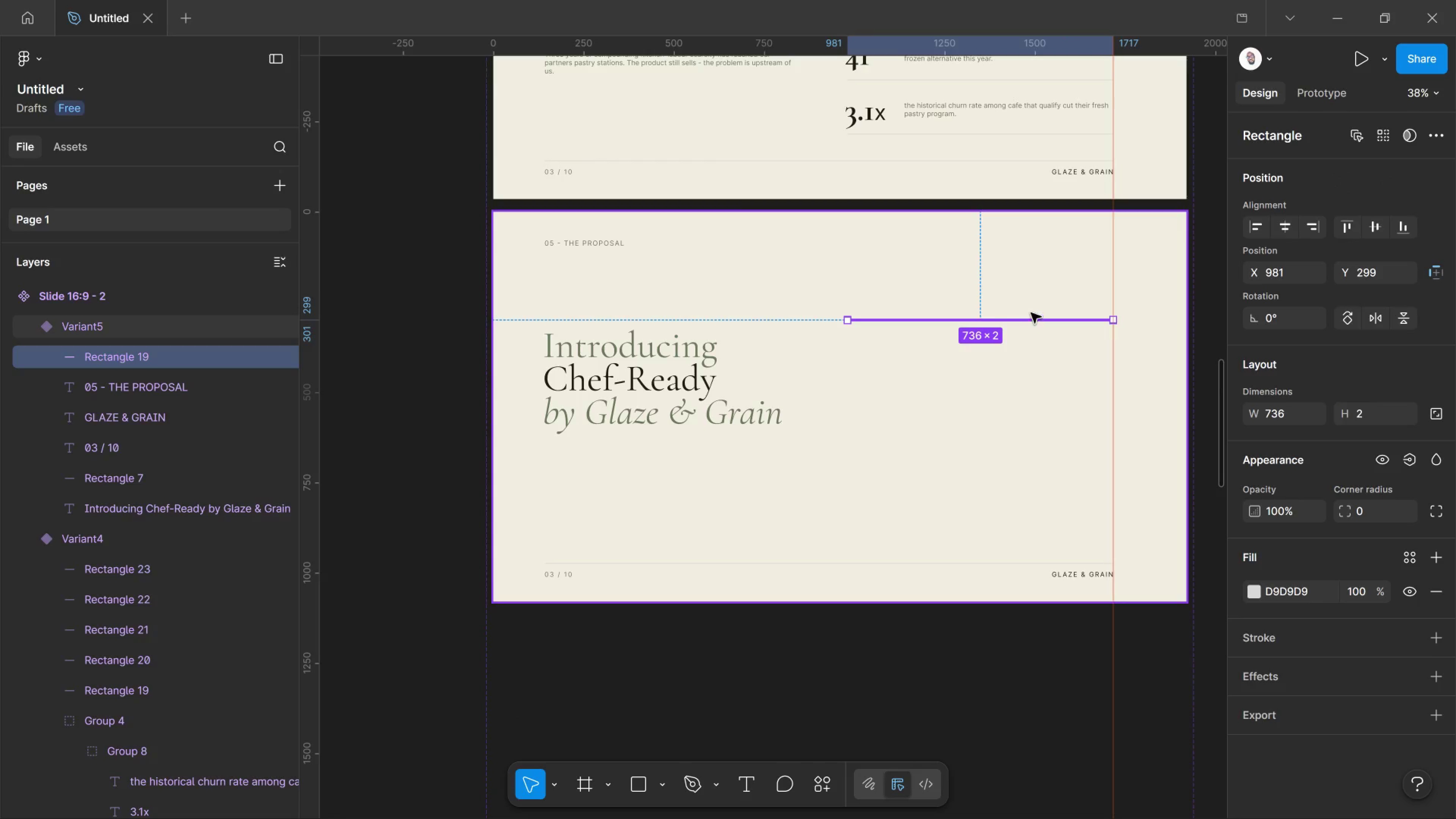 
hold_key(key=ControlLeft, duration=0.47)
 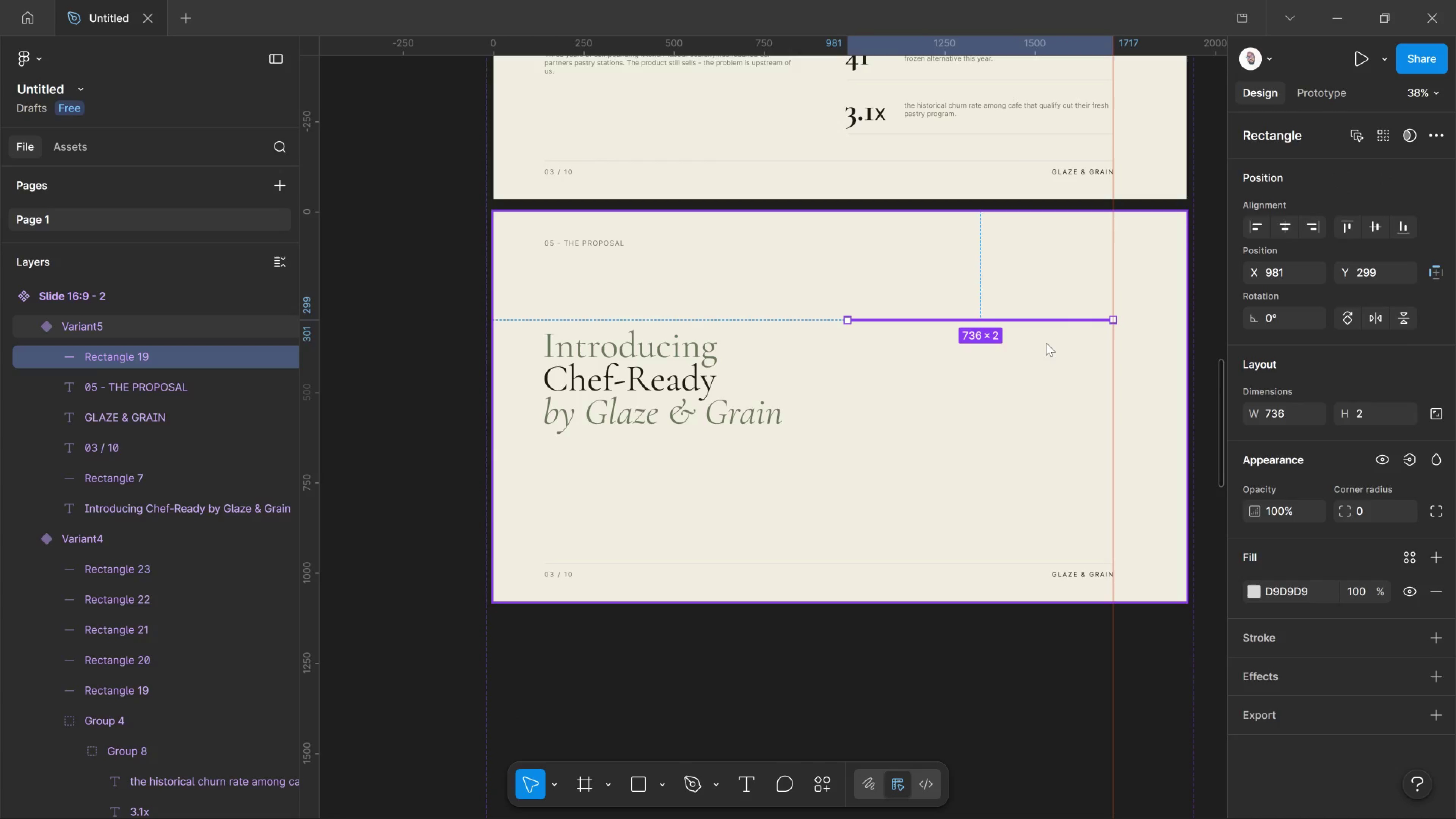 
left_click([1046, 343])
 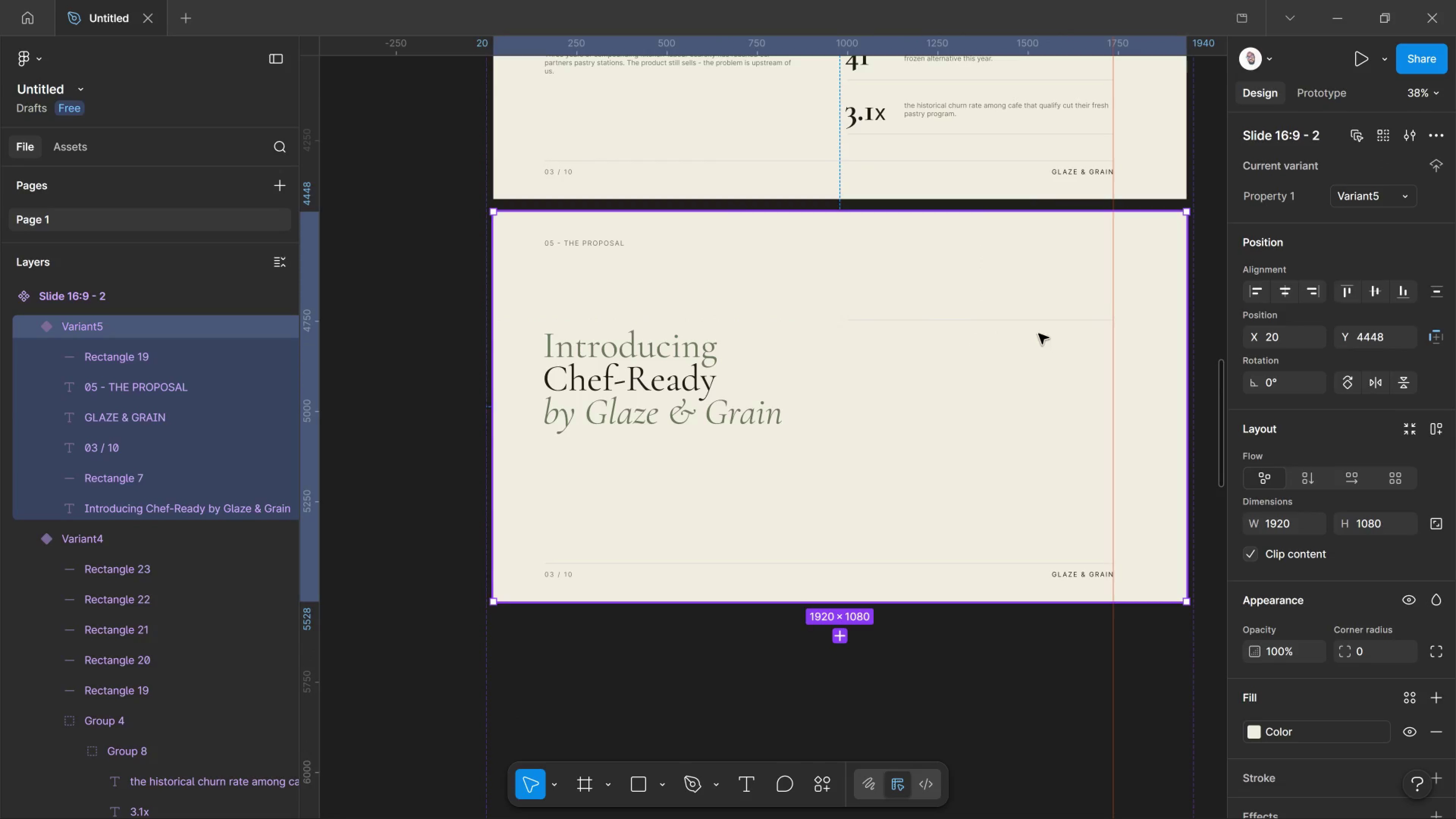 
hold_key(key=ControlLeft, duration=0.92)
 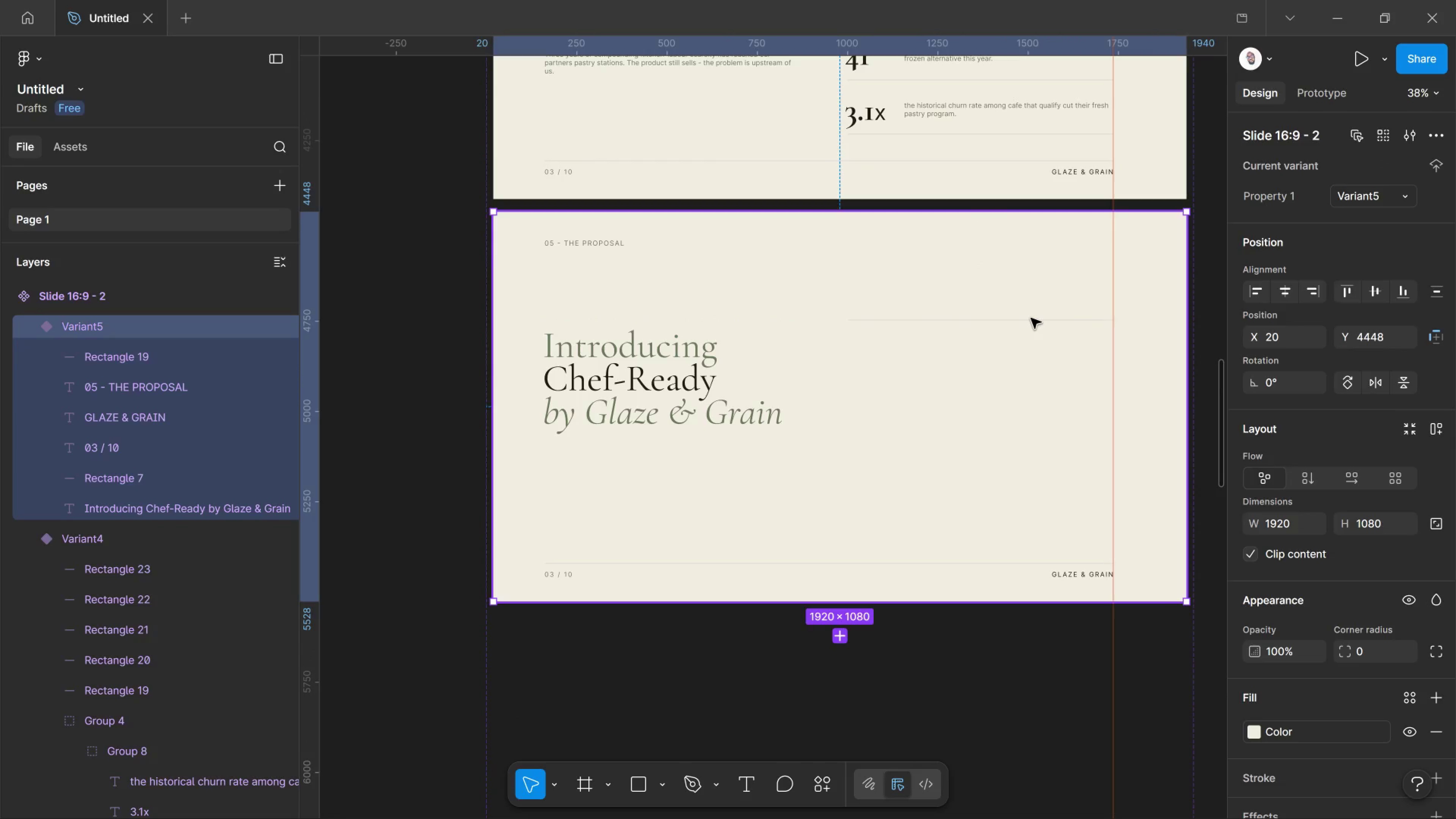 
hold_key(key=ControlLeft, duration=0.6)
 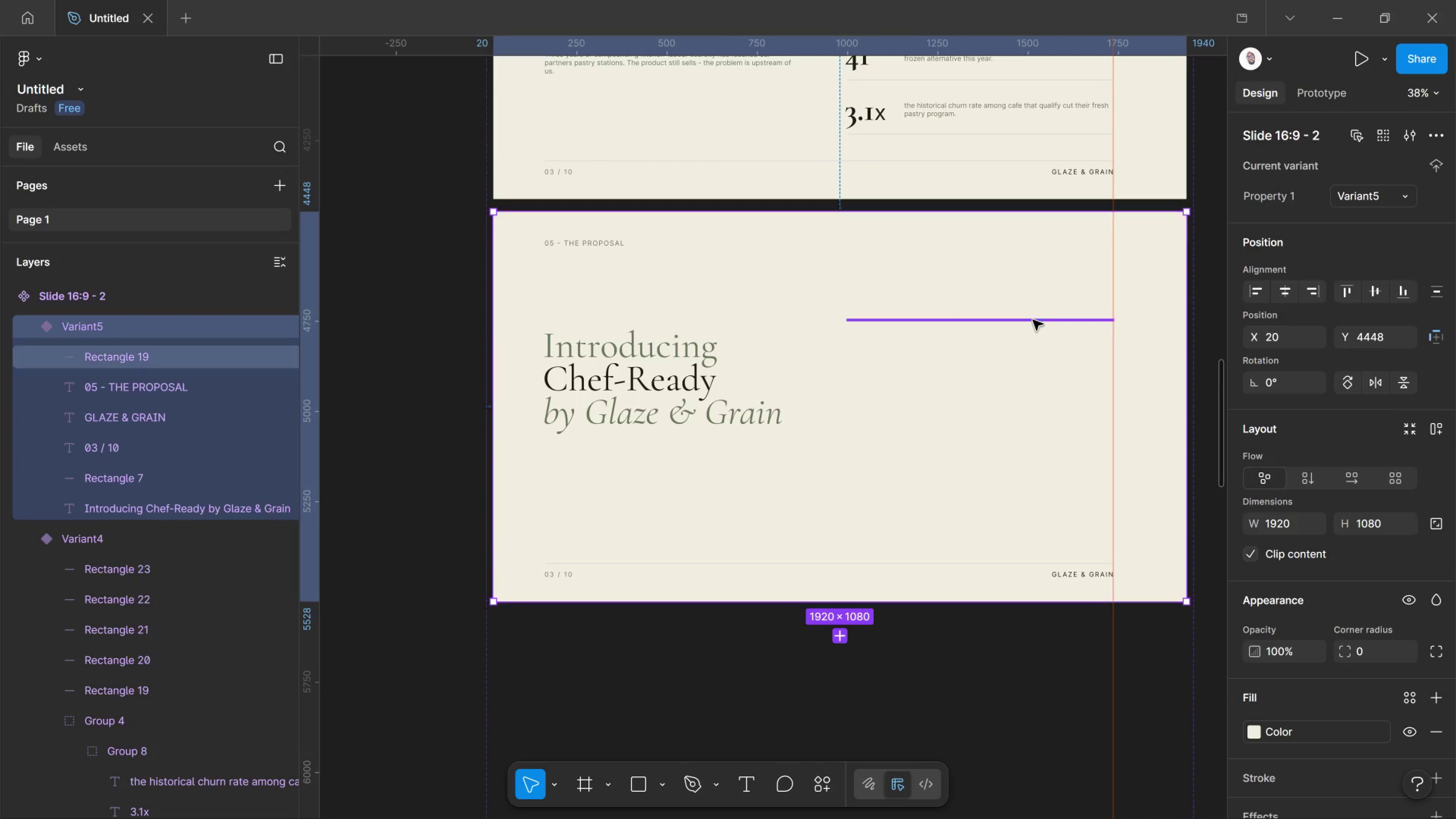 
hold_key(key=ControlLeft, duration=0.48)
 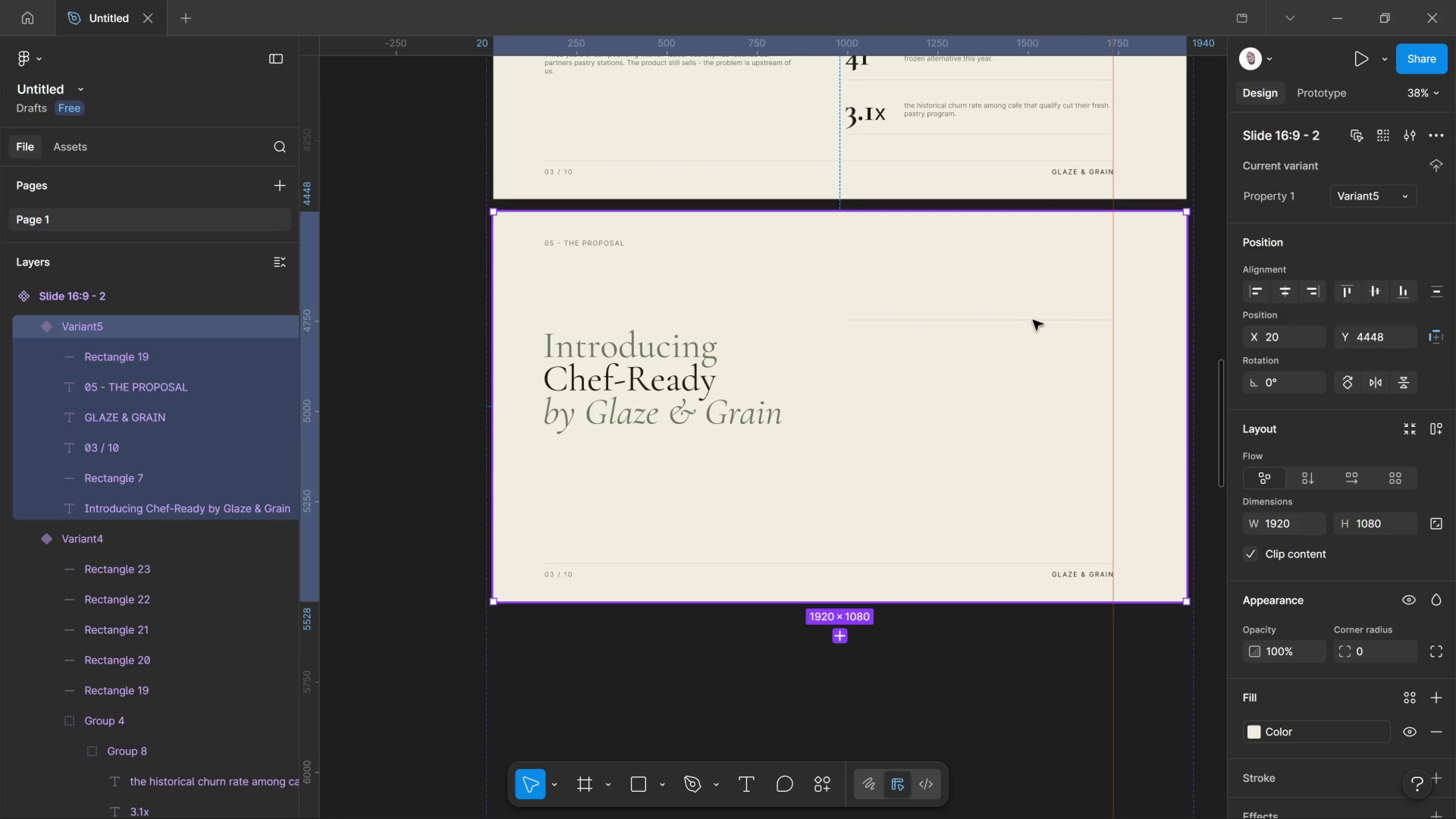 
left_click([1033, 320])
 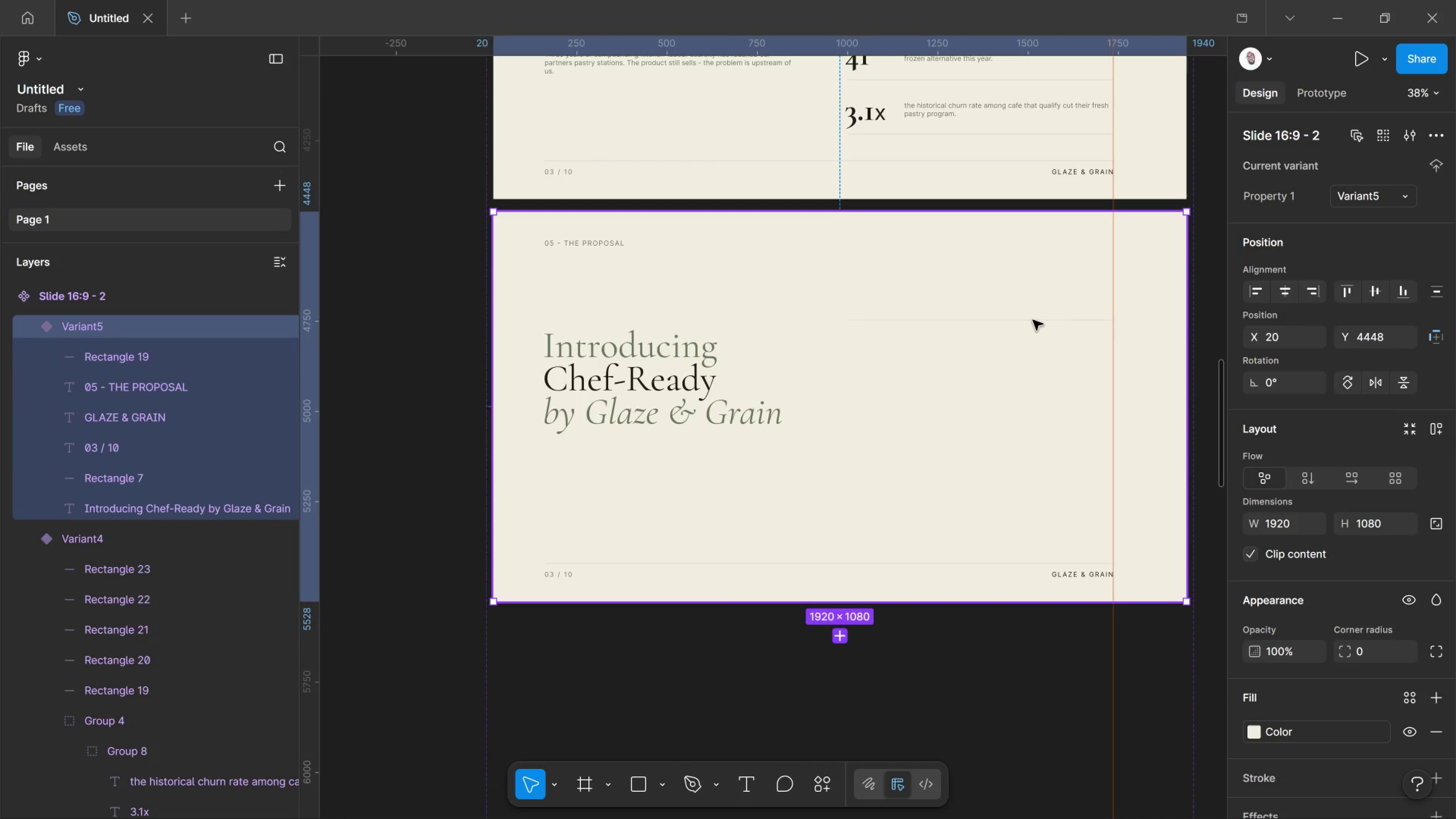 
hold_key(key=ControlLeft, duration=1.14)
left_click([1033, 320])
 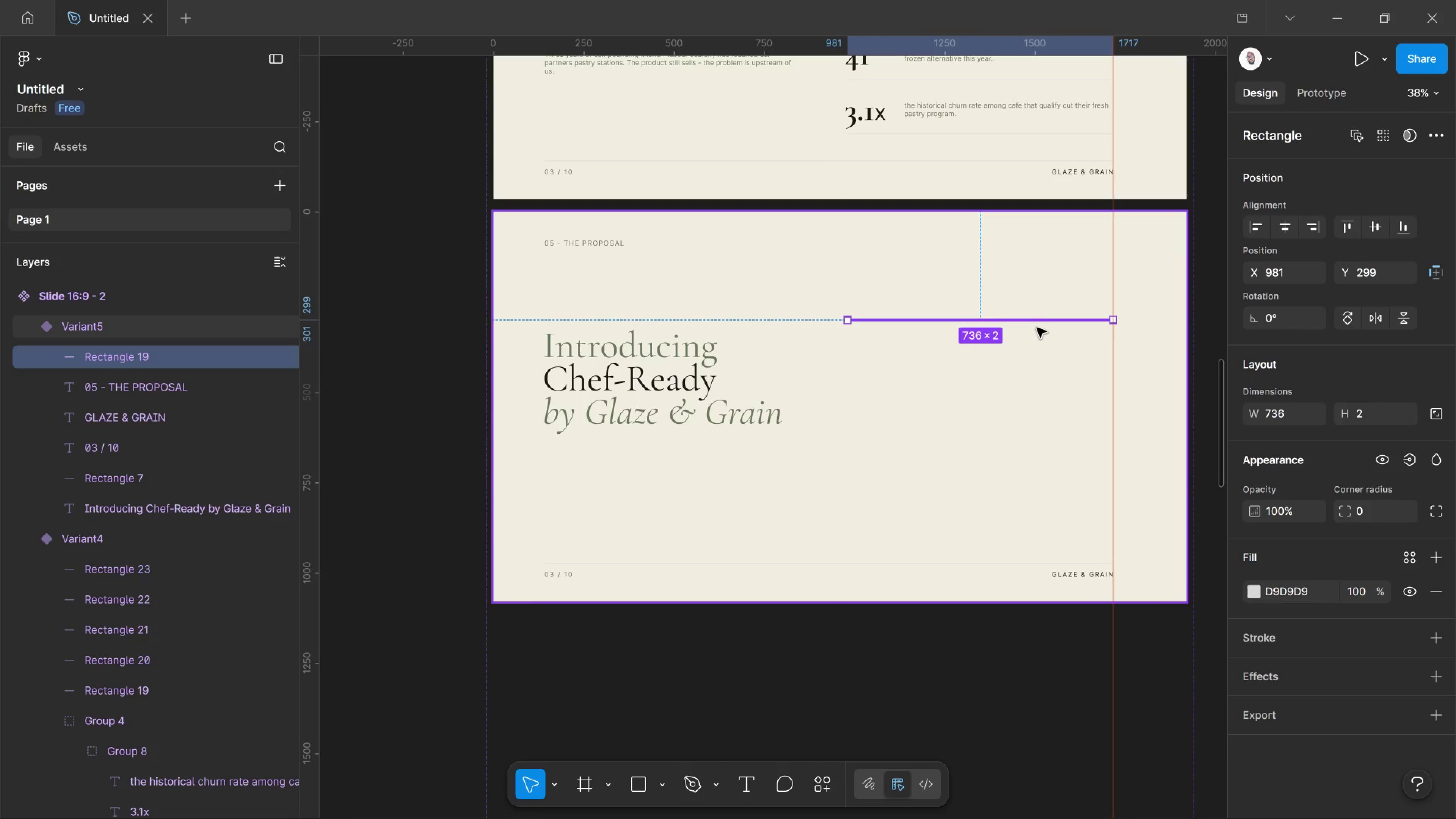 
key(Control+ControlLeft)
 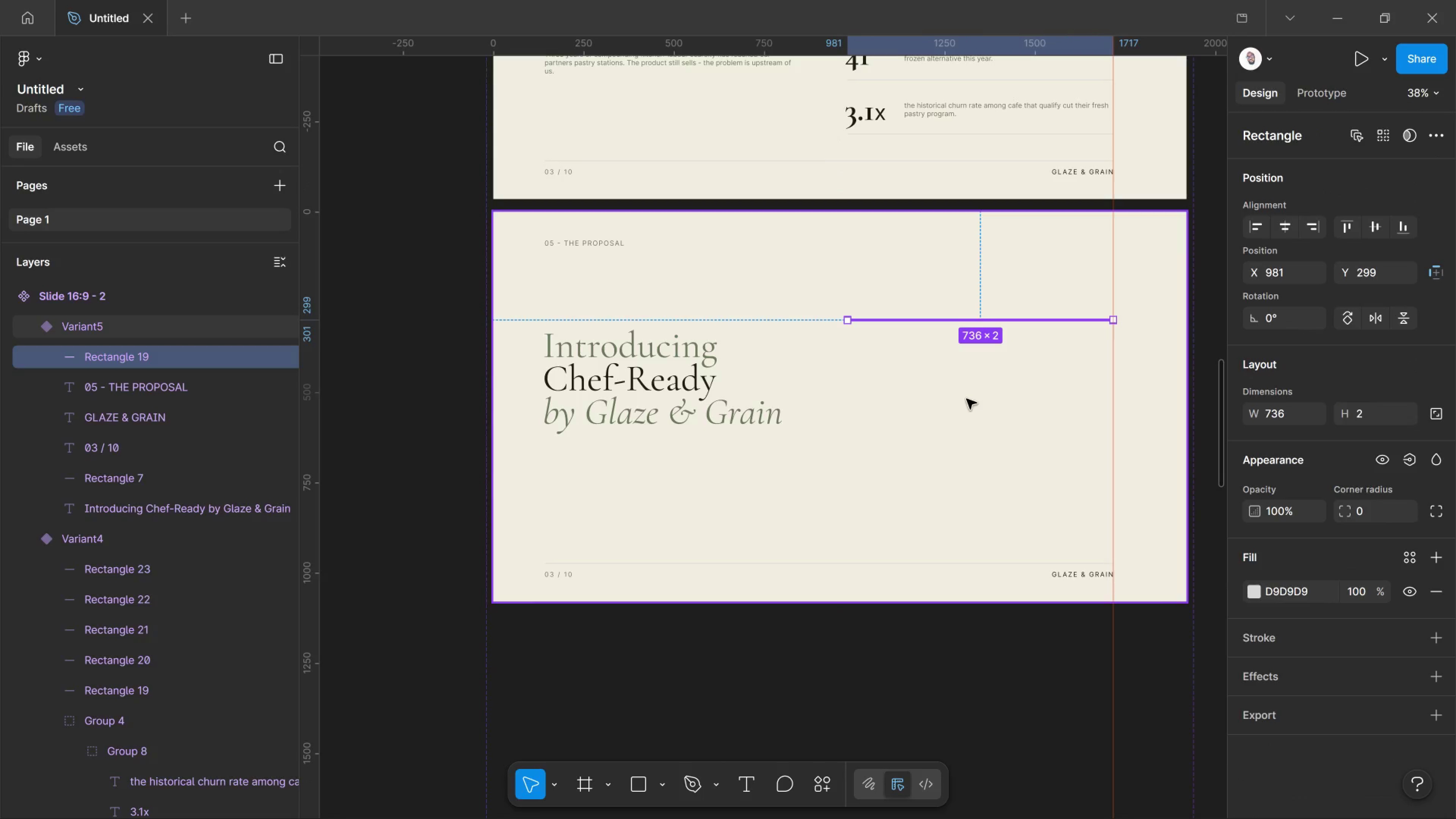 
key(Delete)
 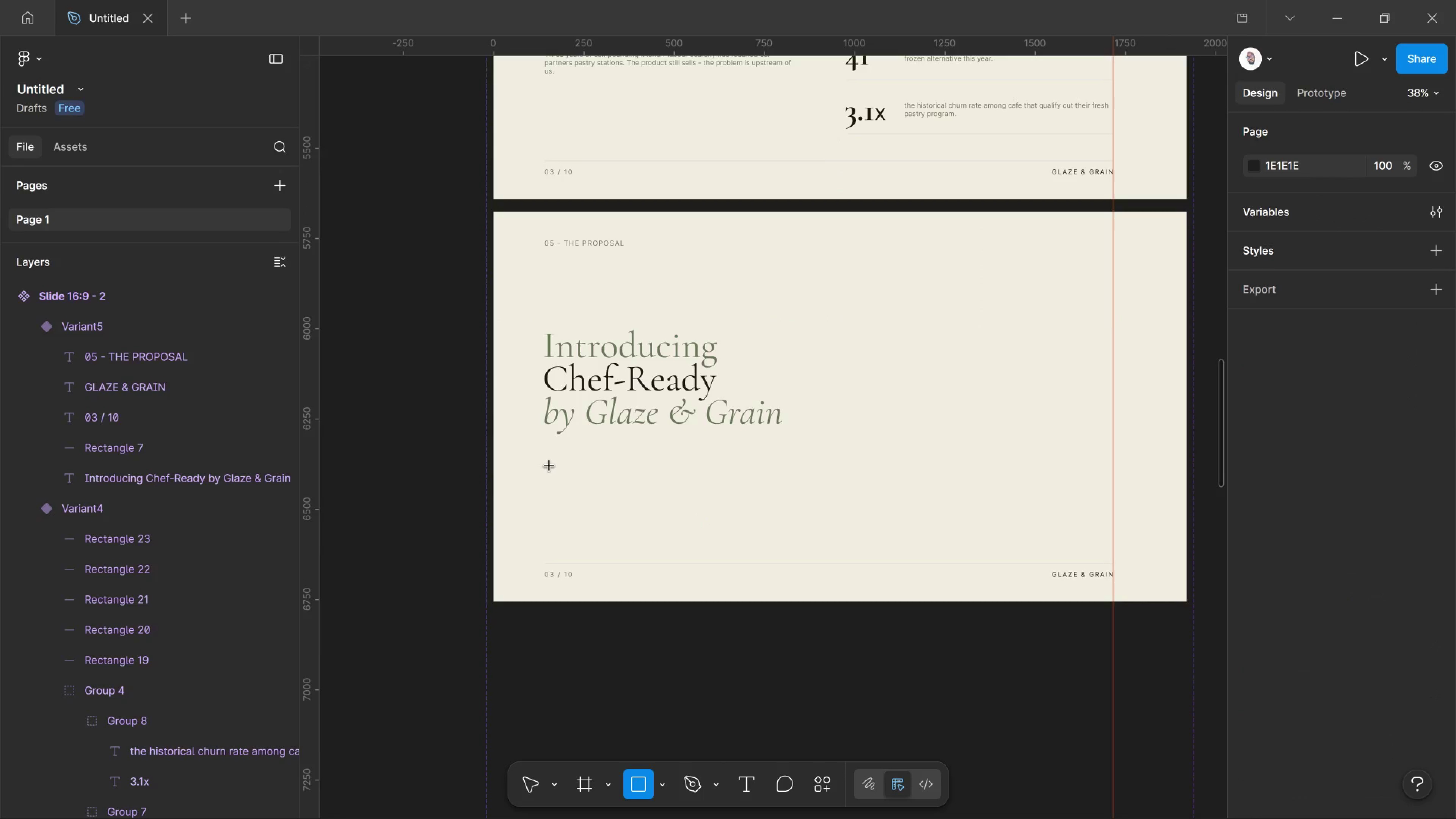 
wait(6.08)
 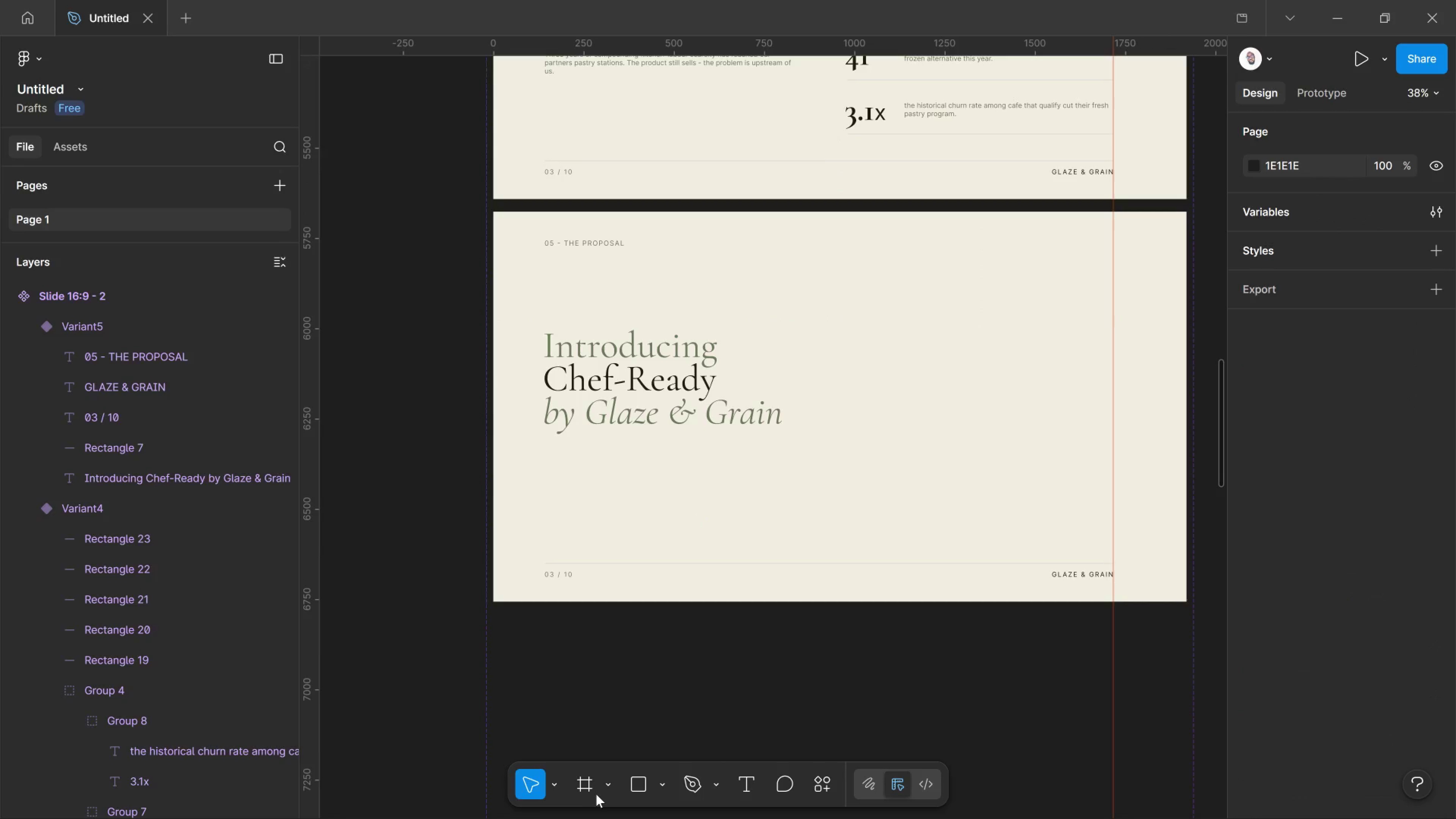 
left_click_drag(start_coordinate=[548, 464], to_coordinate=[1111, 466])
 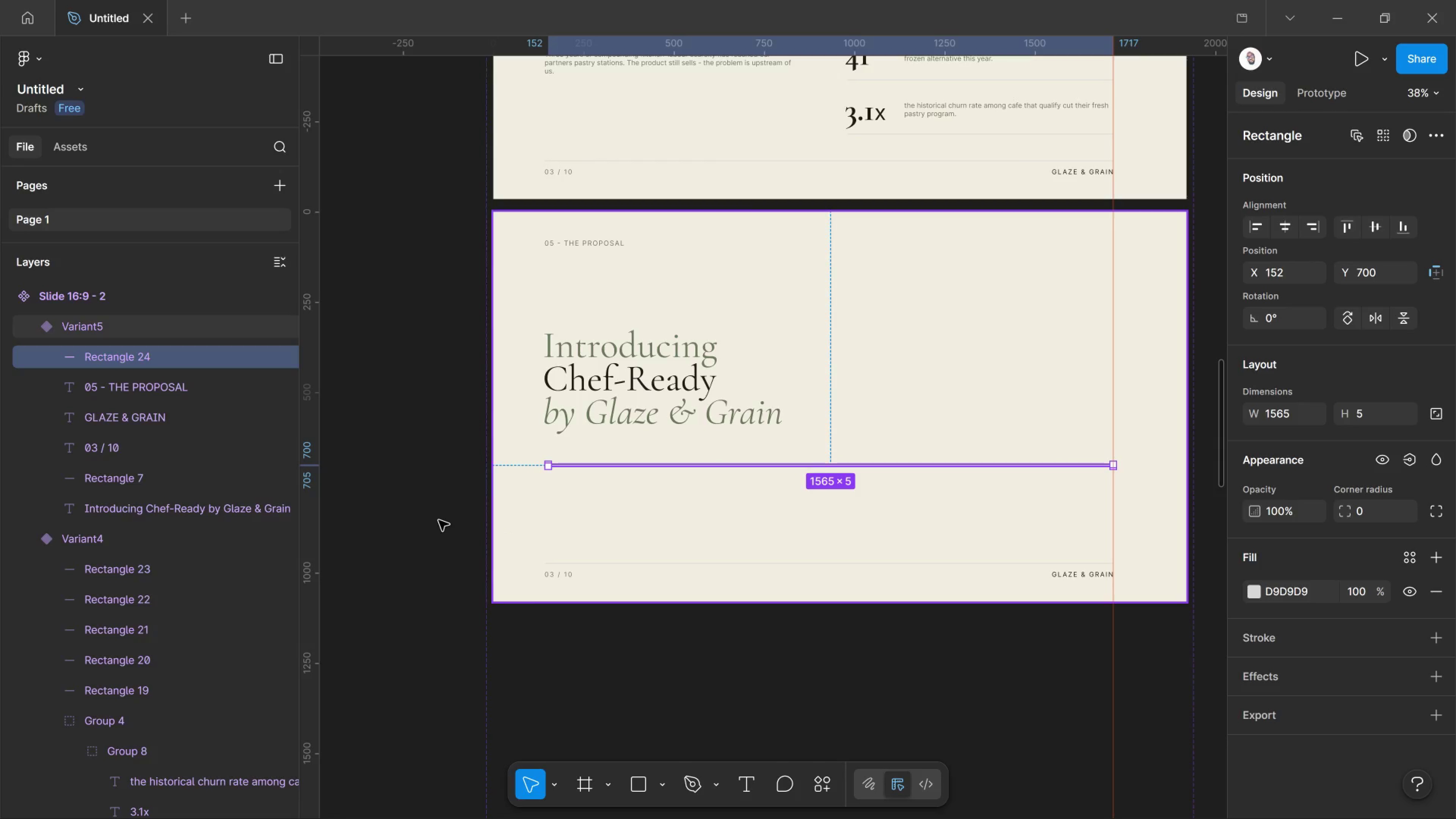 
left_click_drag(start_coordinate=[431, 512], to_coordinate=[431, 510])
 